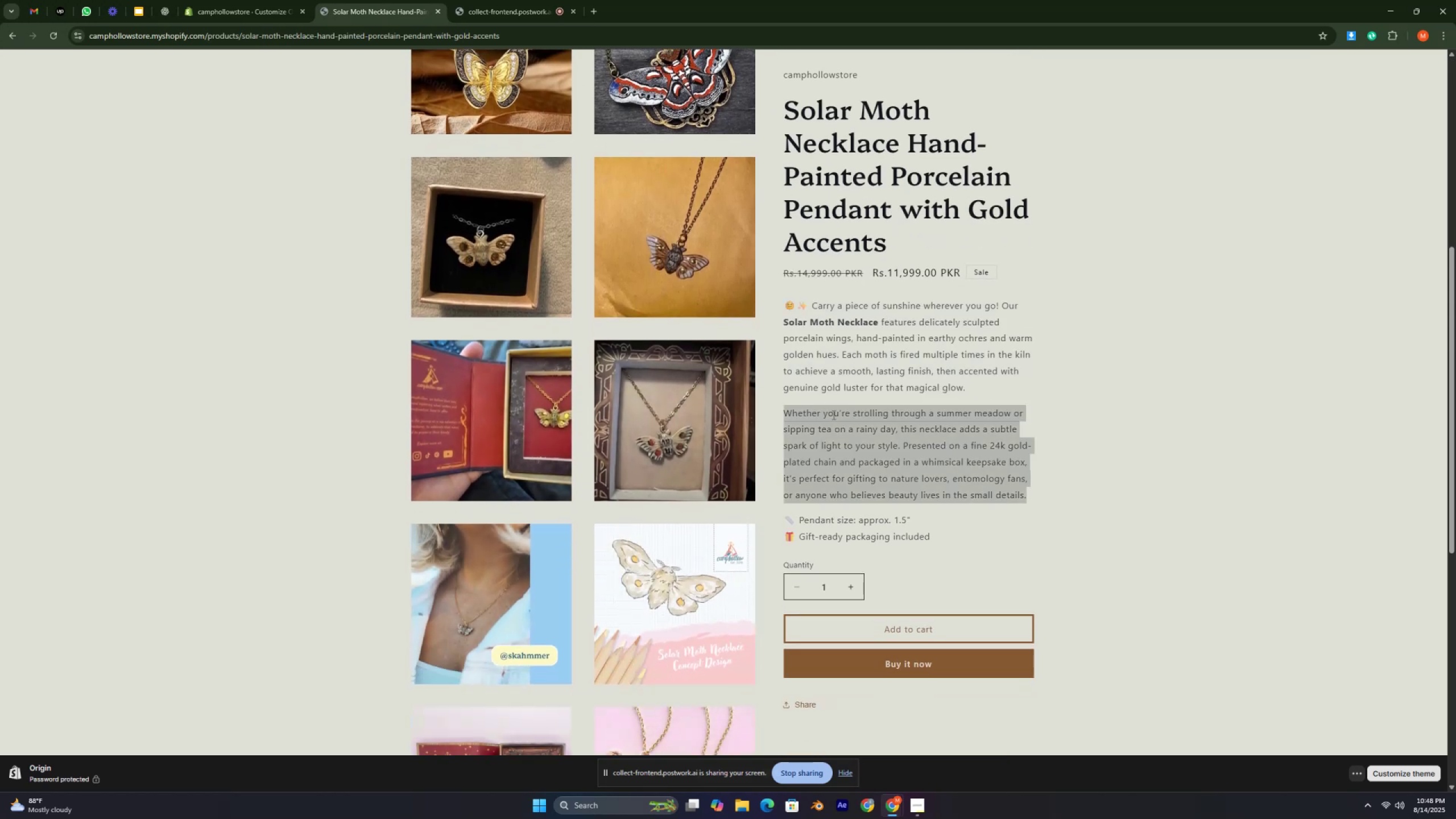 
key(Control+ControlLeft)
 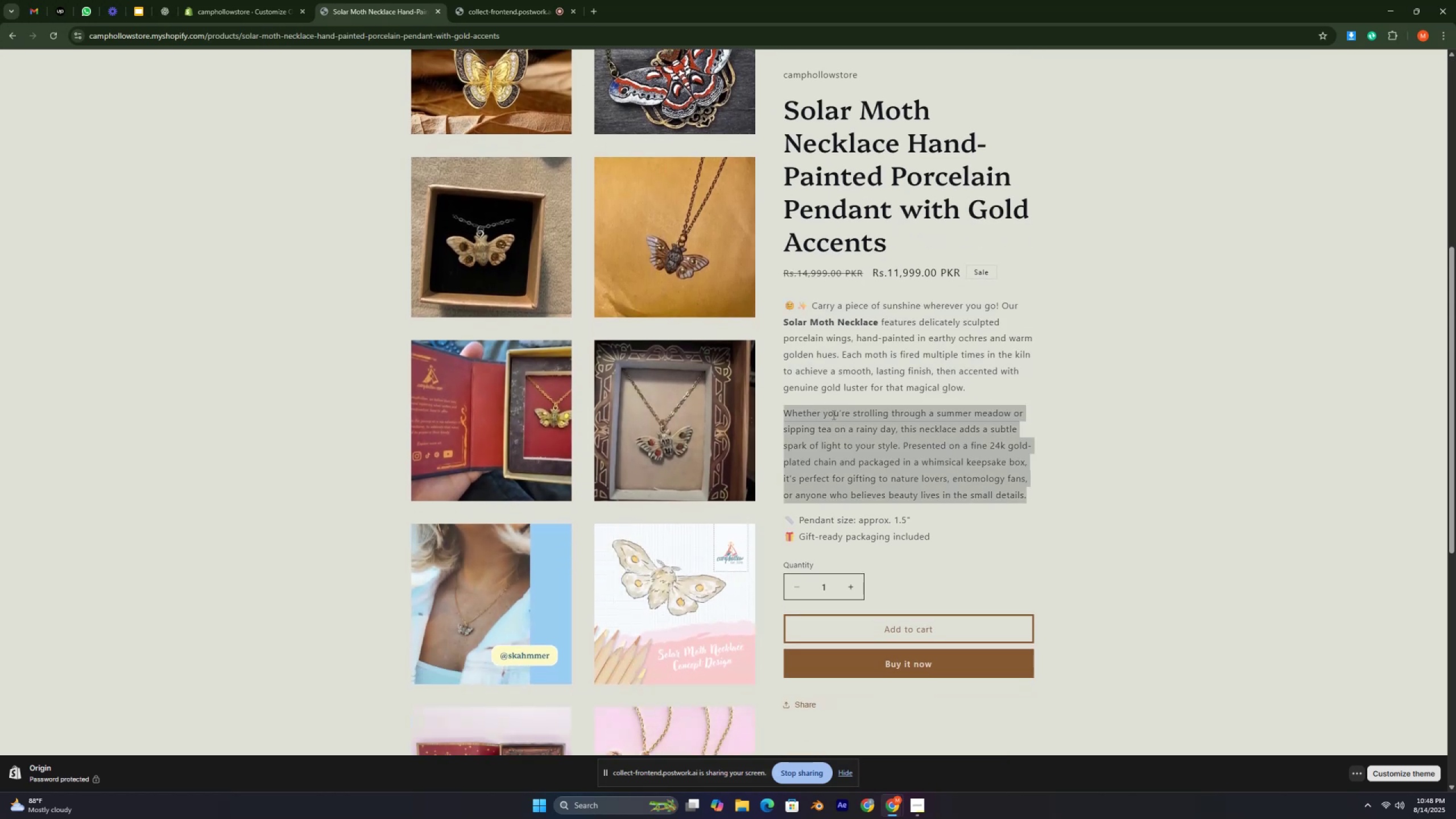 
key(Control+ControlLeft)
 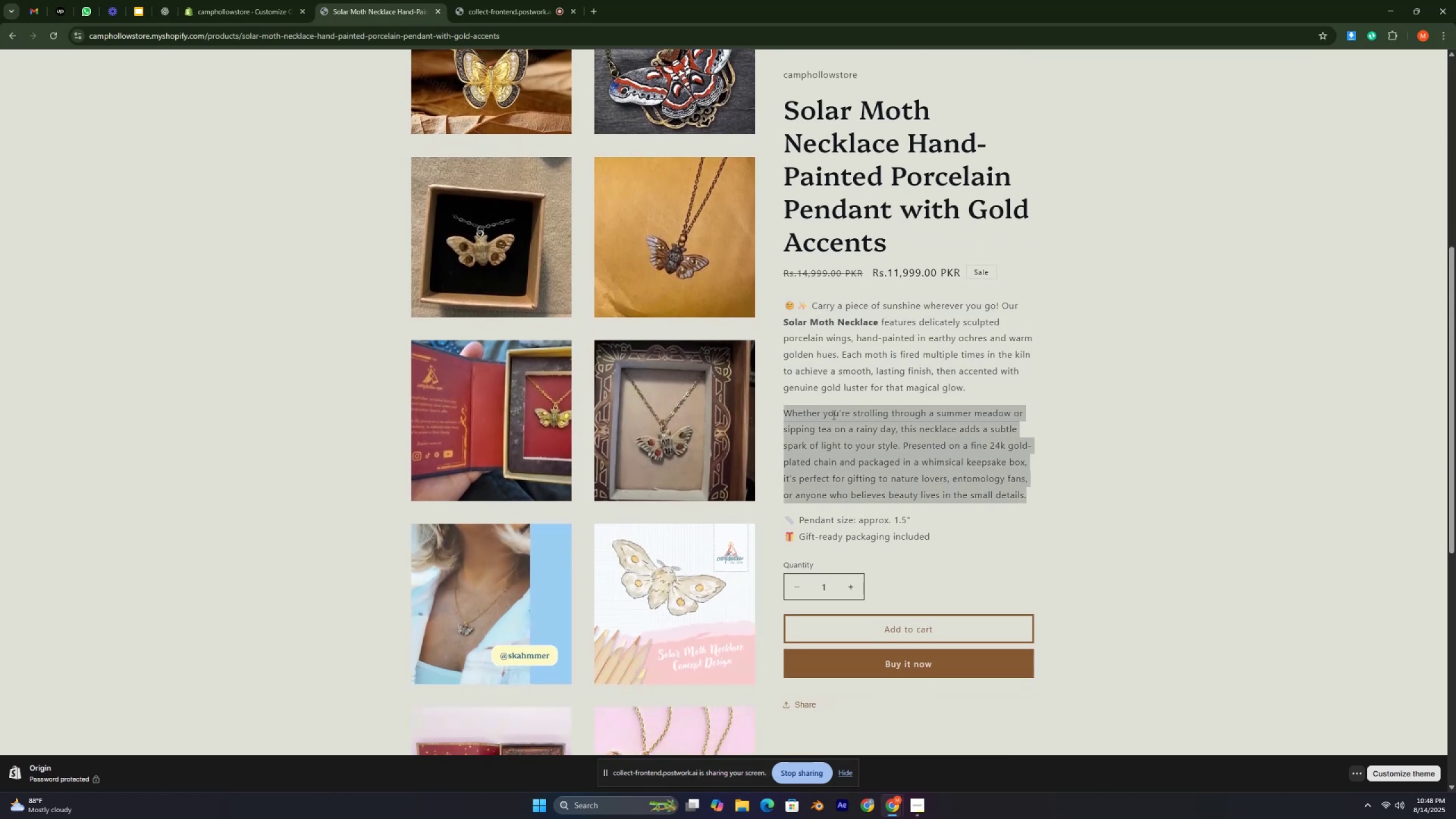 
key(Control+ControlLeft)
 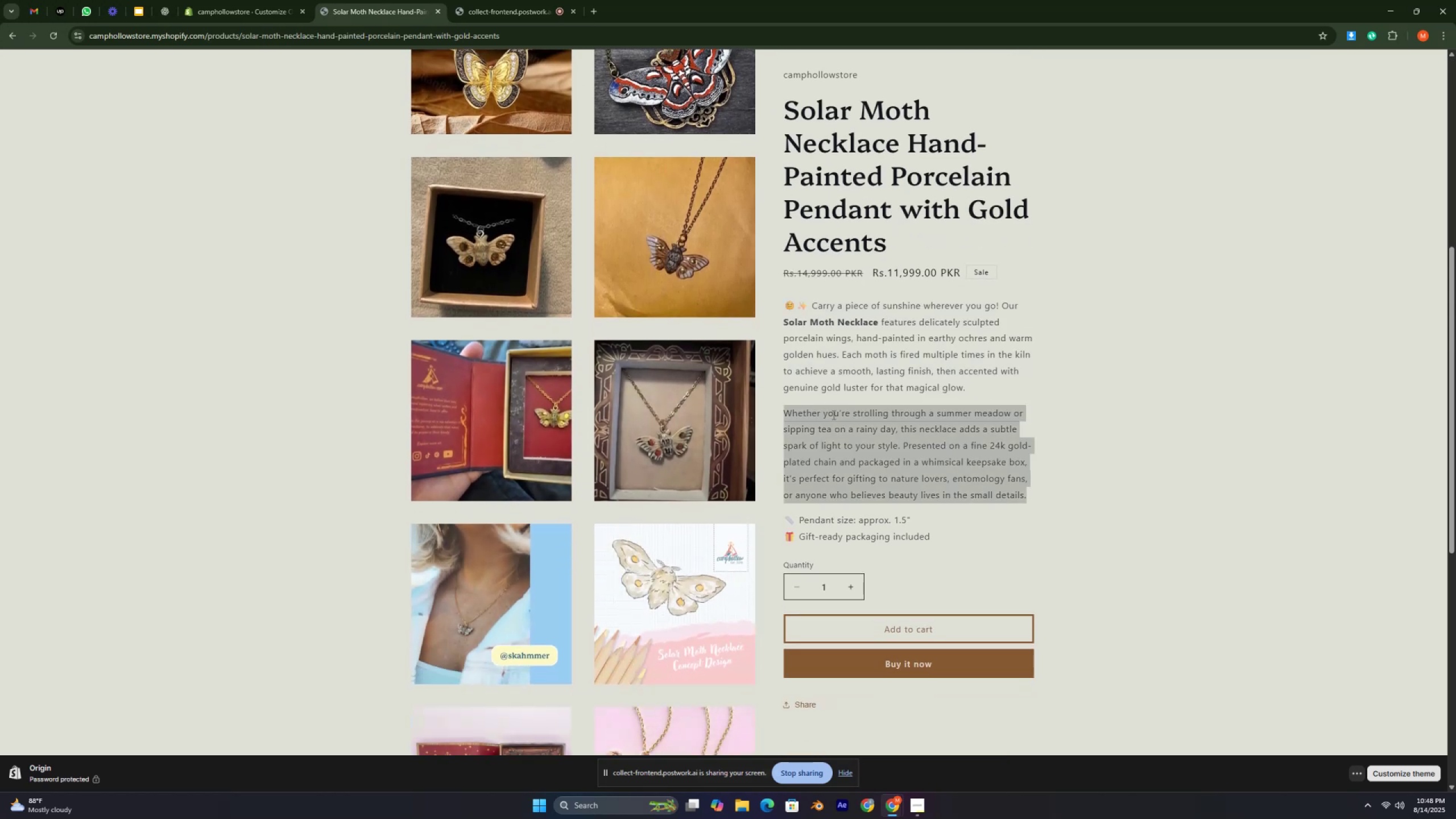 
key(Control+ControlLeft)
 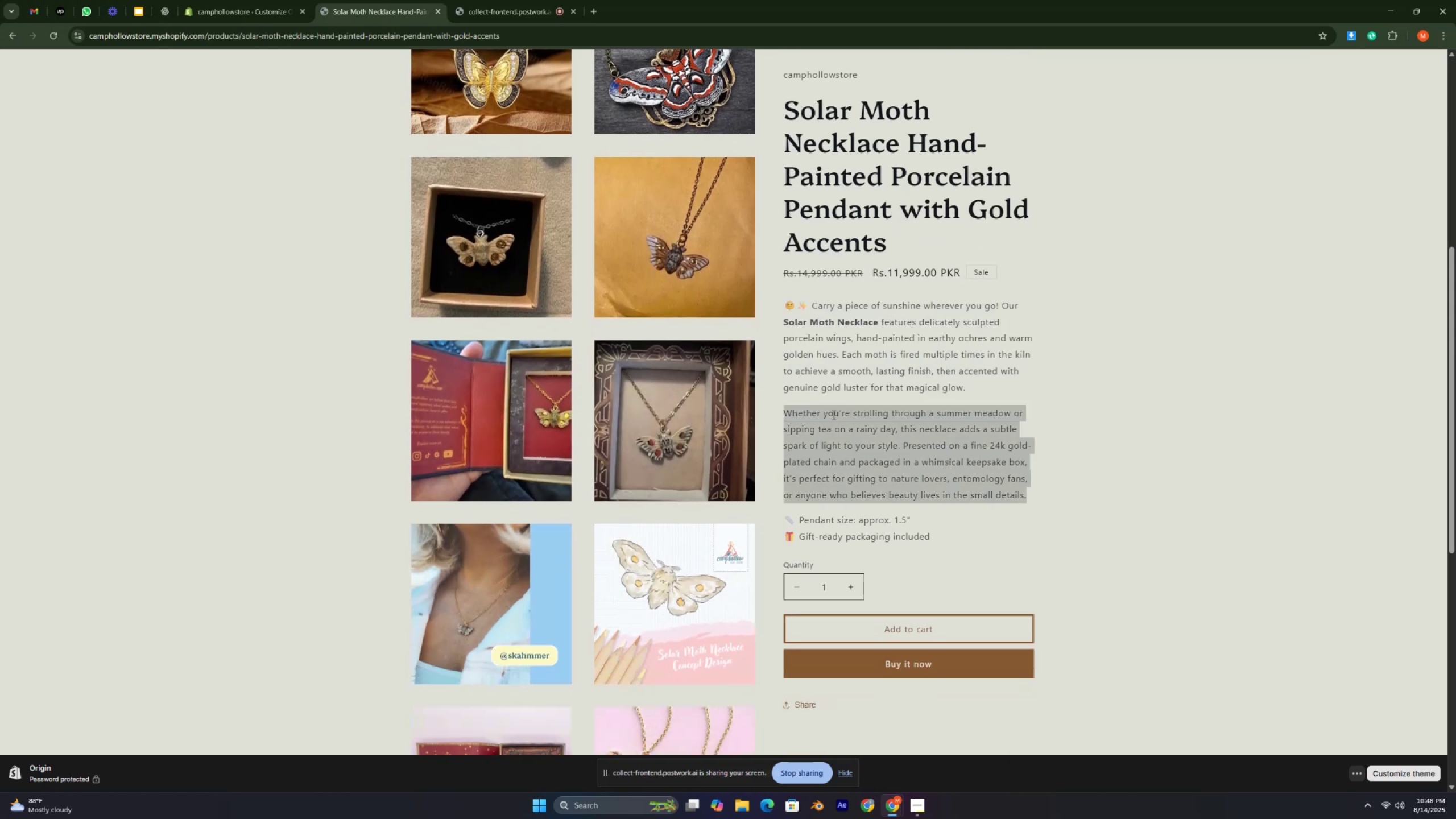 
key(Control+ControlLeft)
 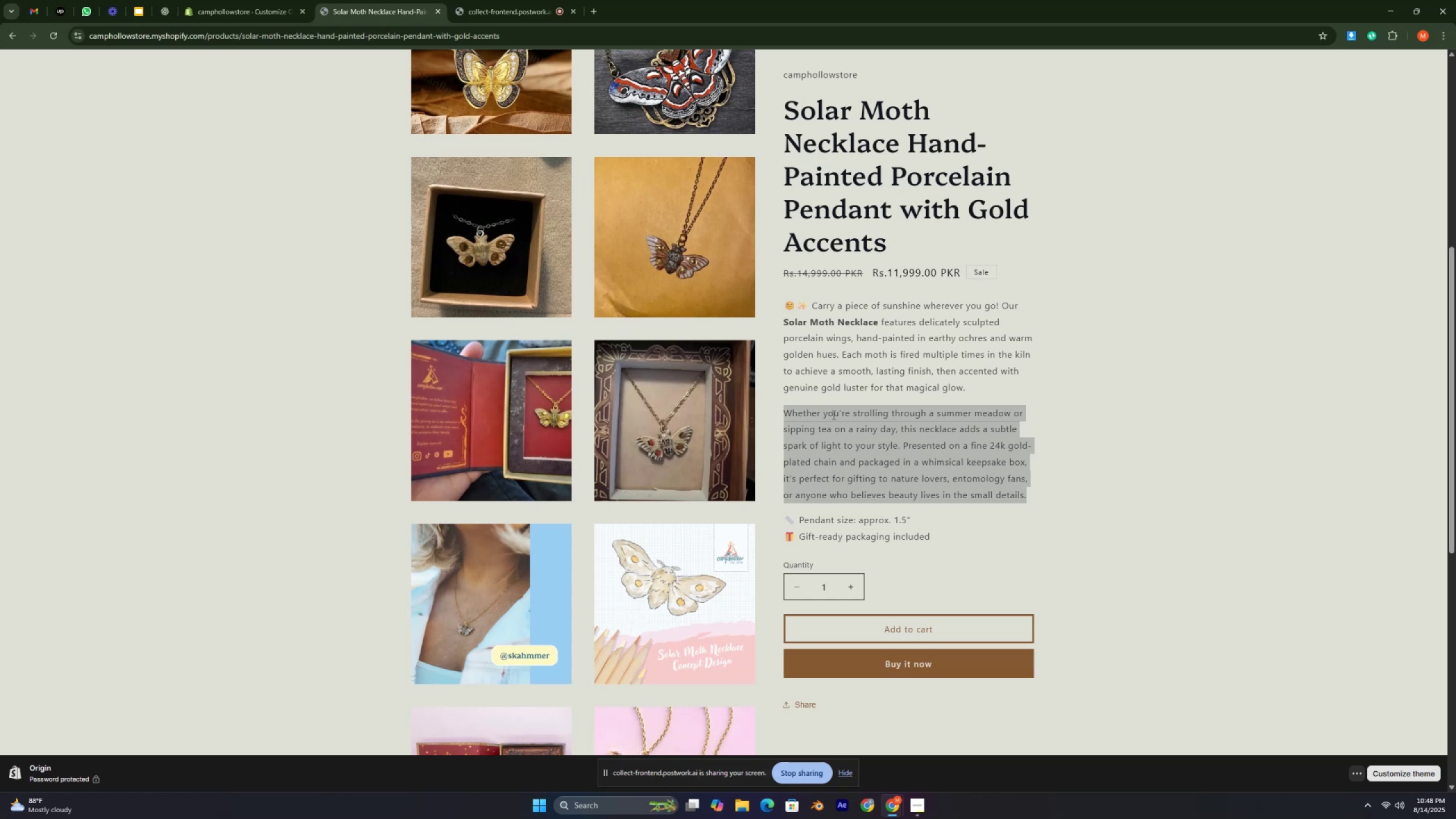 
key(Control+ControlLeft)
 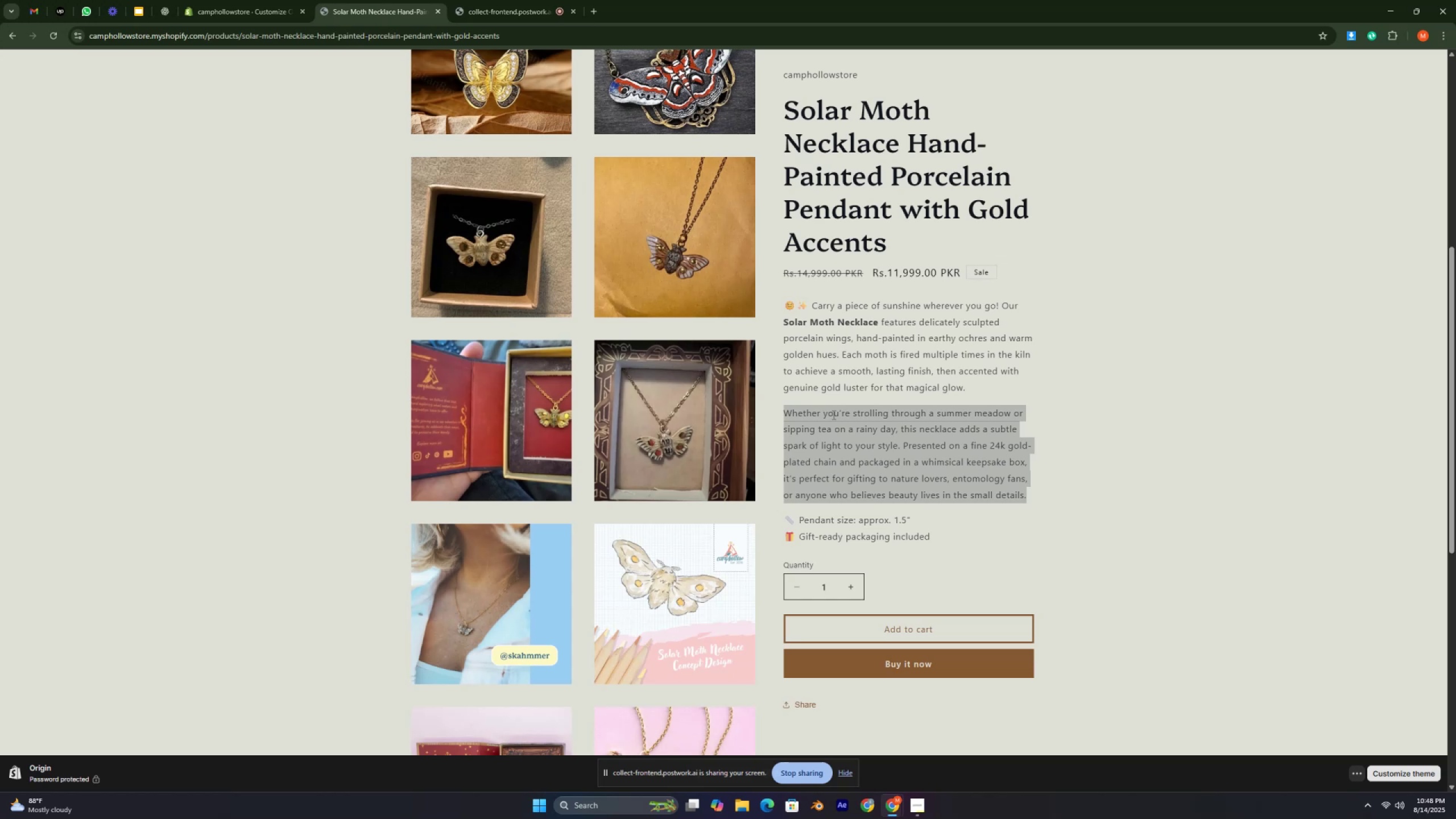 
scroll: coordinate [833, 415], scroll_direction: down, amount: 1.0
 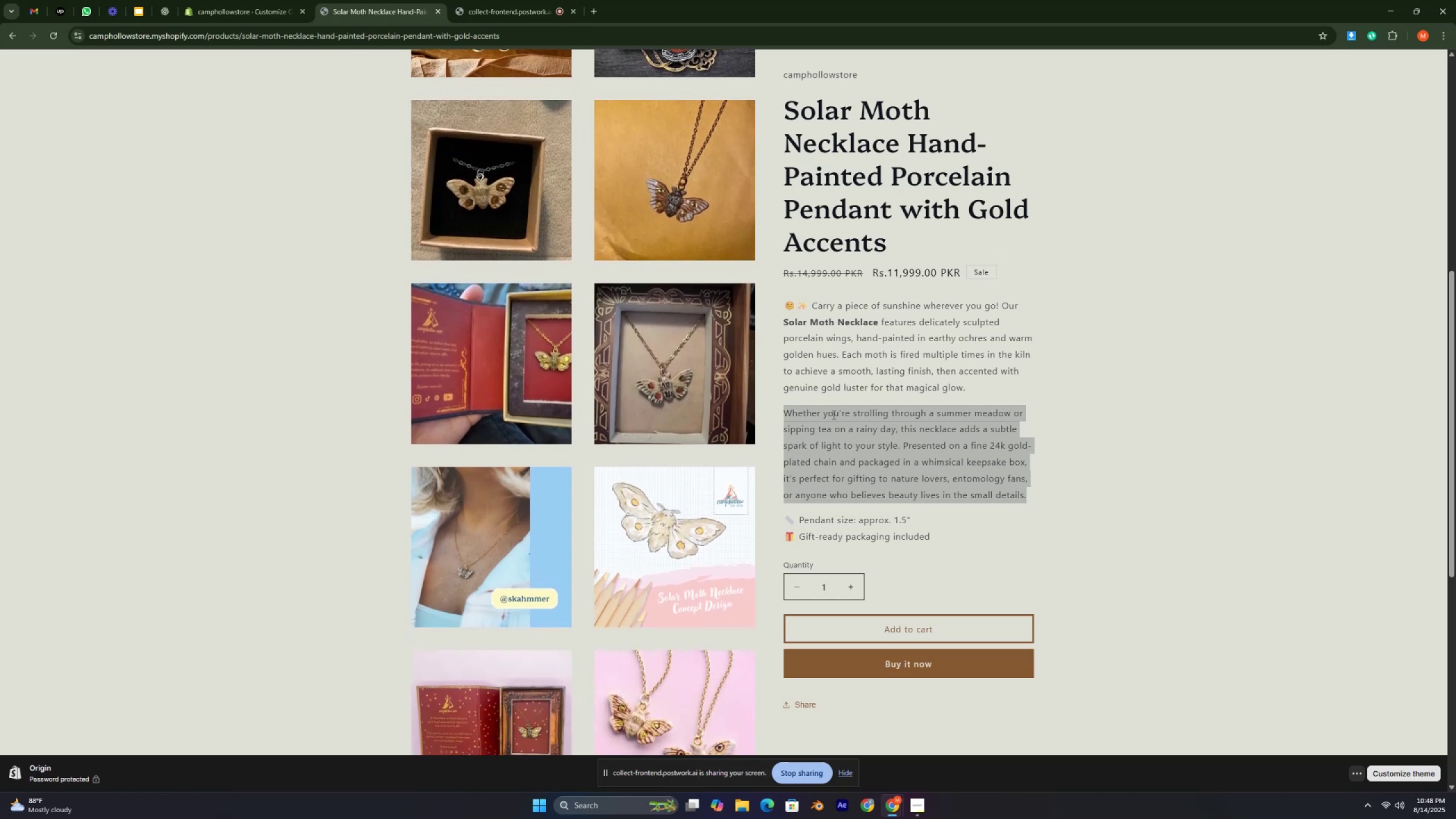 
wait(7.31)
 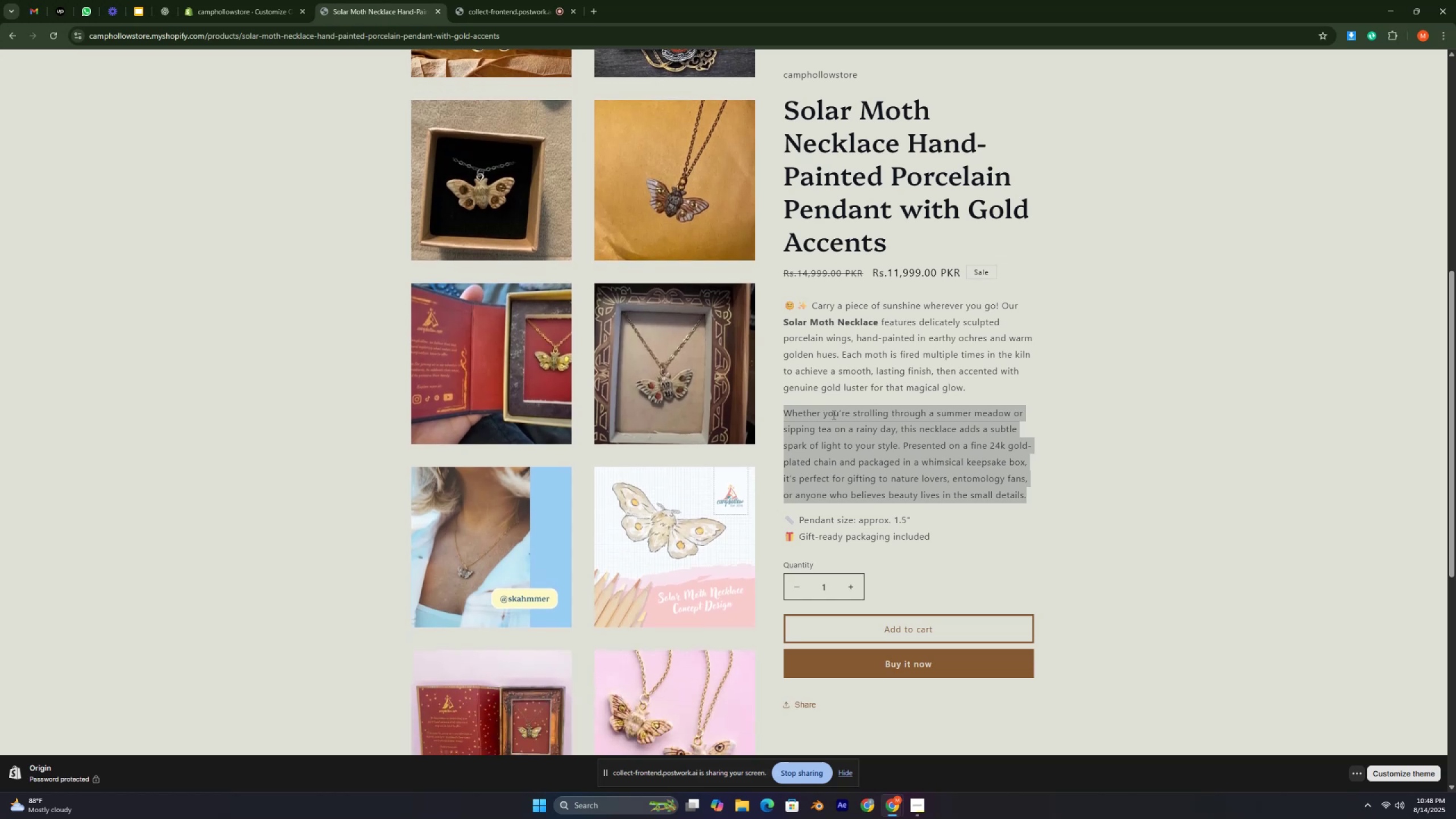 
scroll: coordinate [833, 415], scroll_direction: down, amount: 2.0
 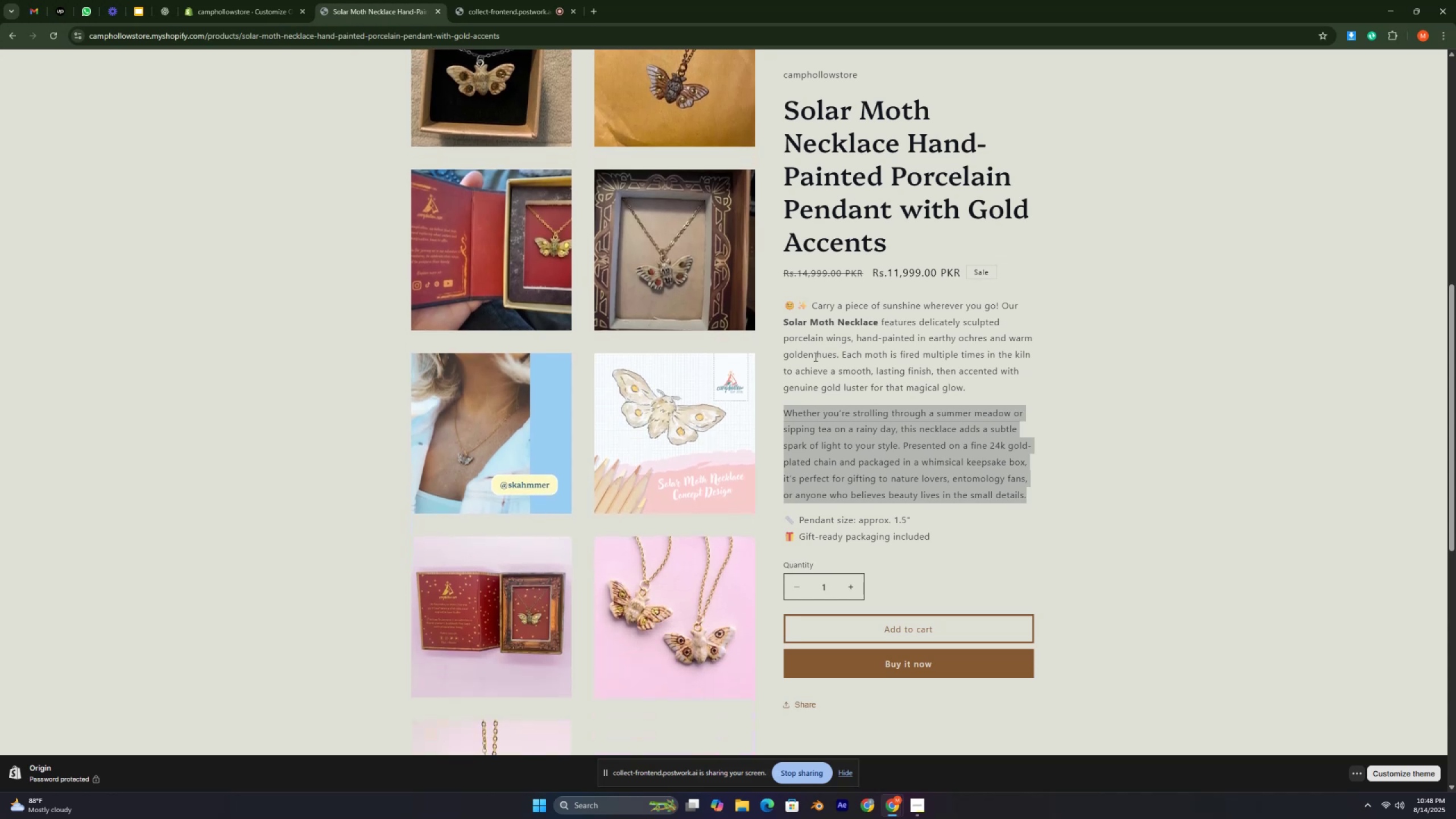 
double_click([800, 343])
 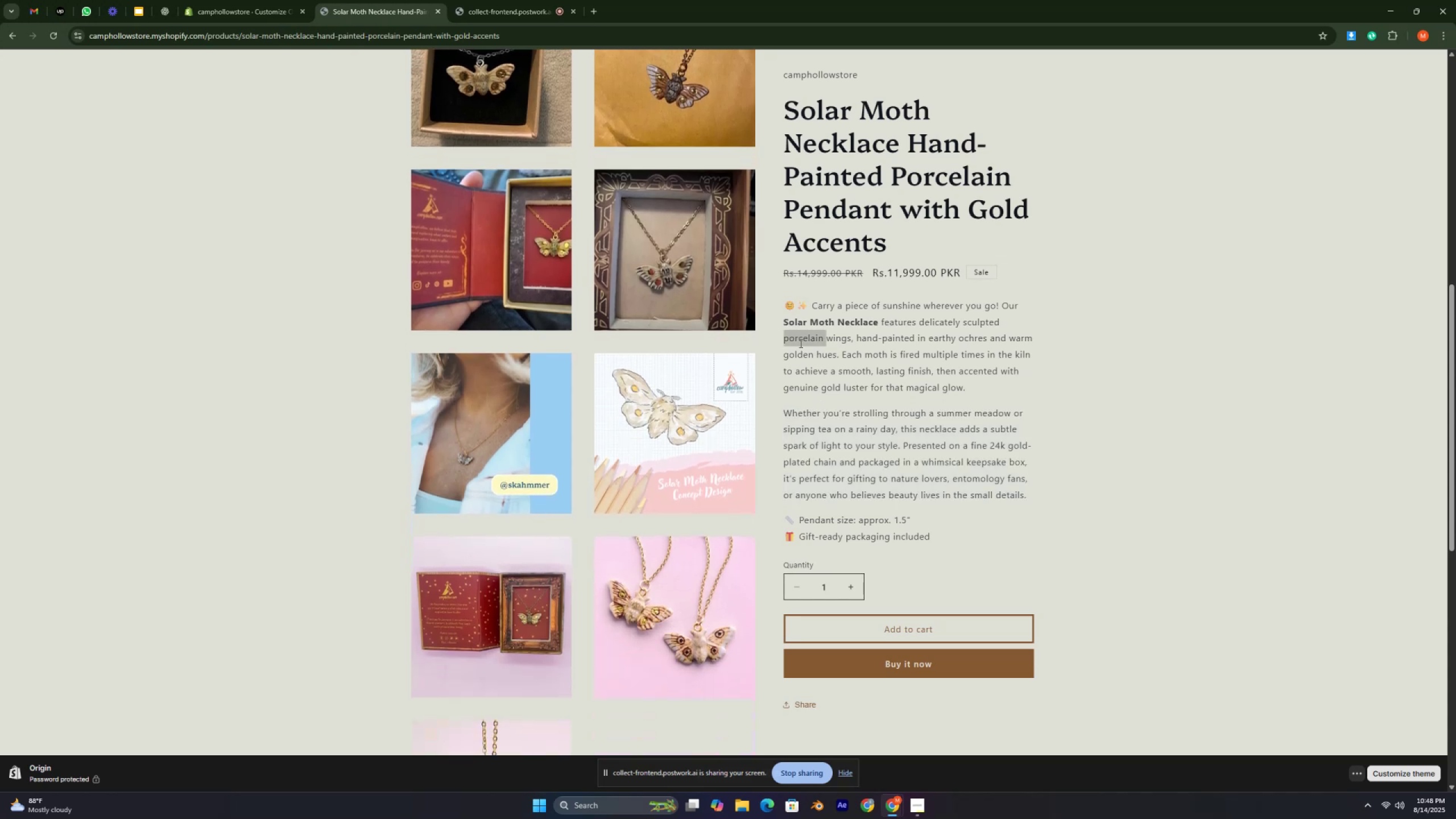 
triple_click([800, 343])
 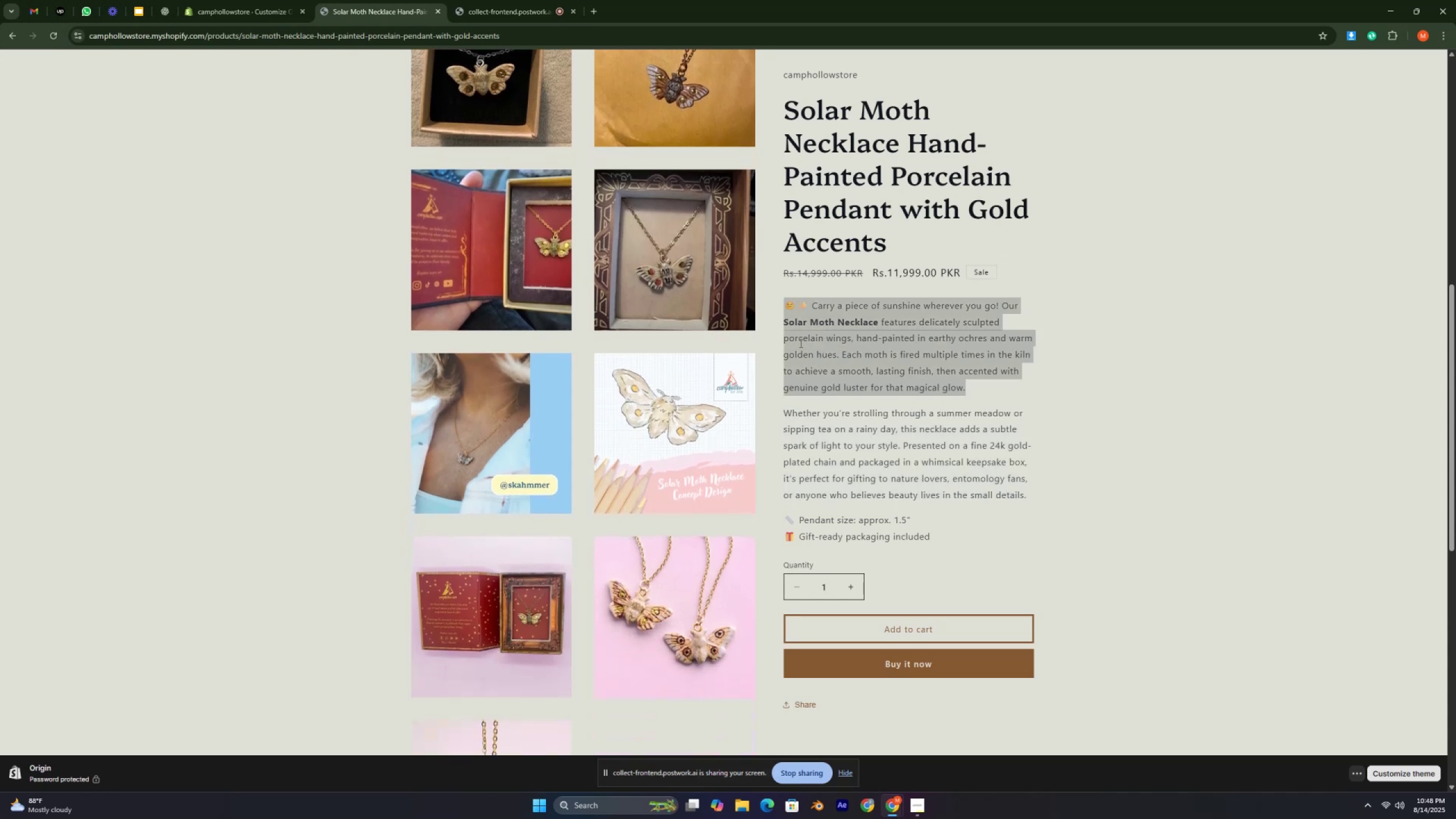 
triple_click([800, 343])
 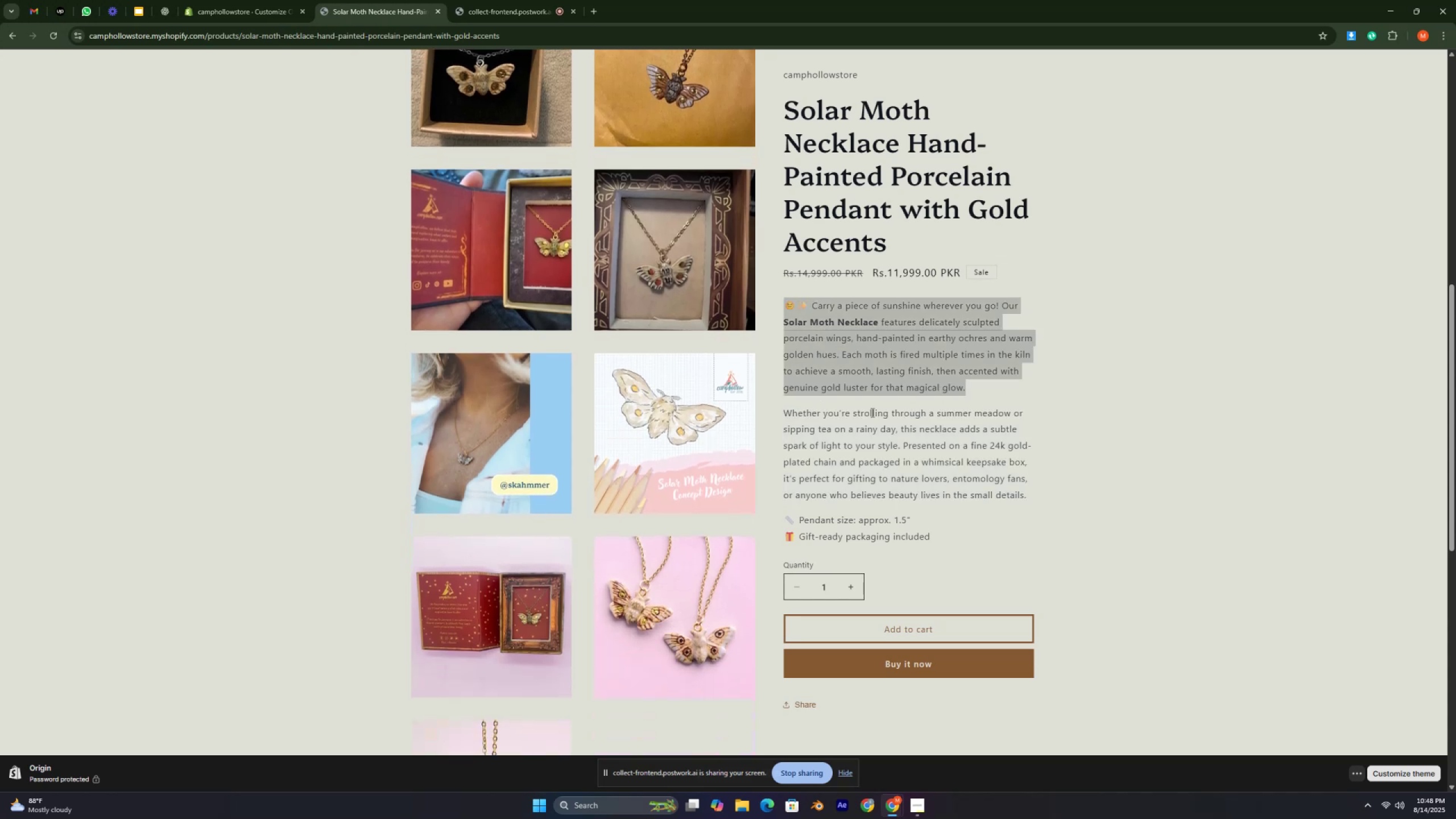 
double_click([868, 413])
 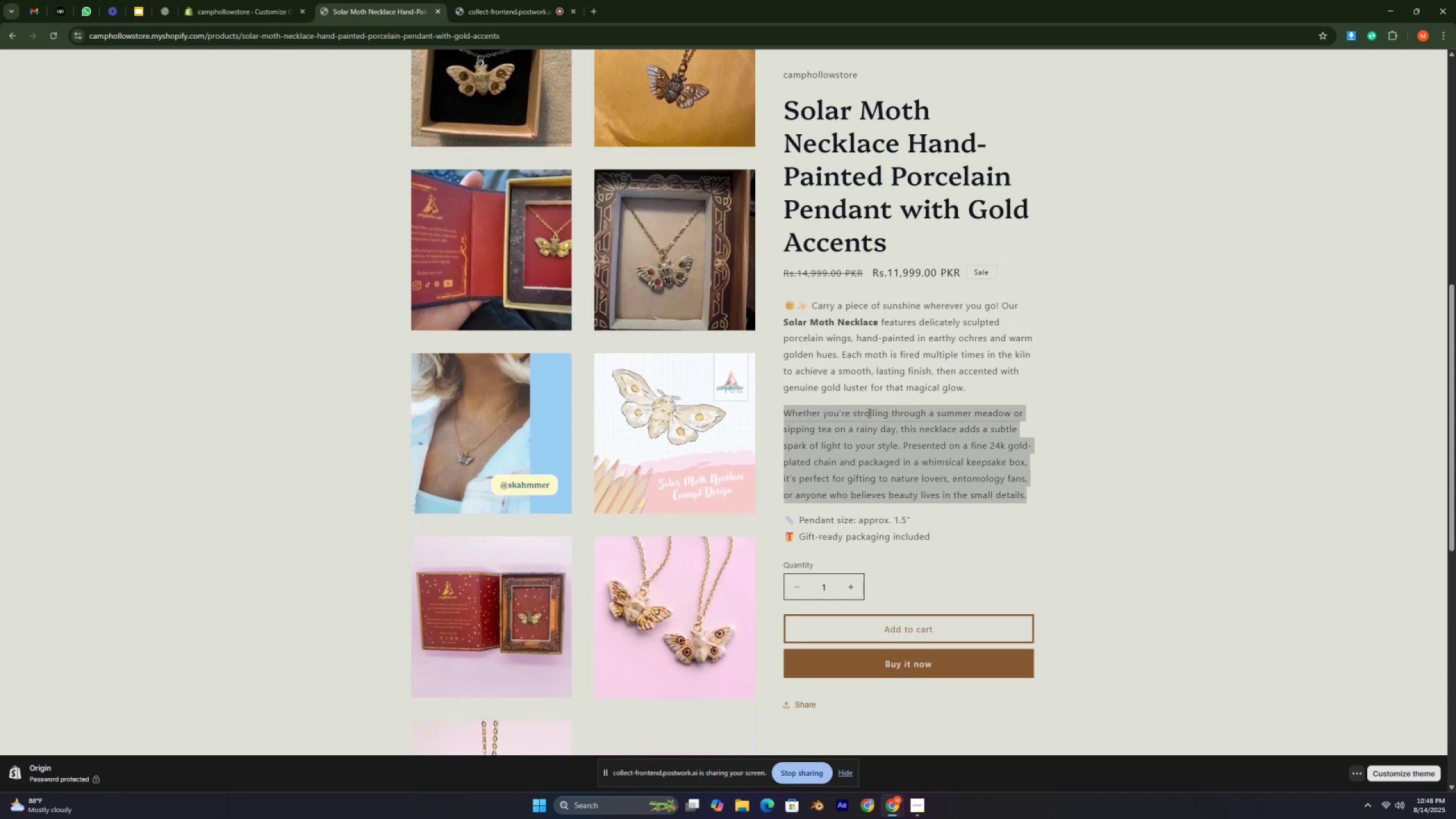 
triple_click([868, 413])
 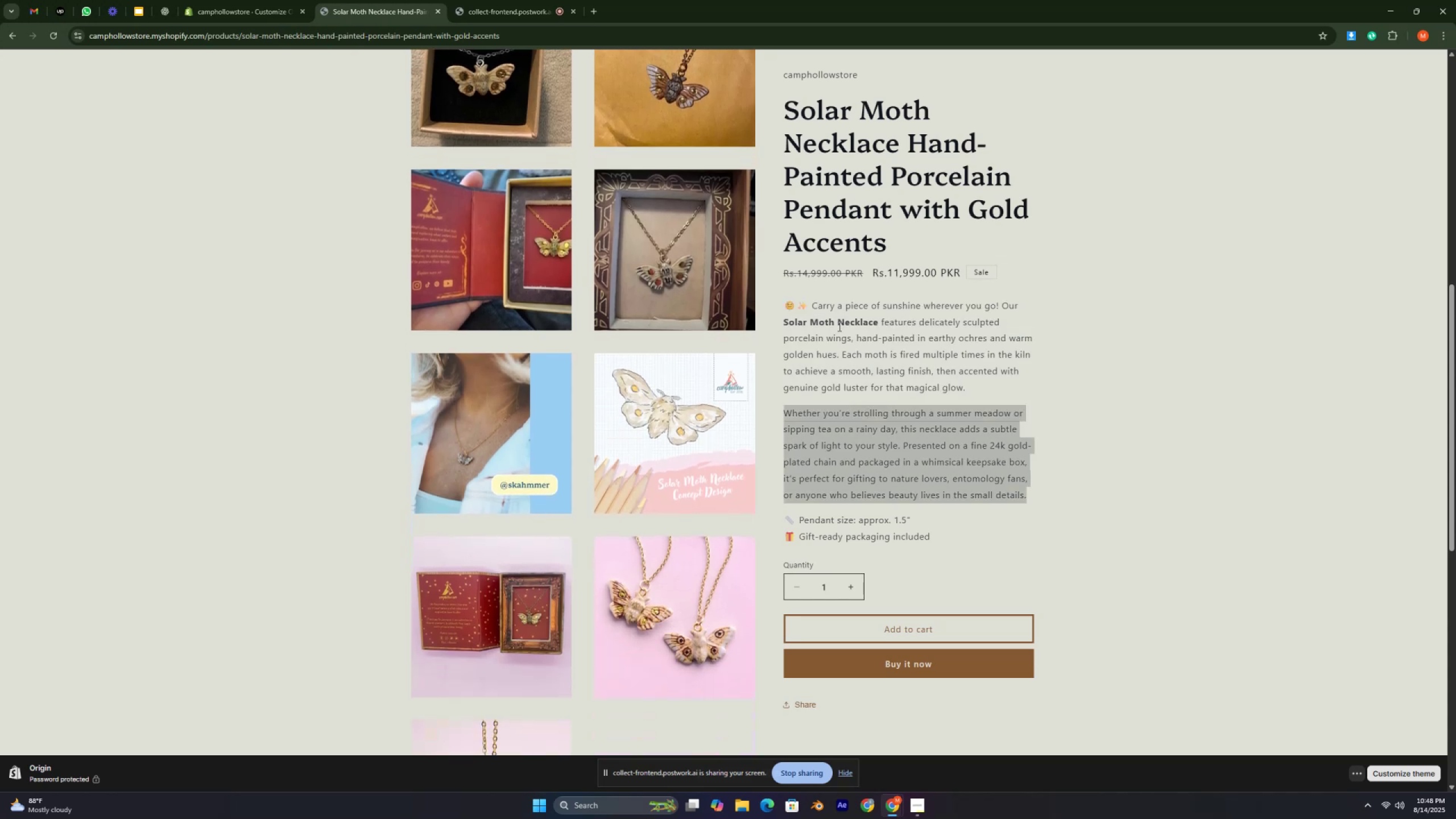 
double_click([838, 326])
 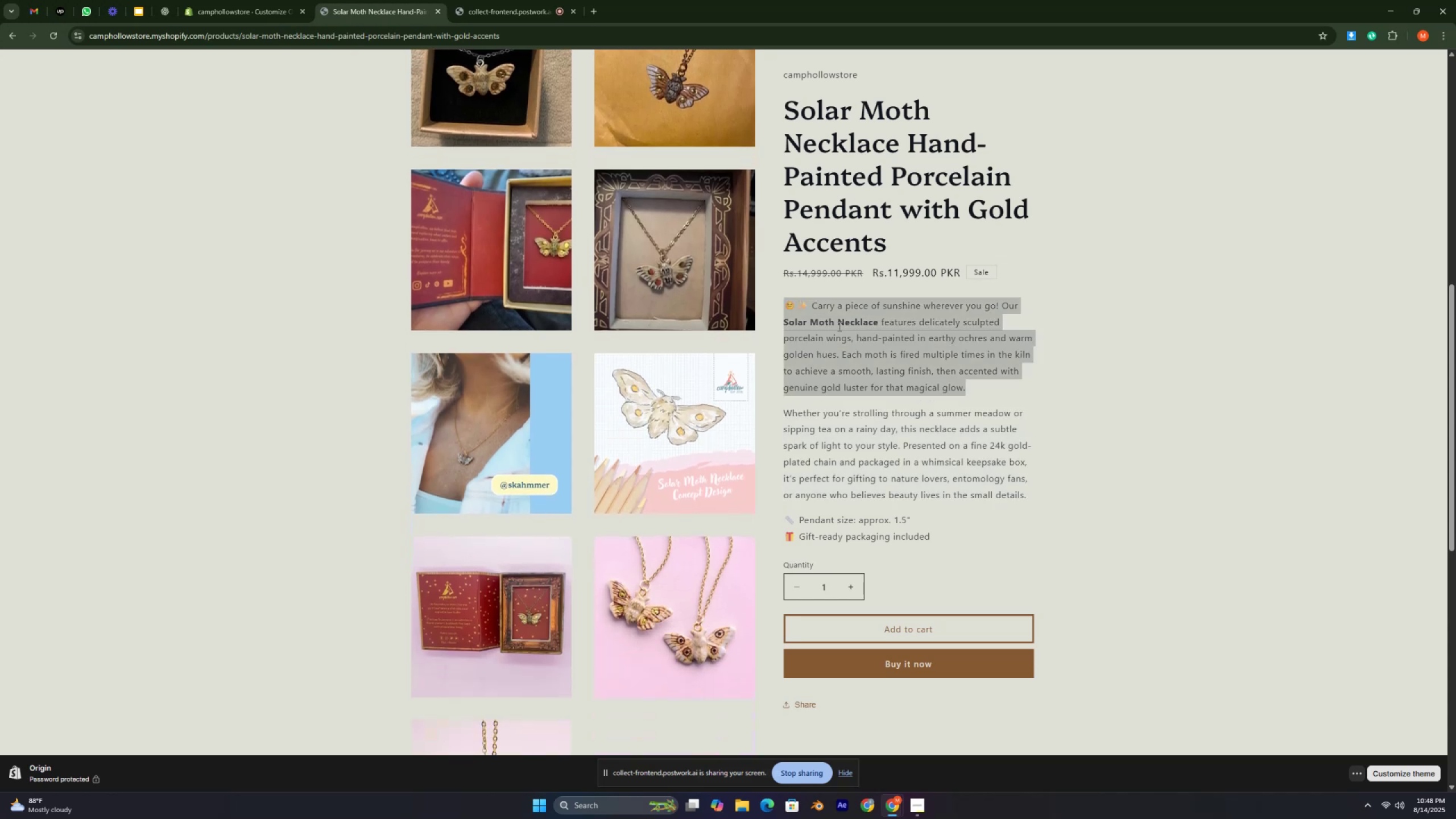 
triple_click([838, 326])
 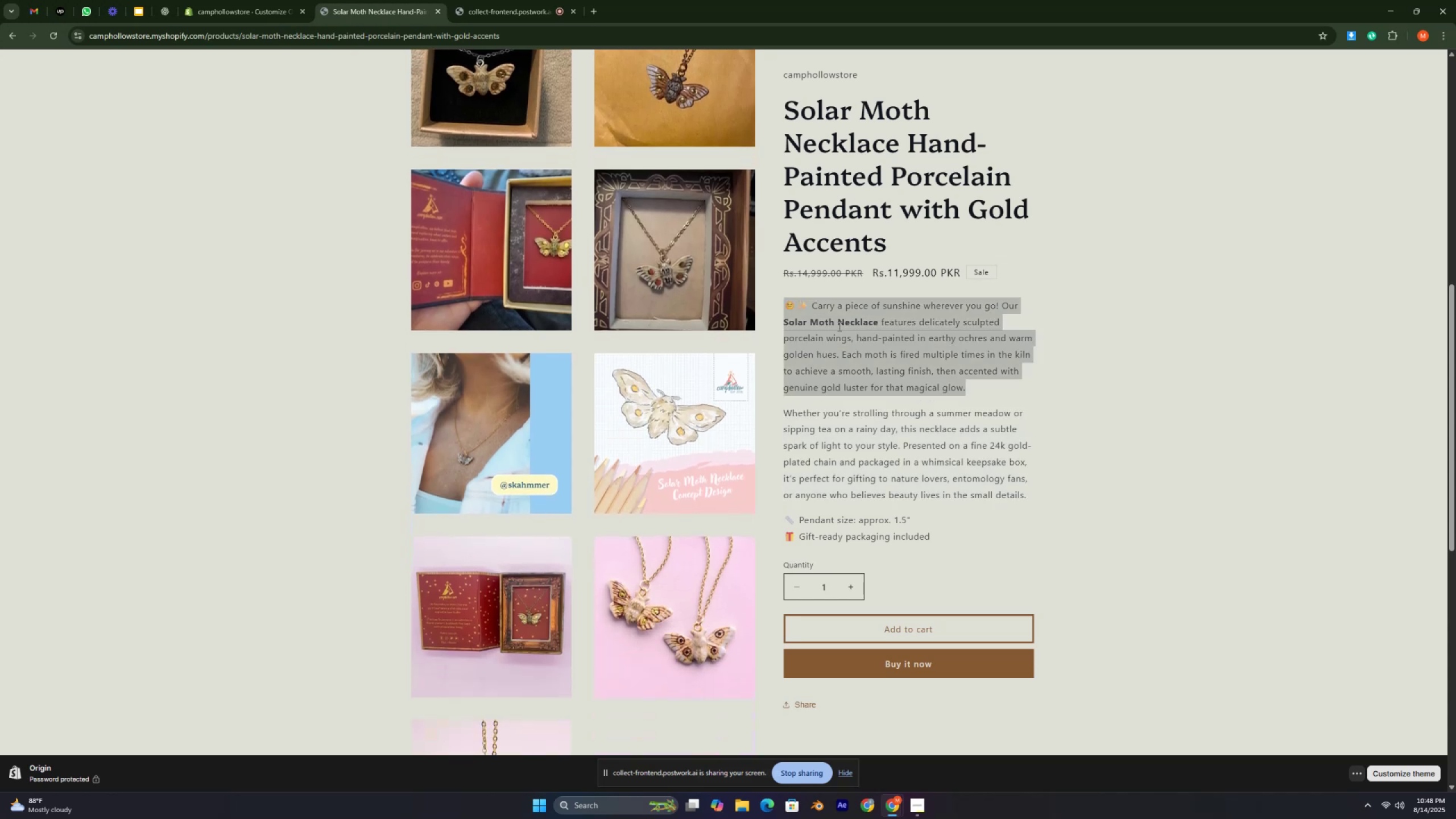 
left_click([838, 326])
 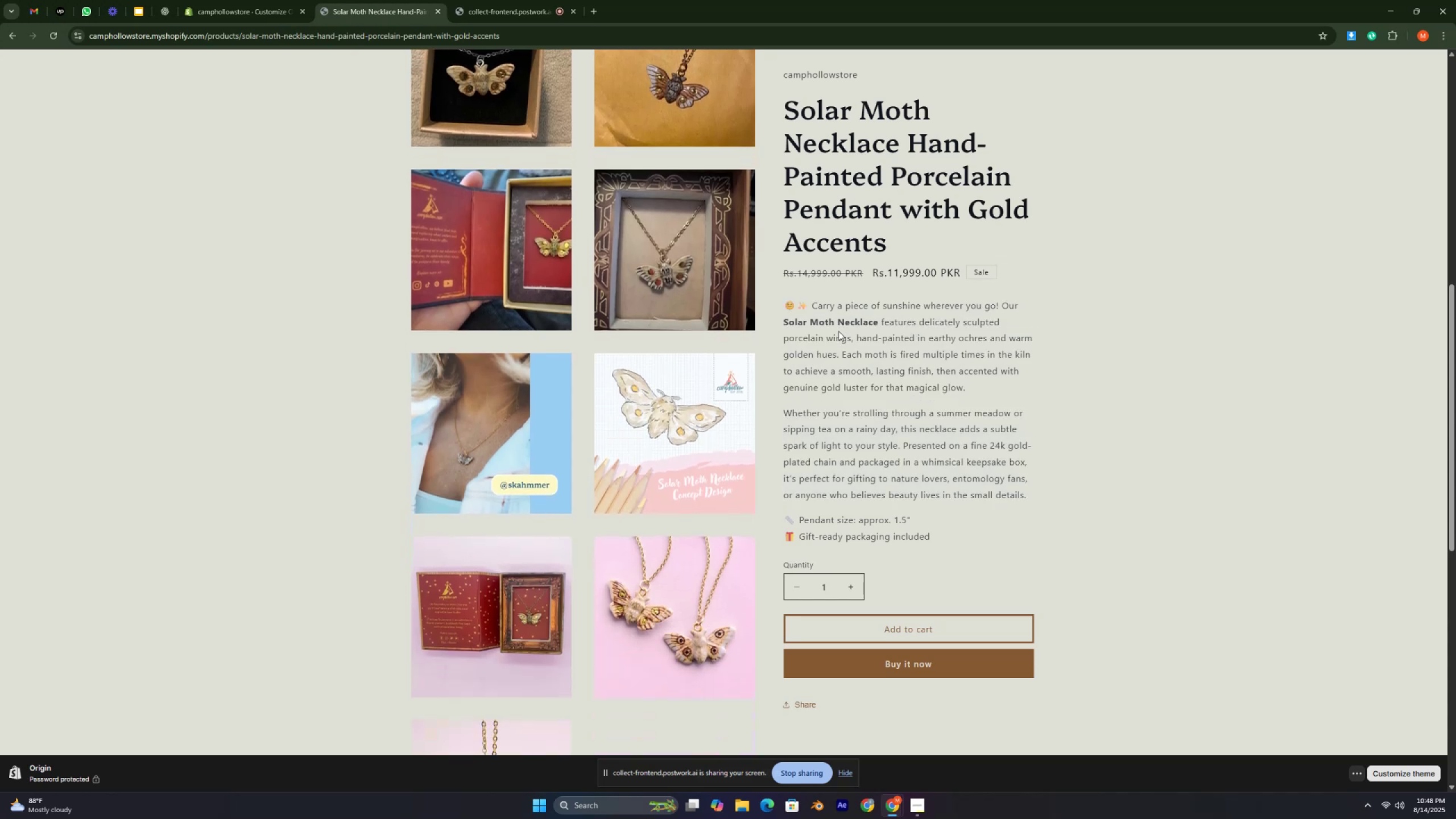 
scroll: coordinate [838, 331], scroll_direction: down, amount: 1.0
 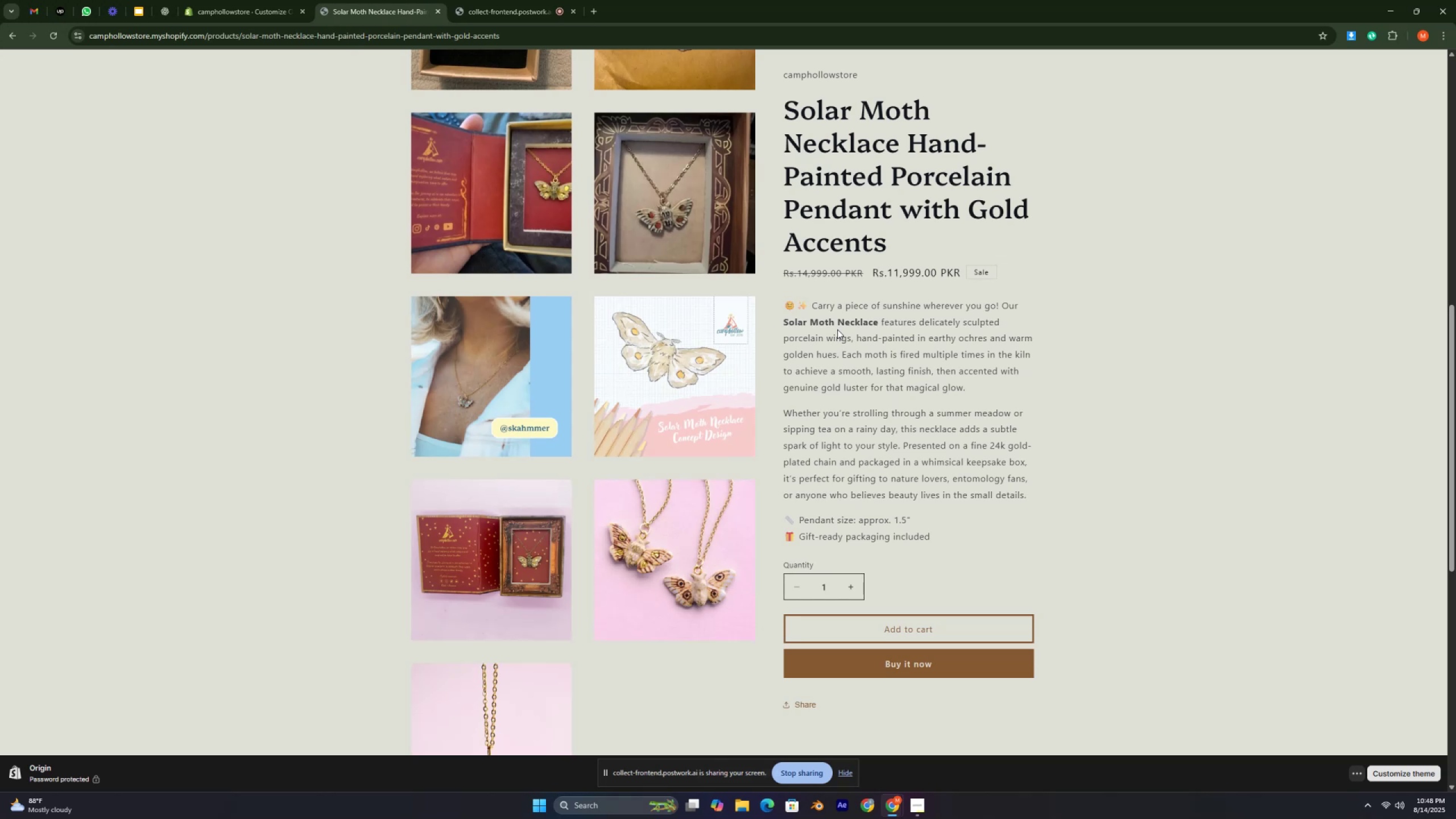 
wait(25.5)
 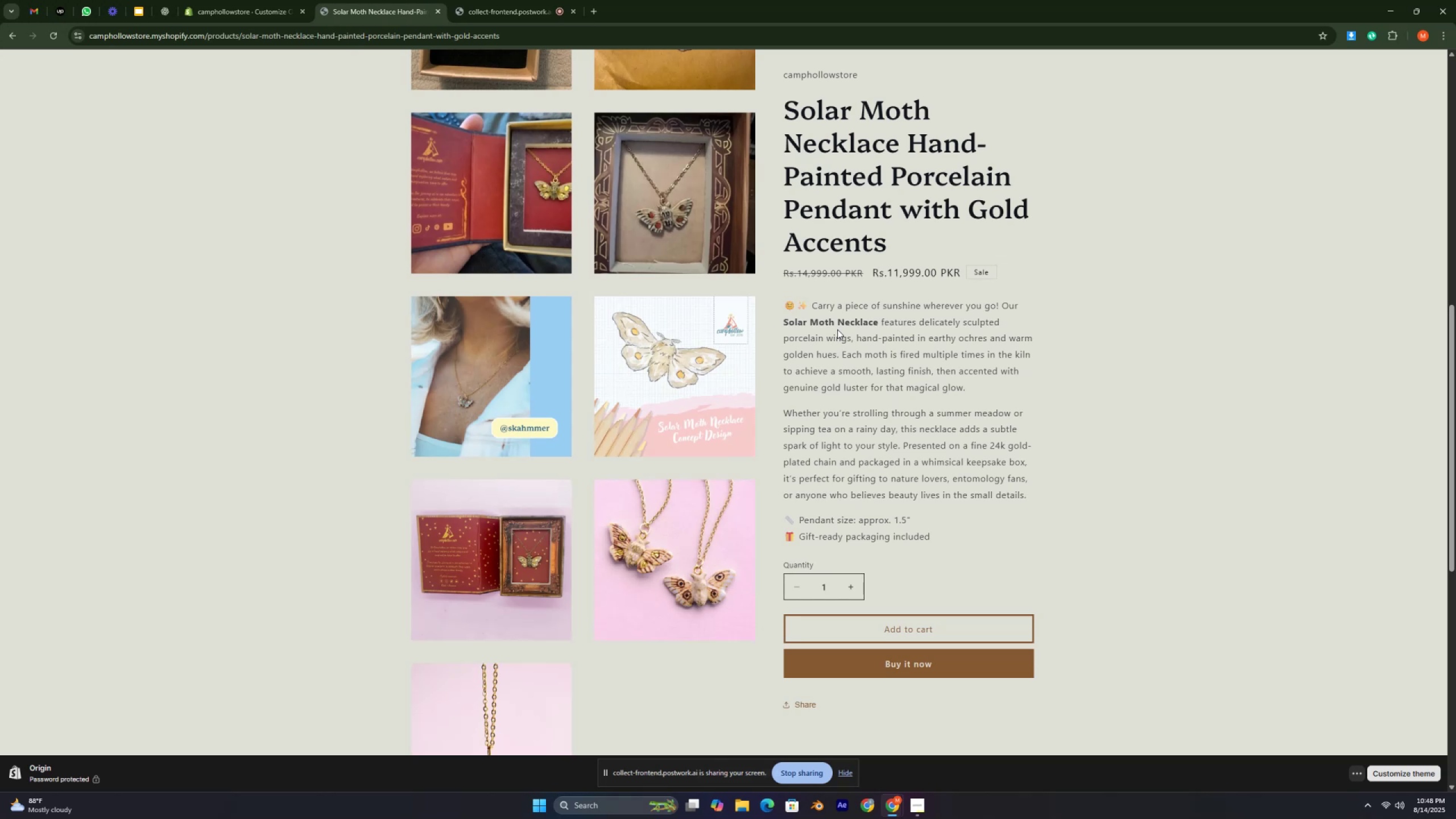 
scroll: coordinate [872, 336], scroll_direction: down, amount: 4.0
 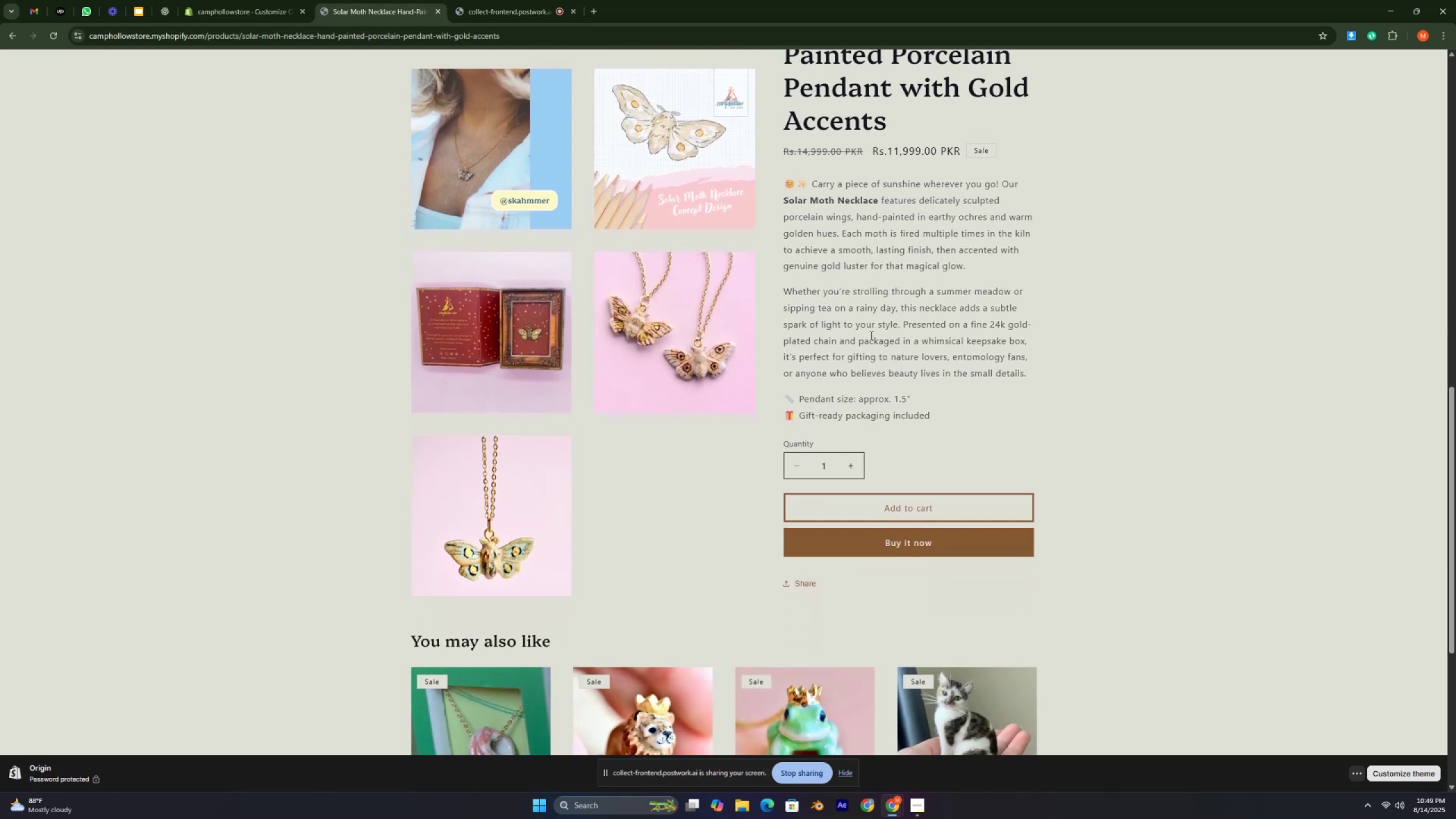 
scroll: coordinate [870, 336], scroll_direction: up, amount: 6.0
 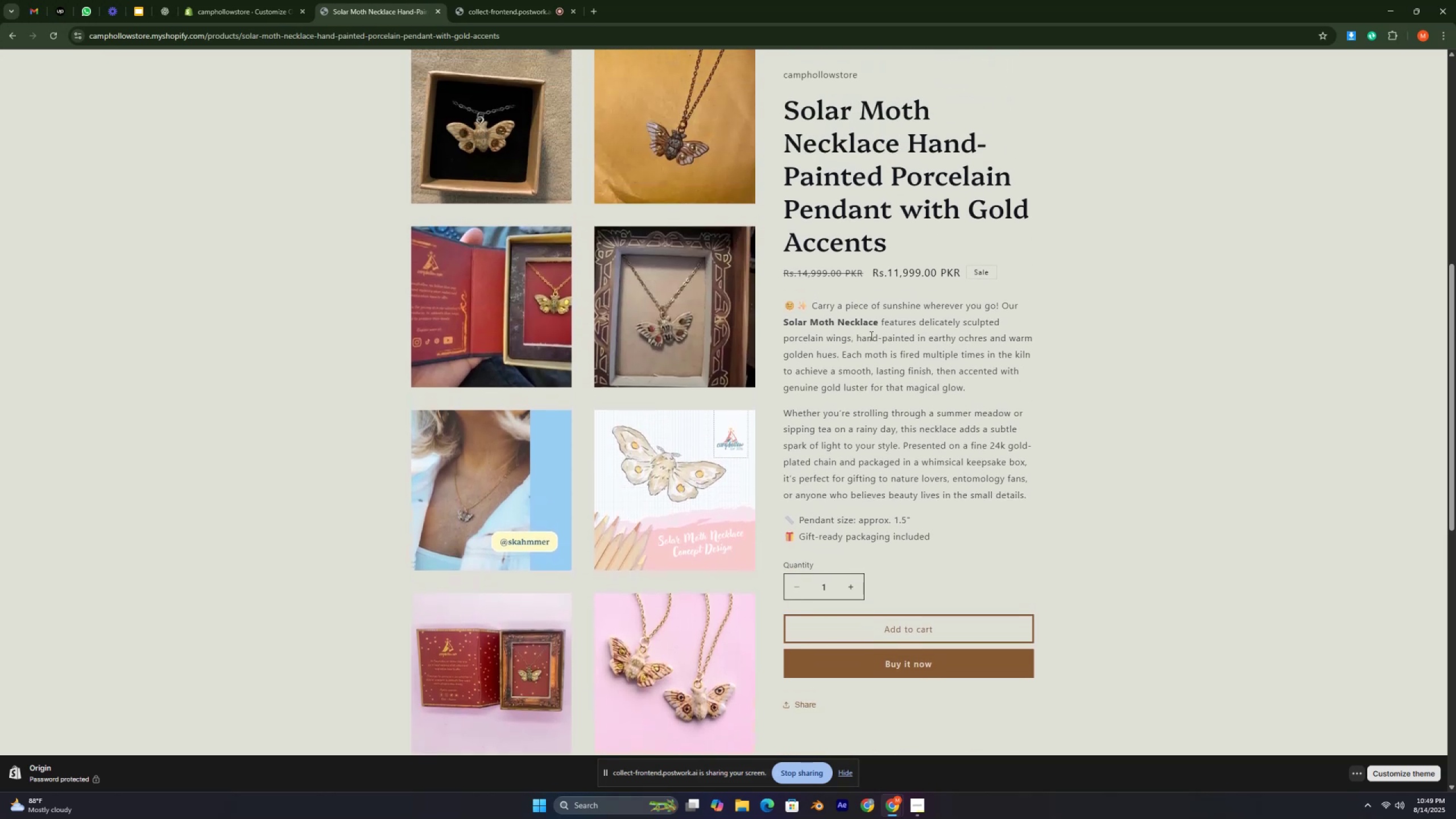 
key(Control+ControlLeft)
 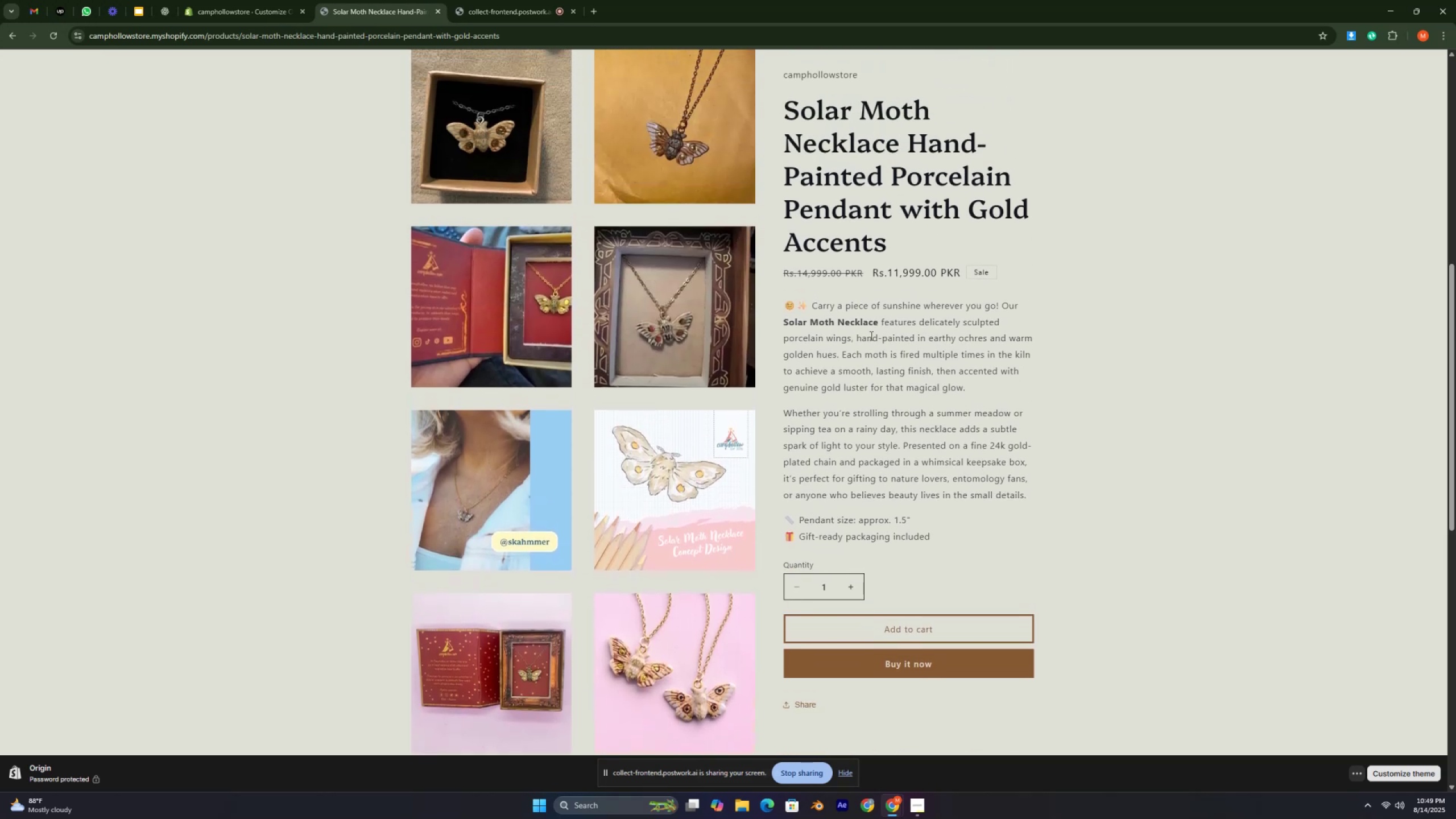 
key(Control+ControlLeft)
 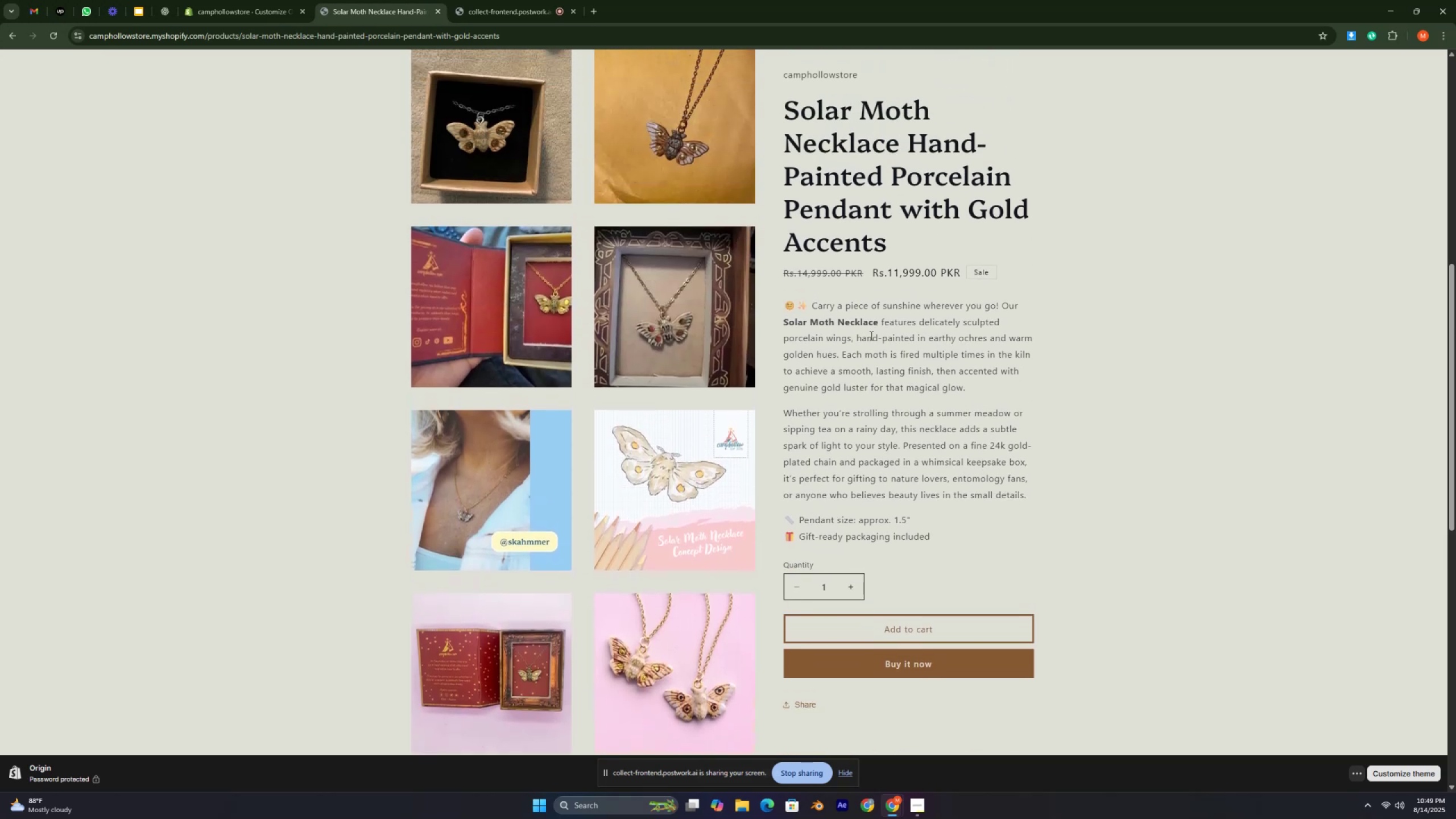 
key(Control+ControlLeft)
 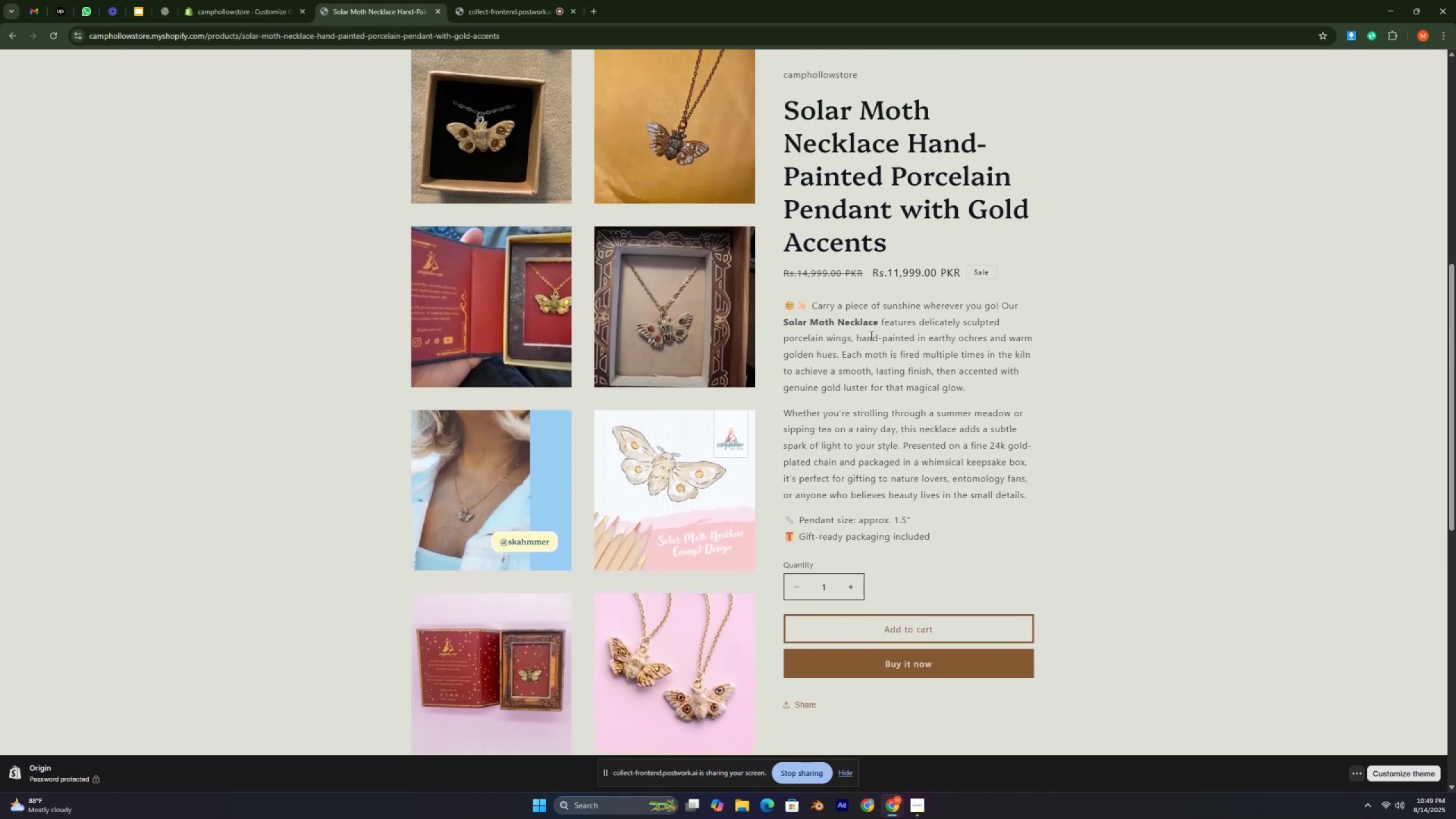 
key(Control+ControlLeft)
 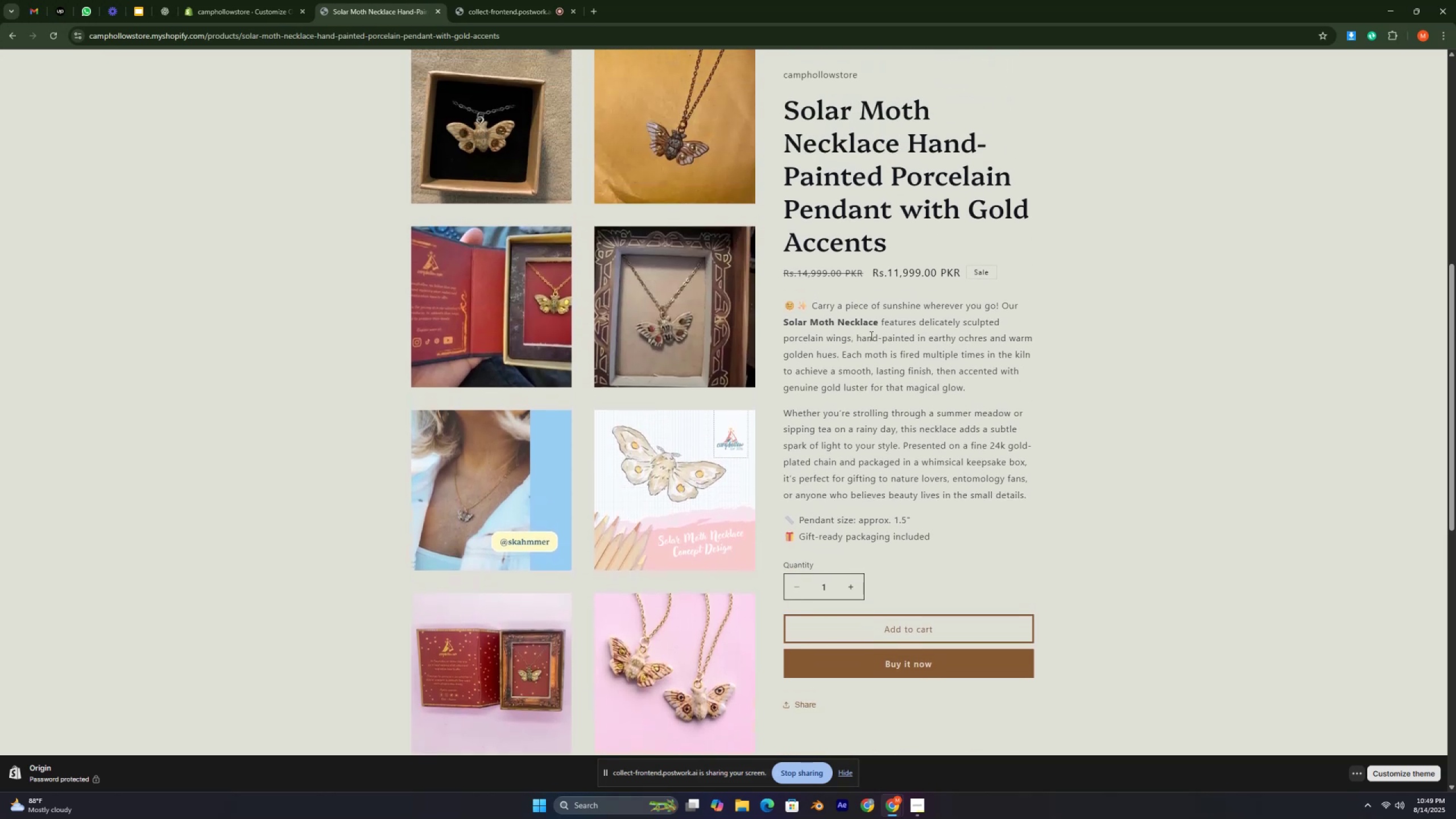 
key(Control+ControlLeft)
 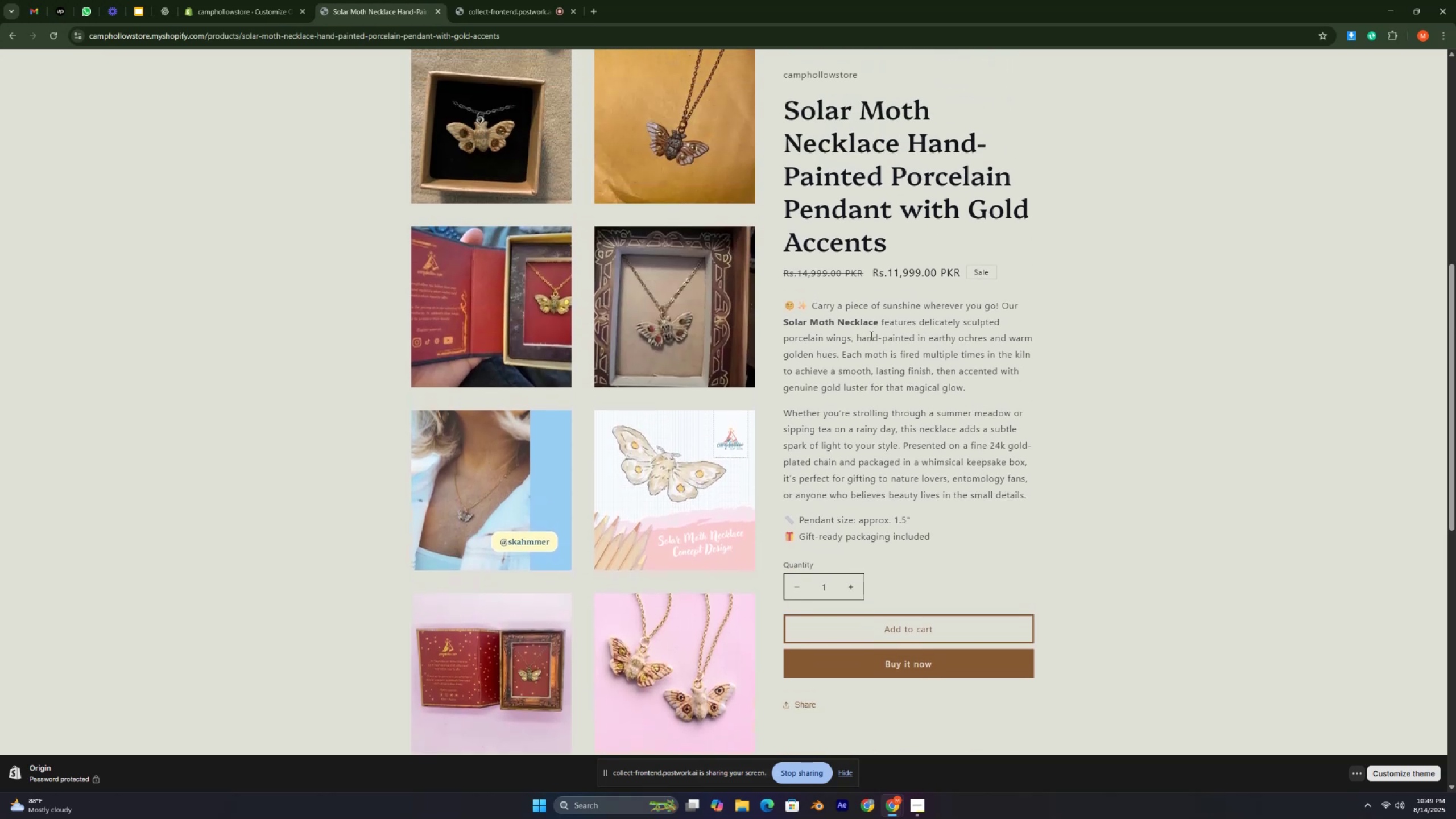 
key(Control+ControlLeft)
 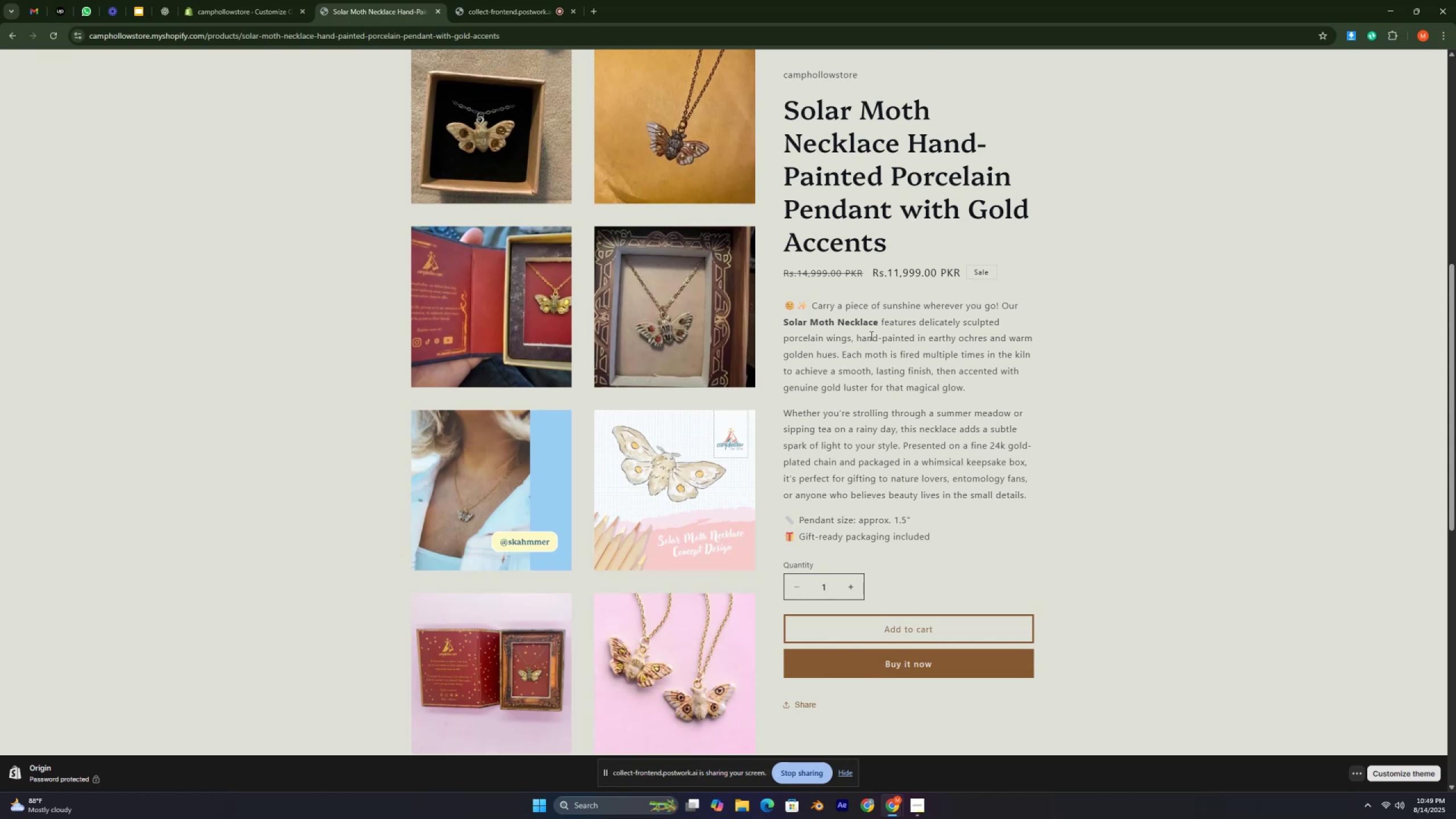 
key(Control+ControlLeft)
 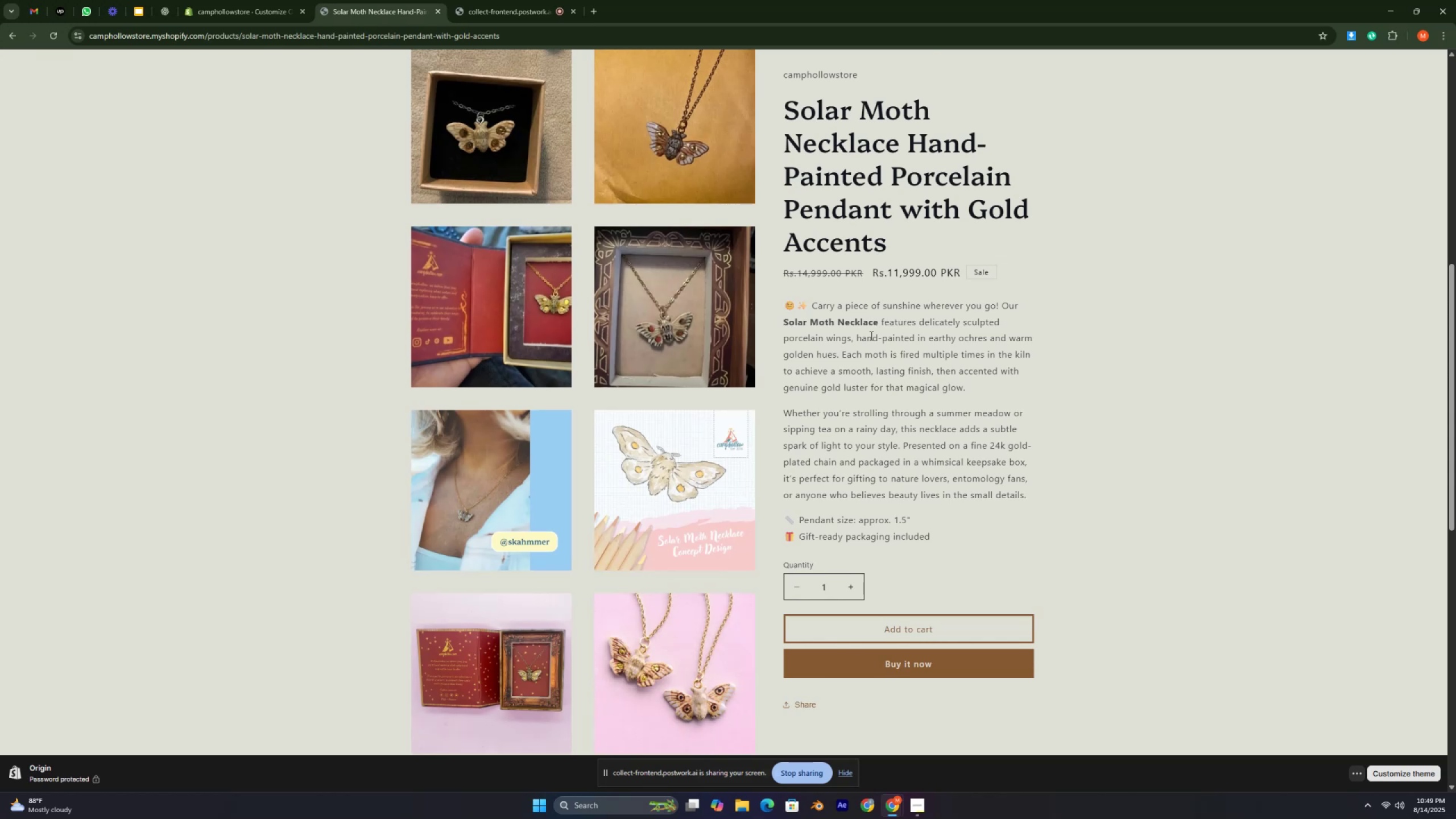 
key(Control+ControlLeft)
 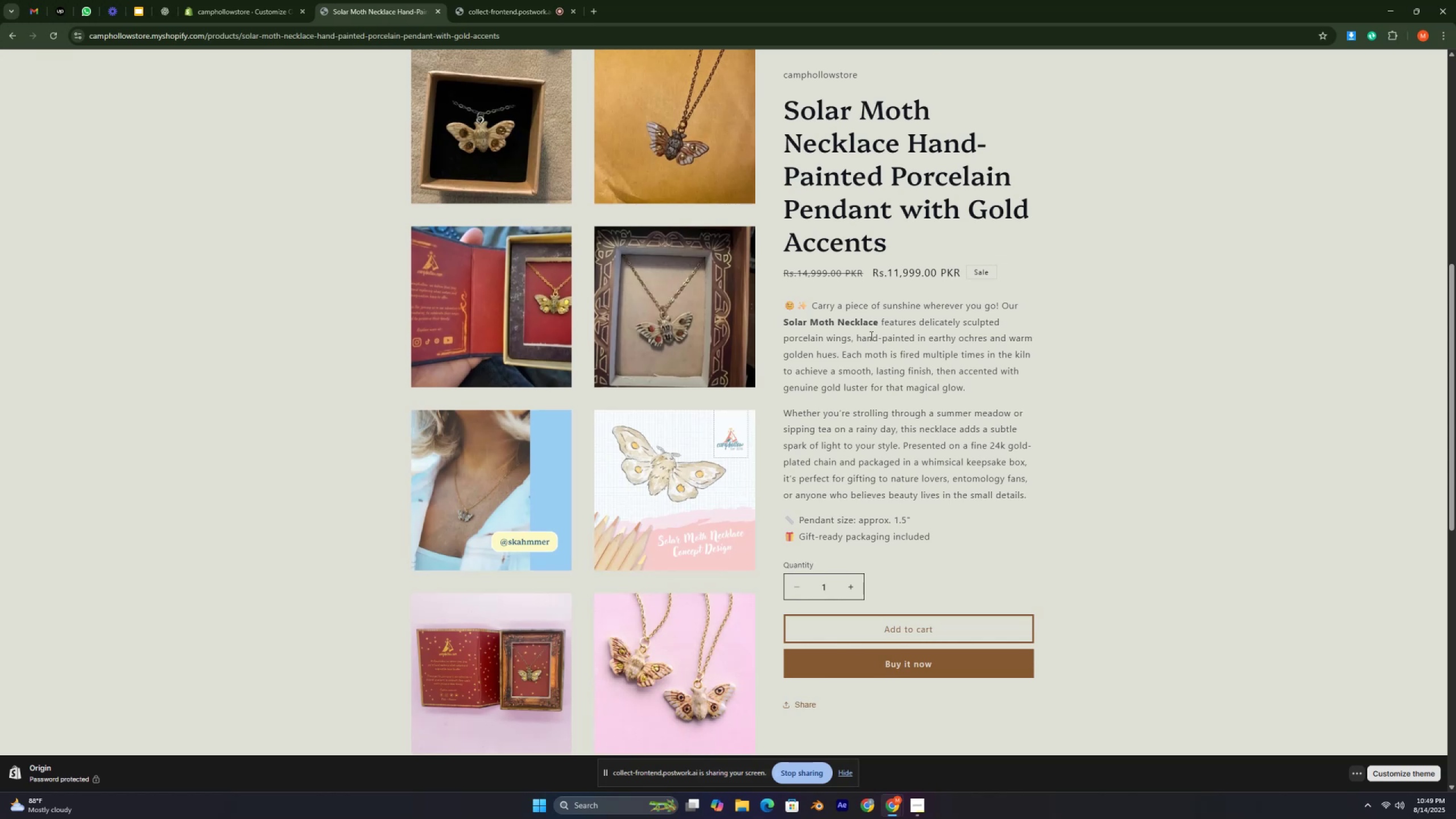 
key(Control+ControlLeft)
 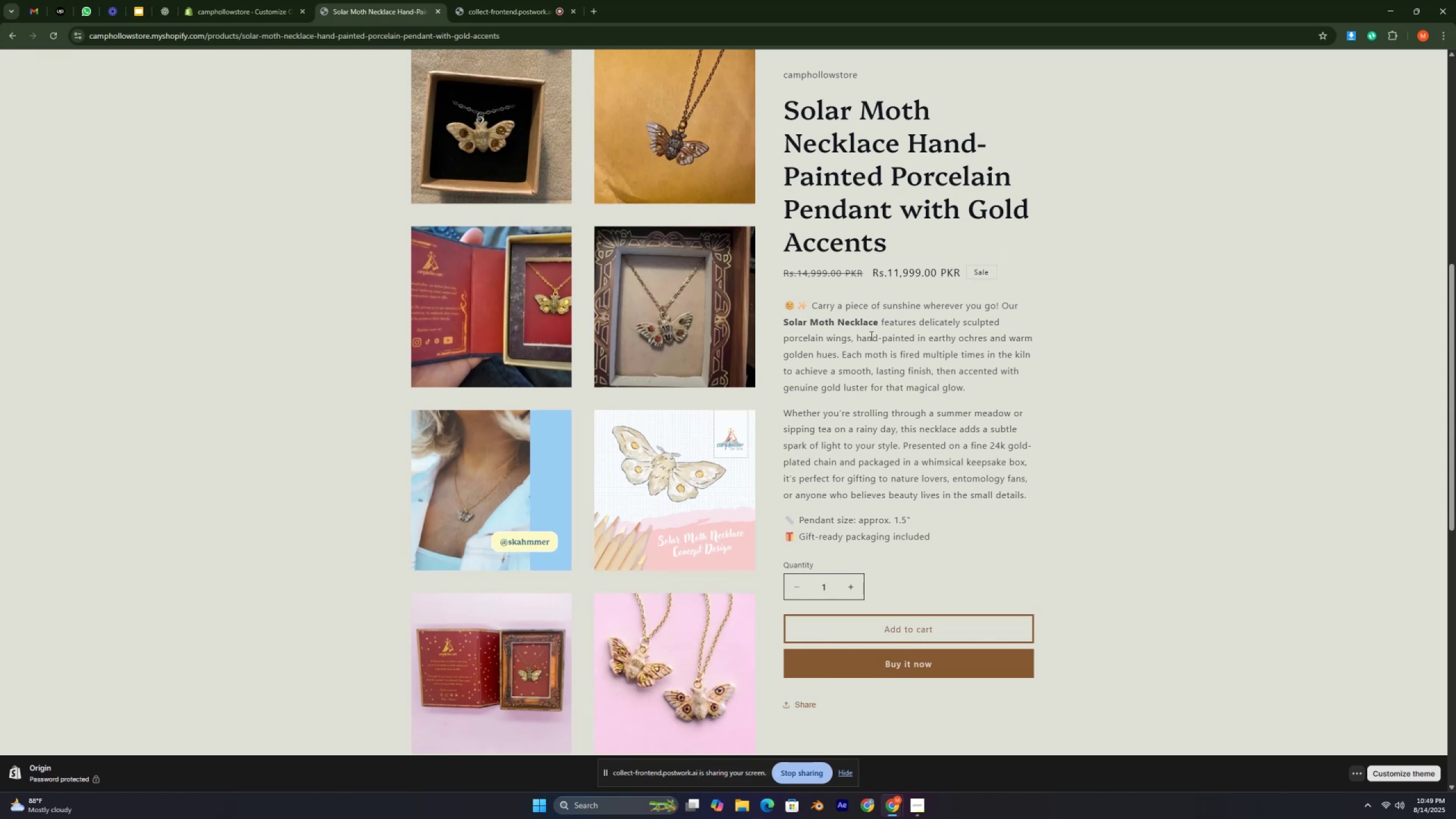 
key(Control+ControlLeft)
 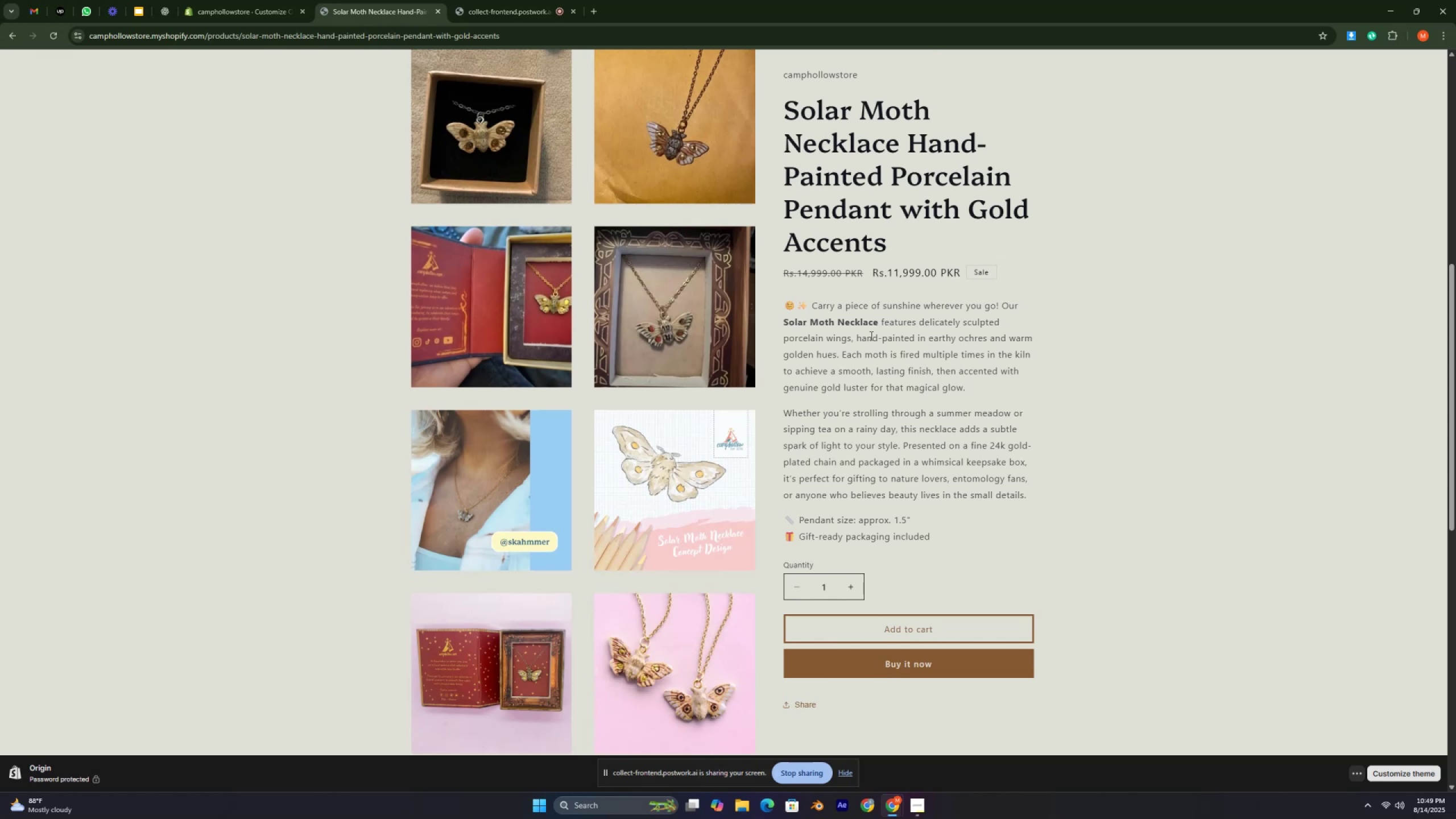 
key(Control+ControlLeft)
 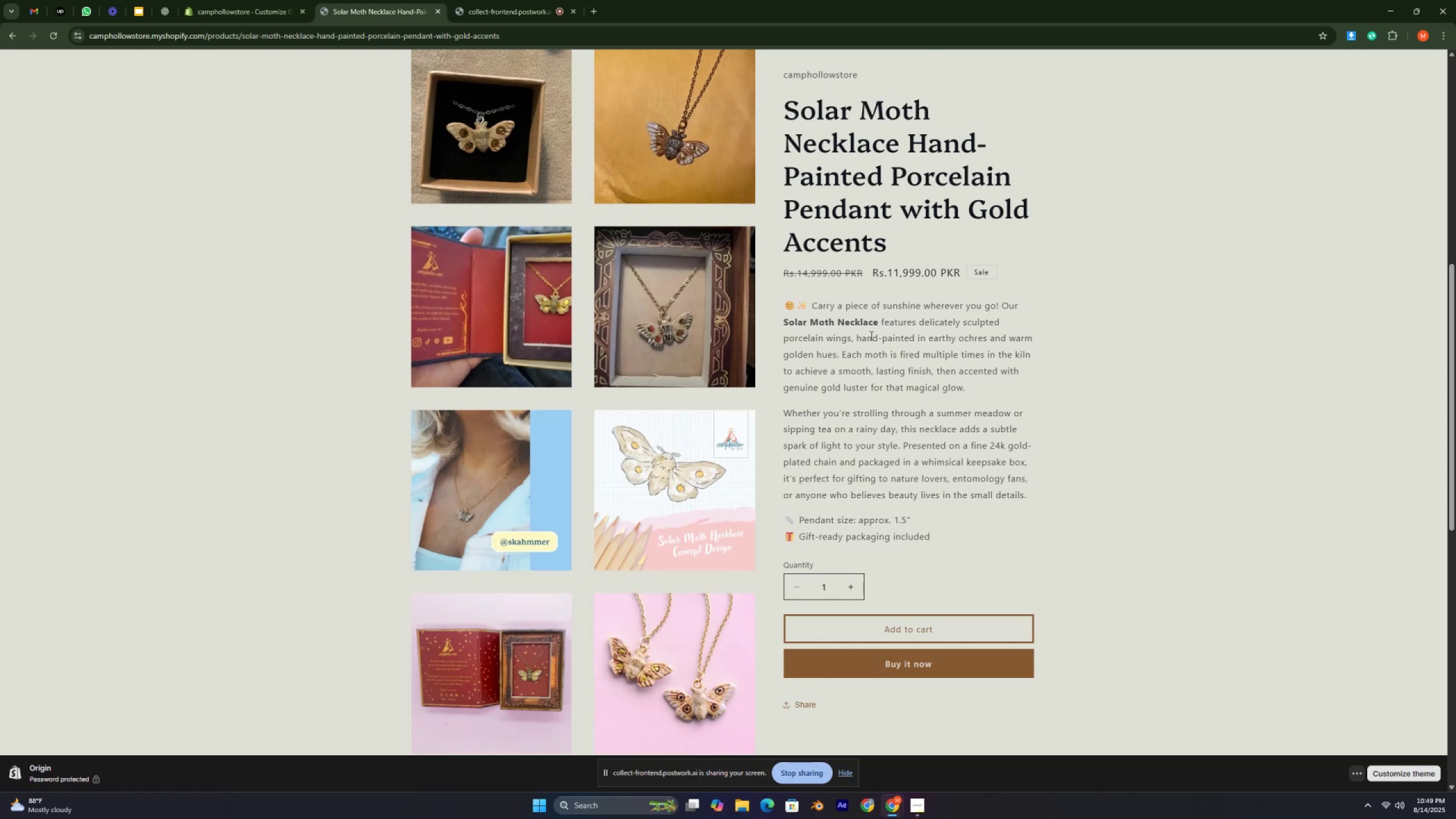 
key(Control+ControlLeft)
 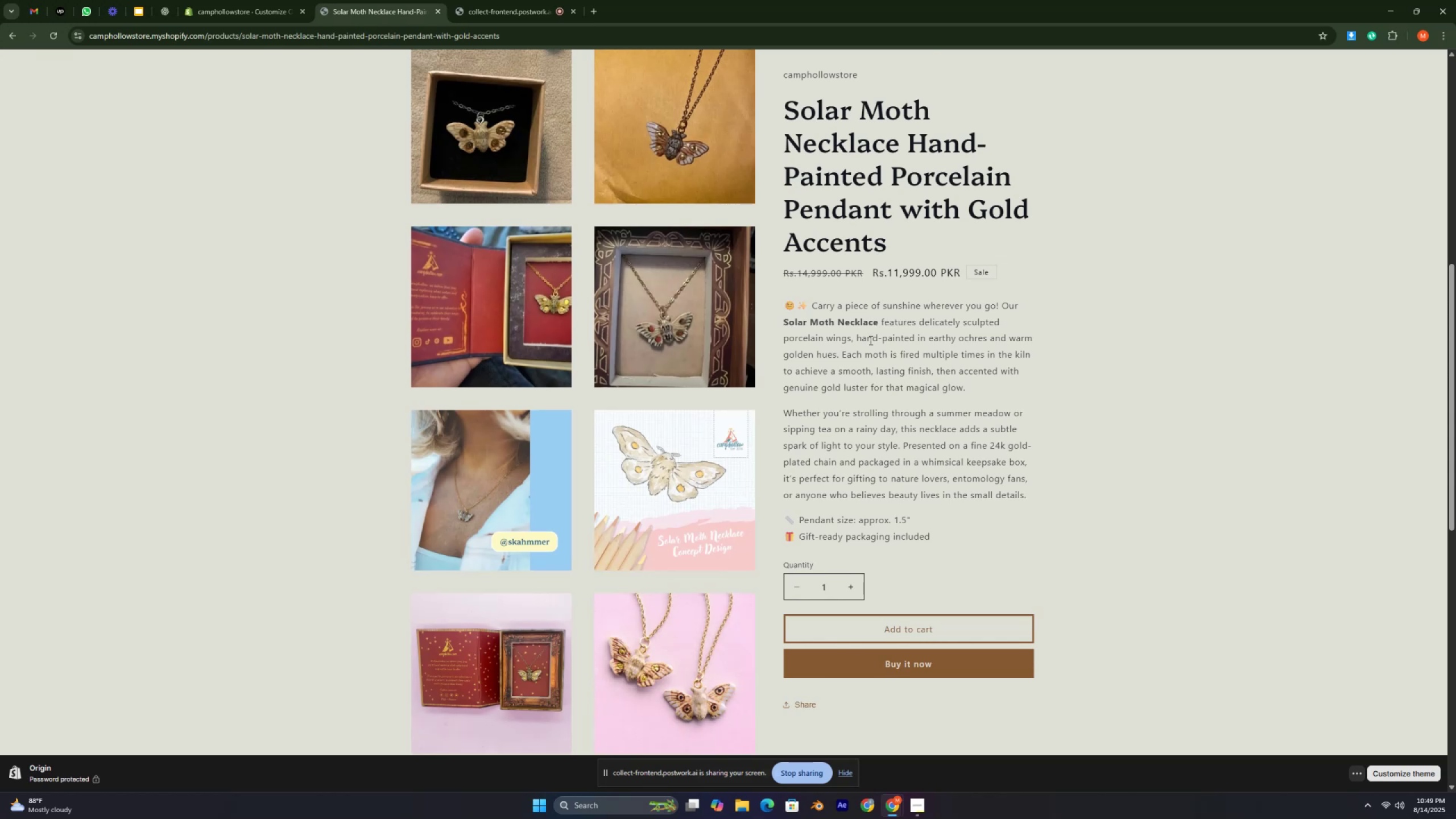 
key(Control+ControlLeft)
 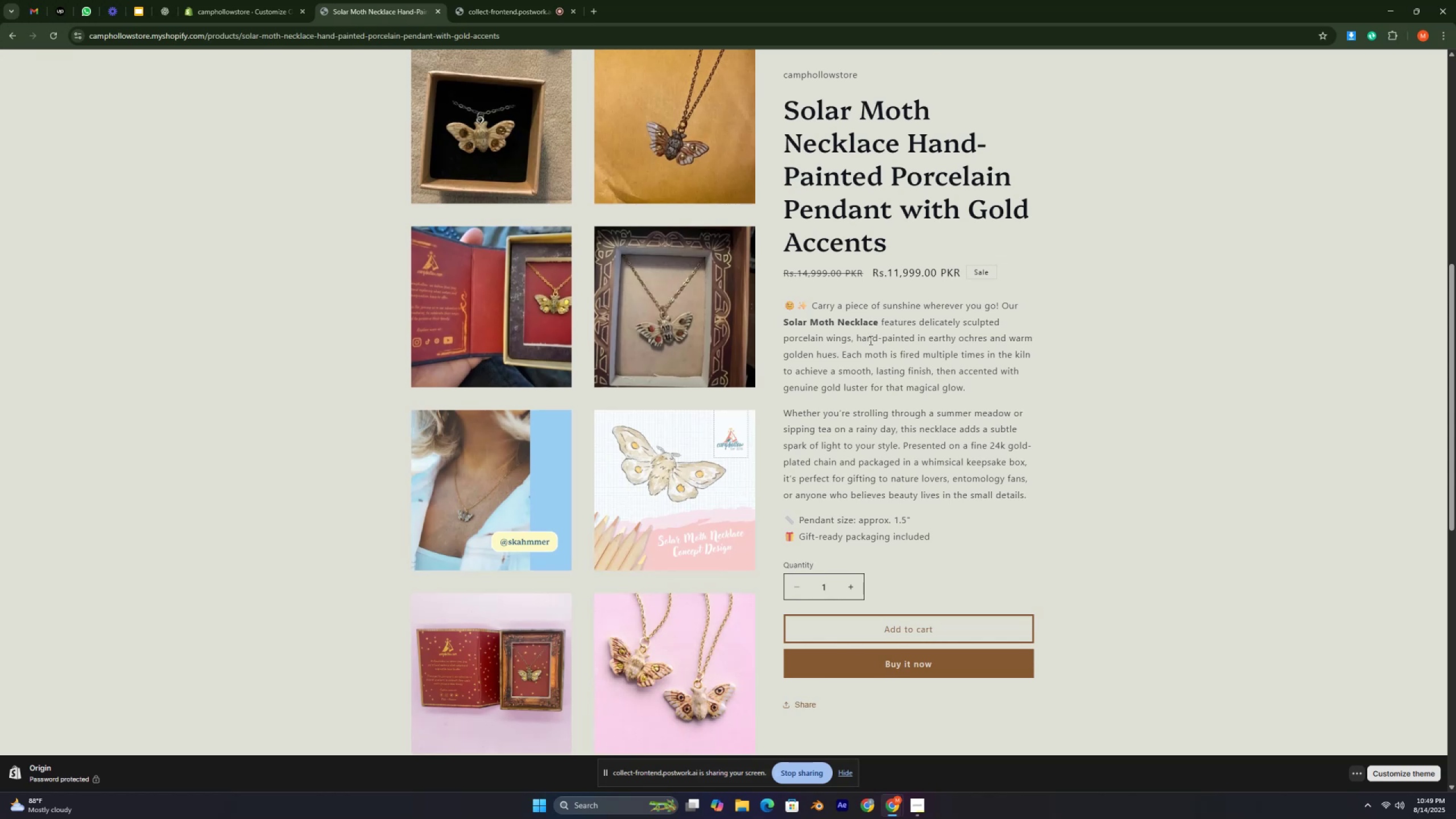 
key(Control+ControlLeft)
 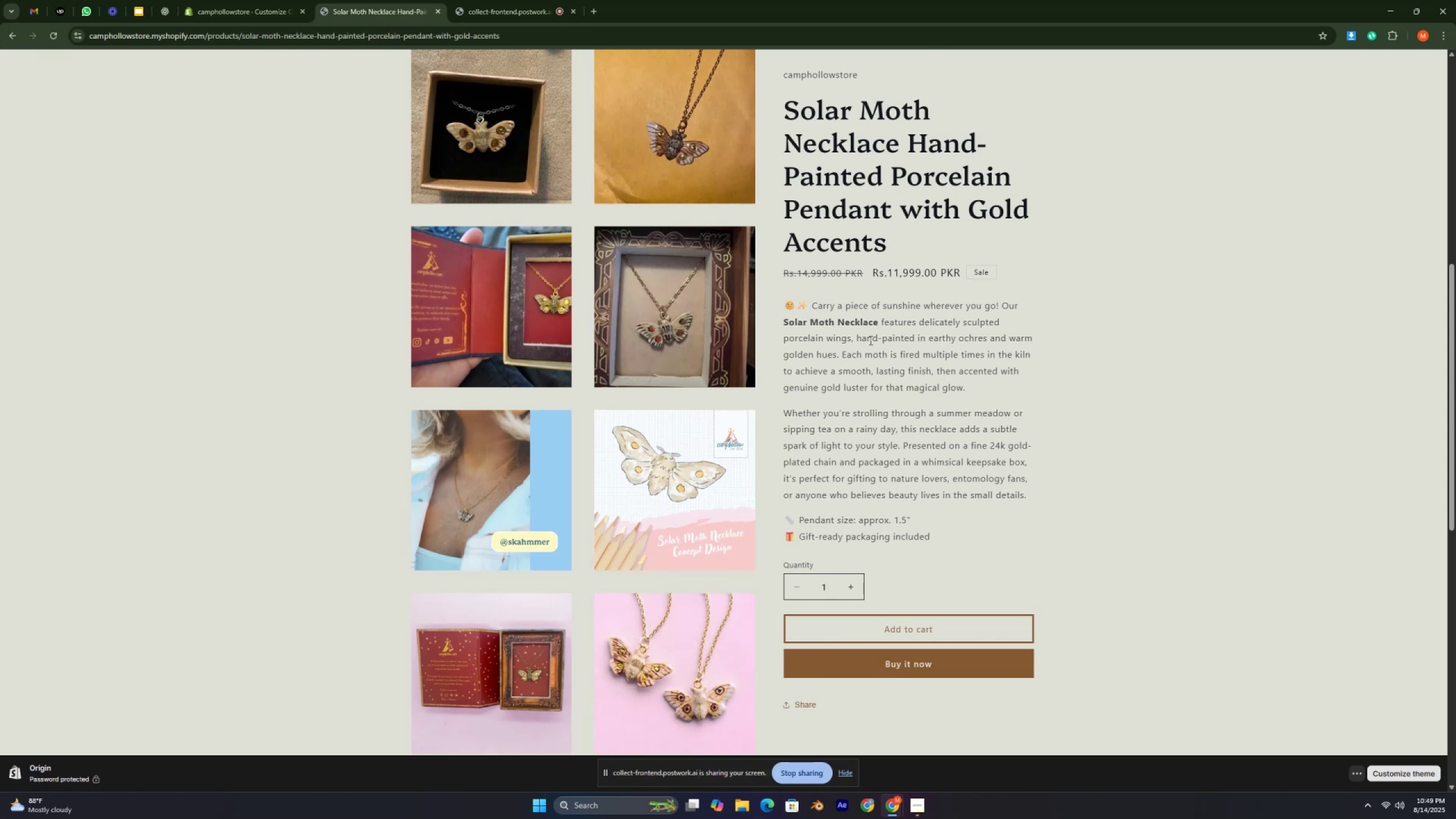 
key(Control+ControlLeft)
 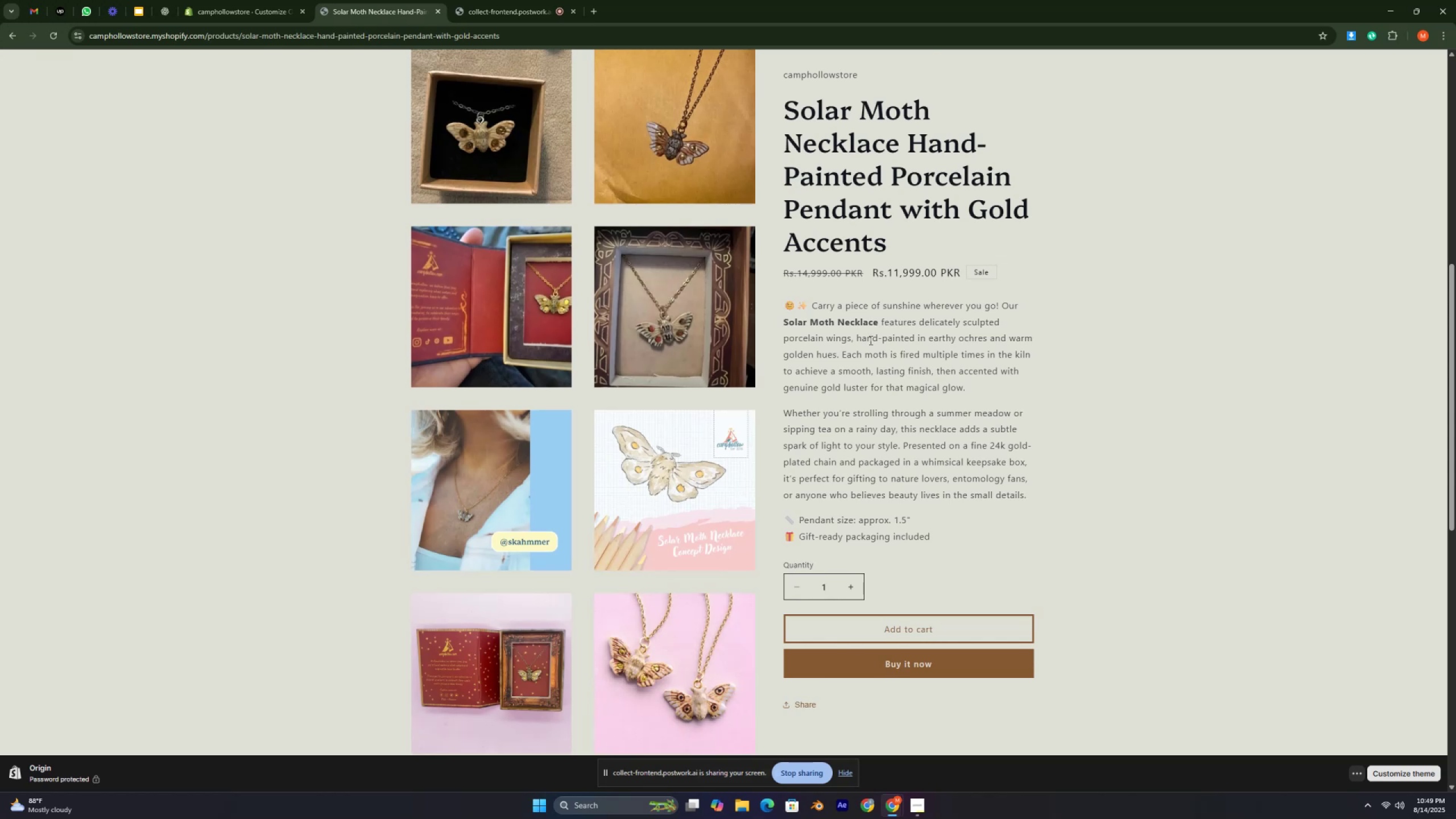 
key(Control+ControlLeft)
 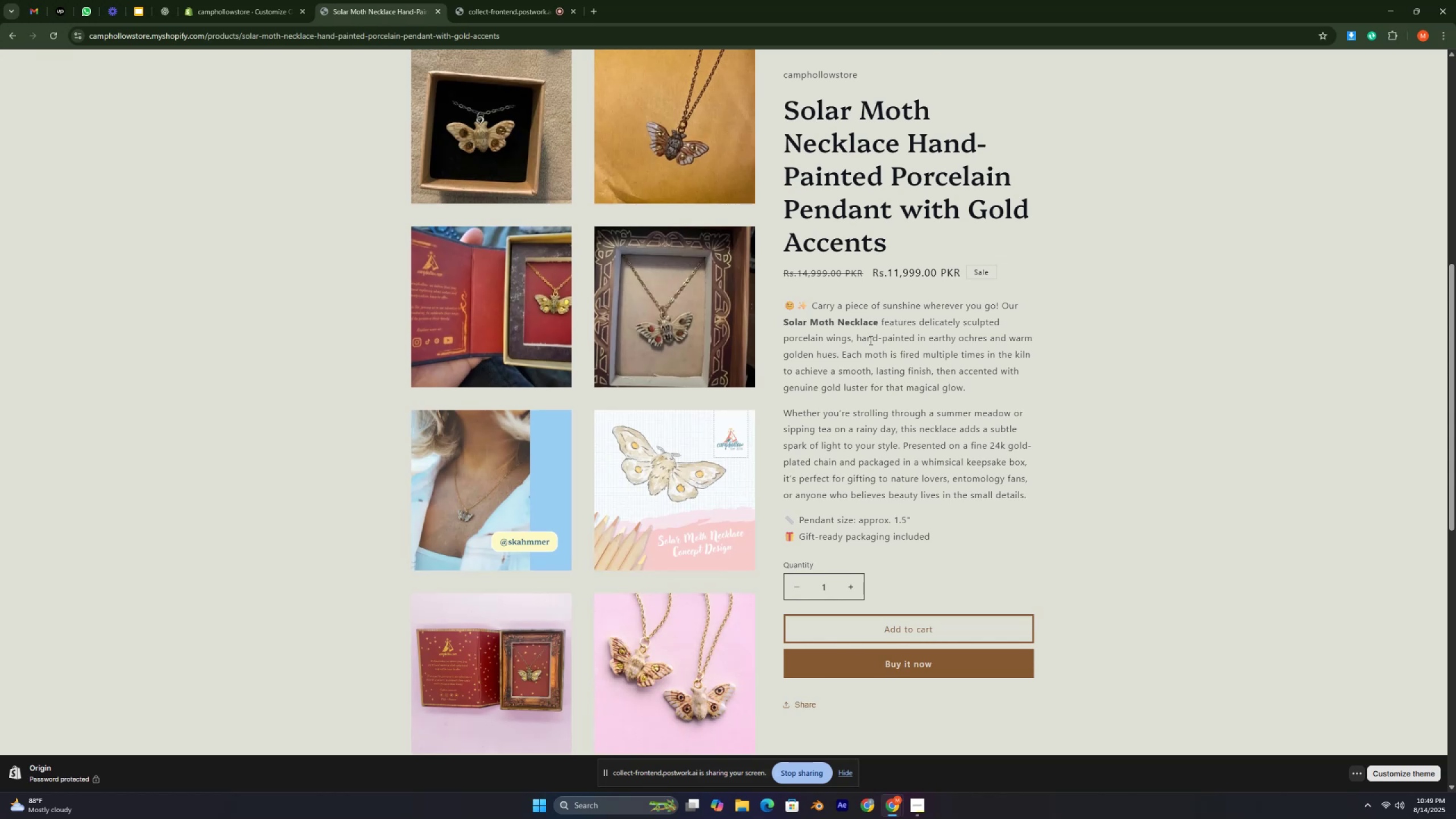 
key(Control+ControlLeft)
 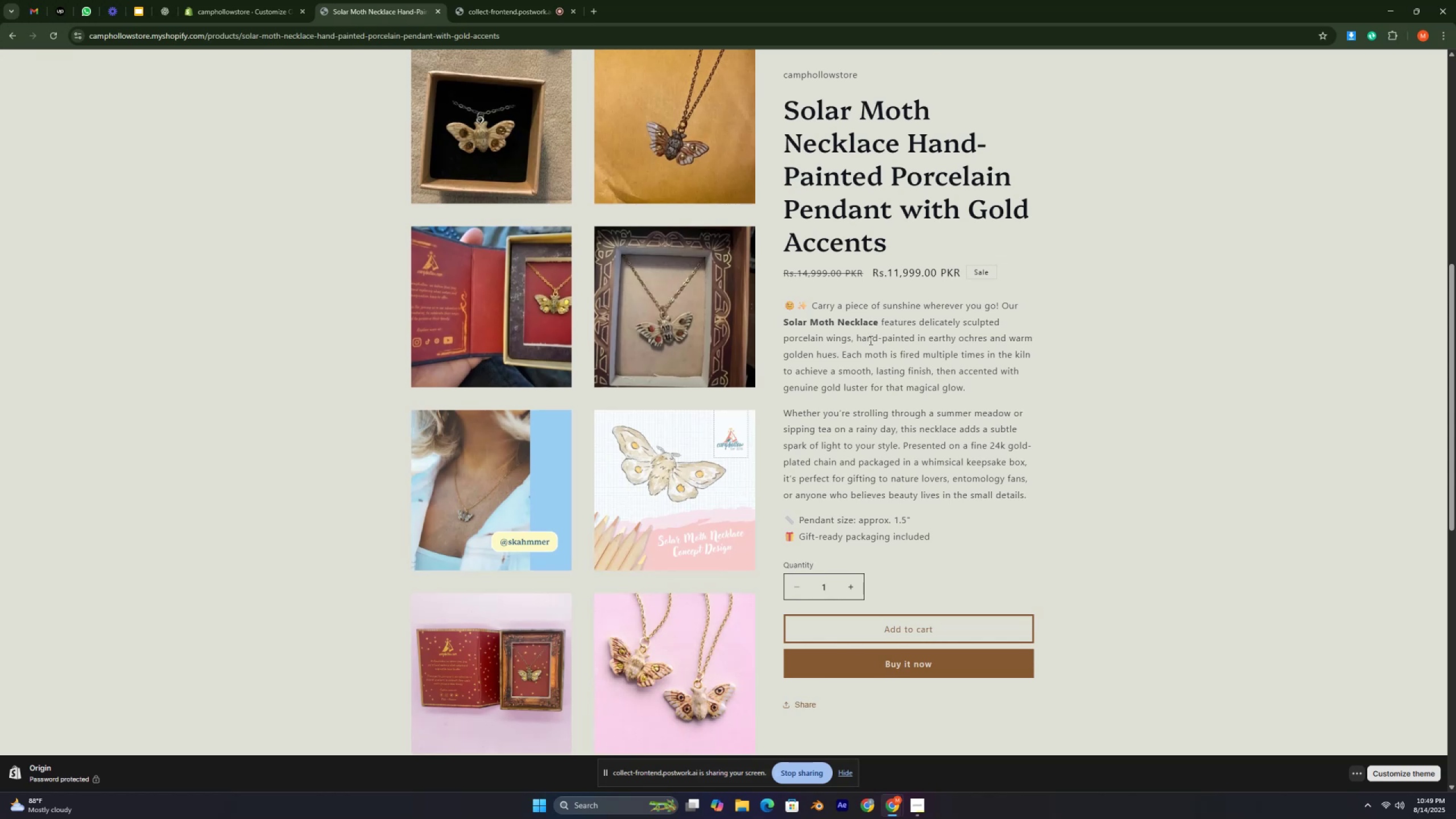 
key(Control+ControlLeft)
 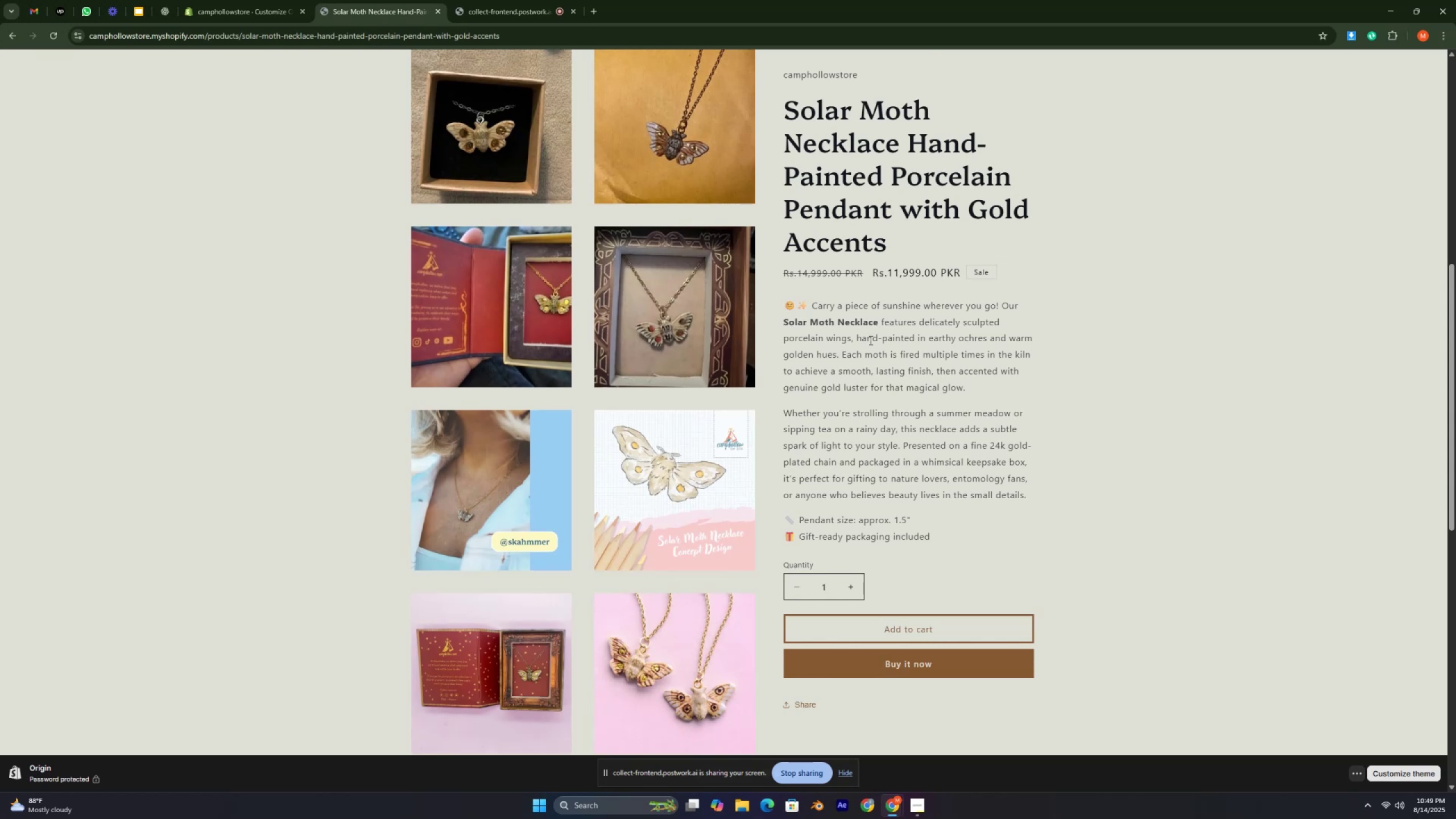 
key(Control+ControlLeft)
 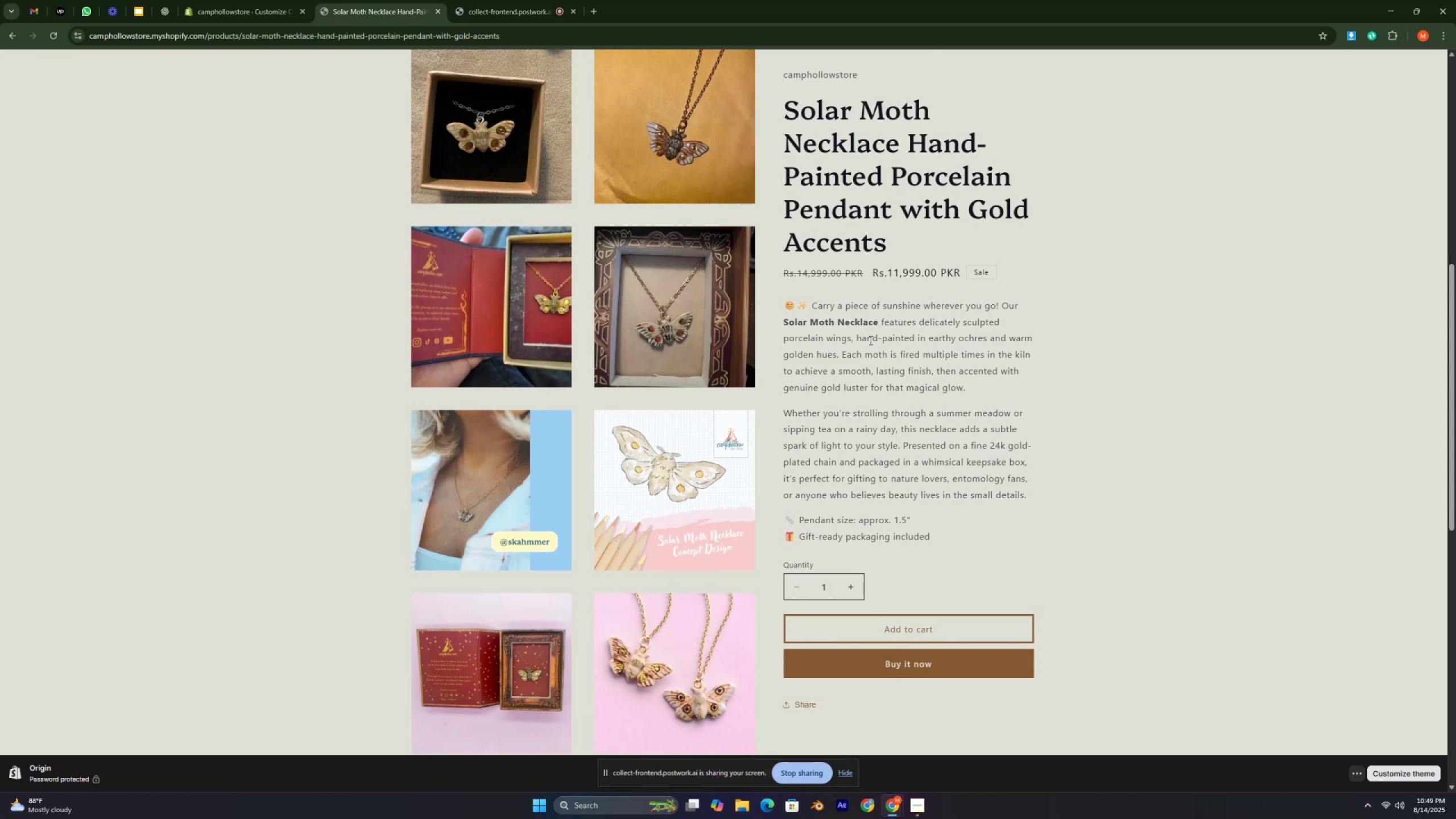 
scroll: coordinate [700, 292], scroll_direction: up, amount: 16.0
 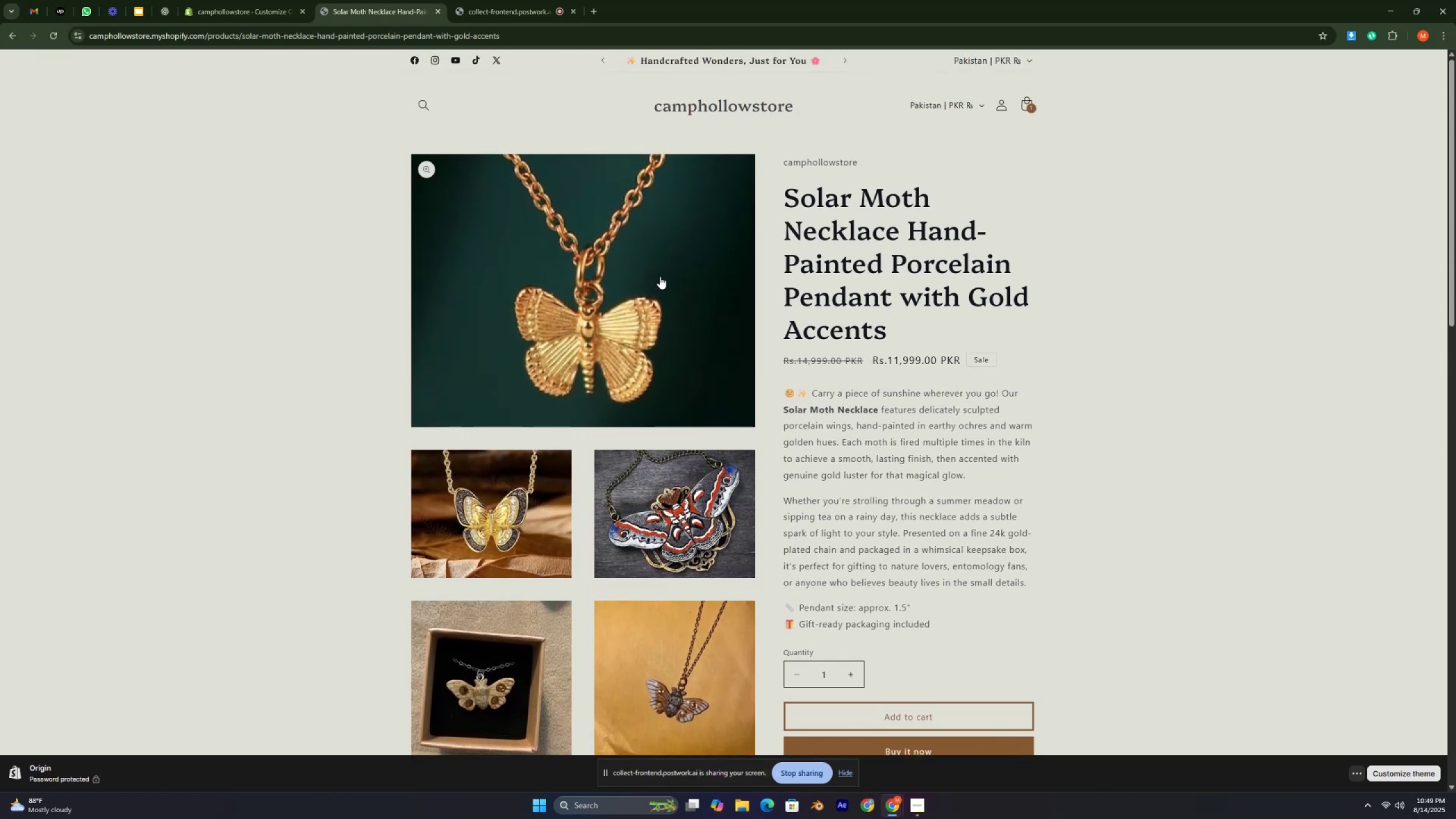 
wait(6.09)
 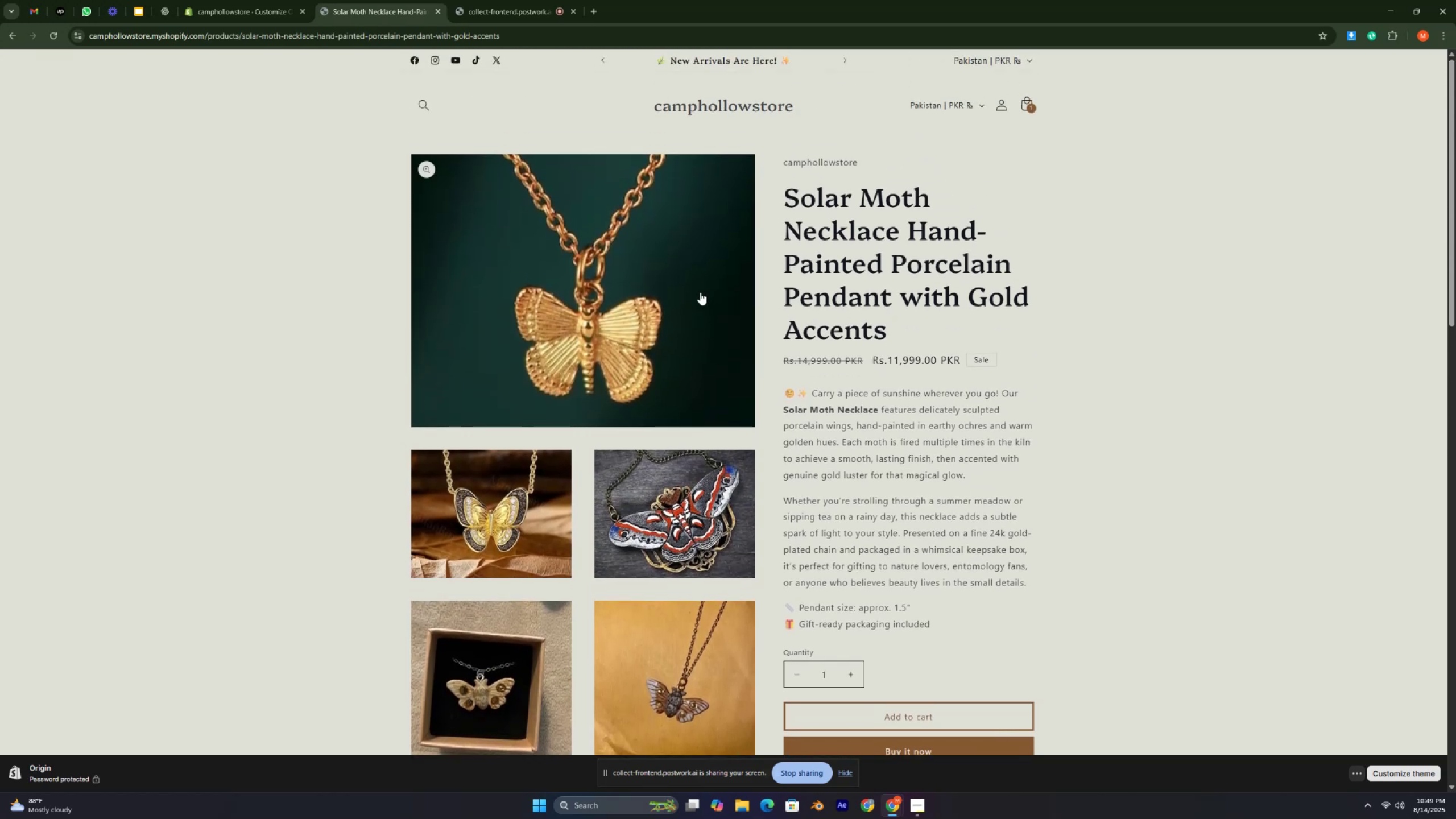 
left_click([216, 4])
 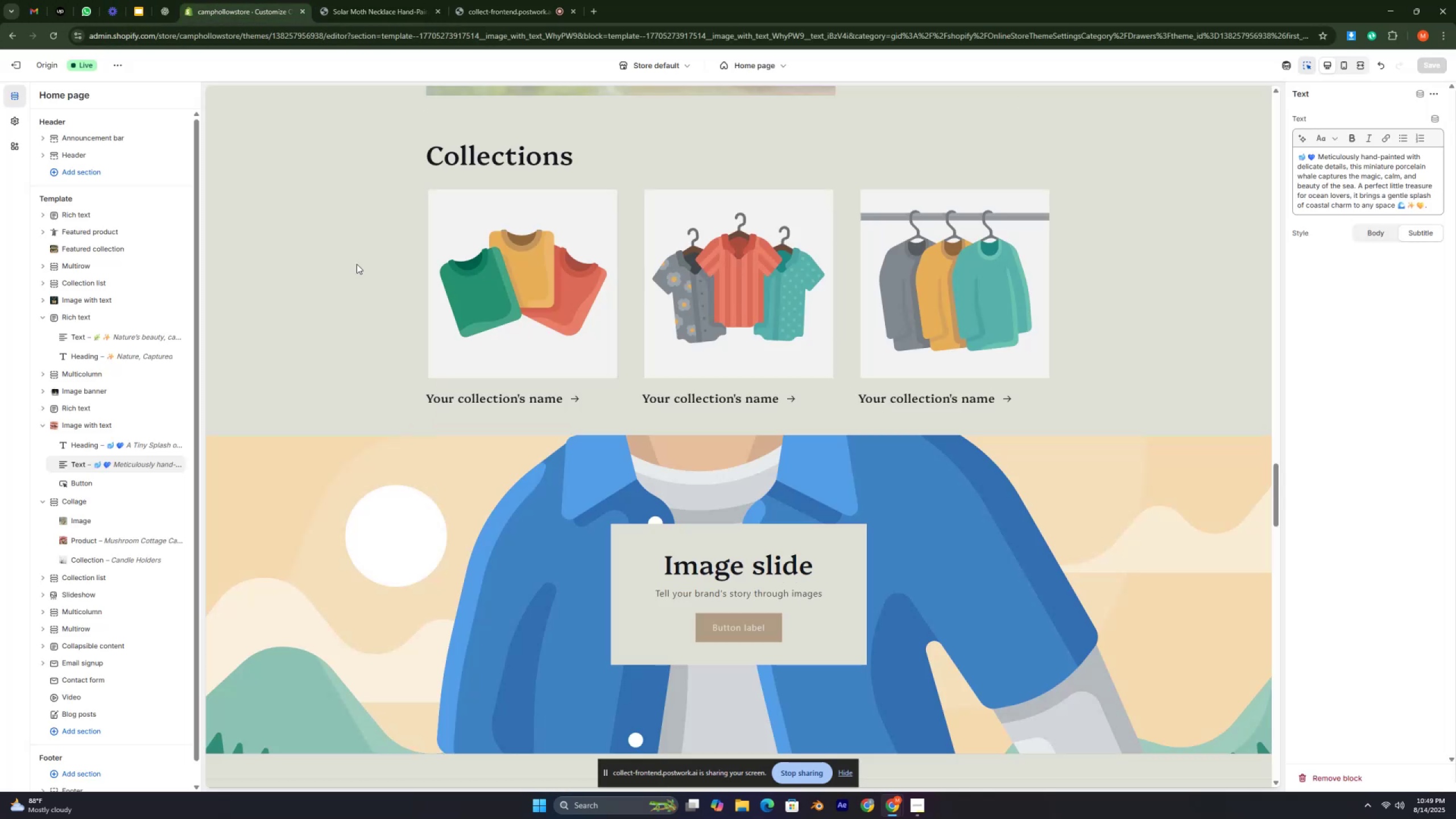 
scroll: coordinate [623, 336], scroll_direction: up, amount: 21.0
 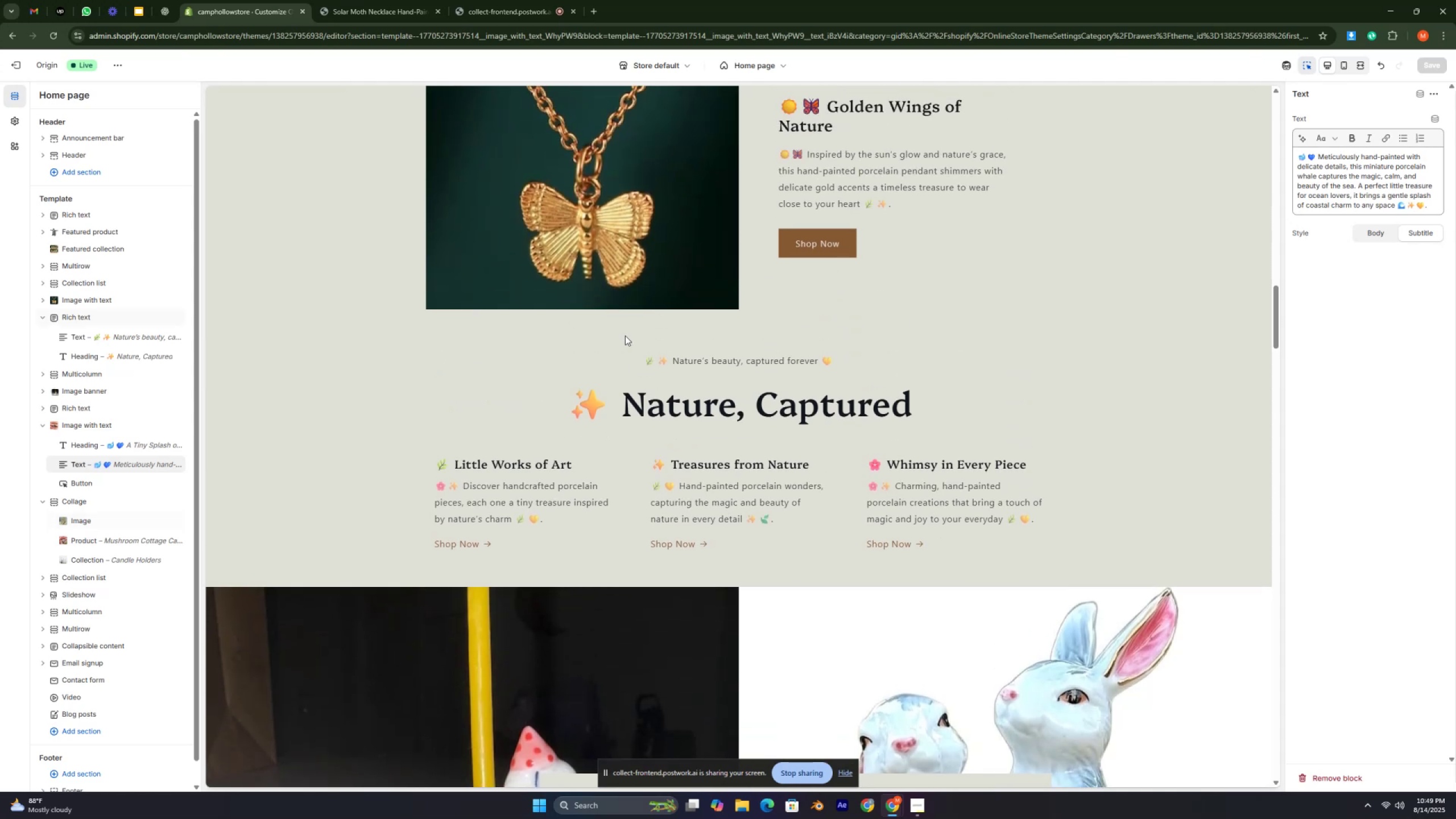 
wait(5.46)
 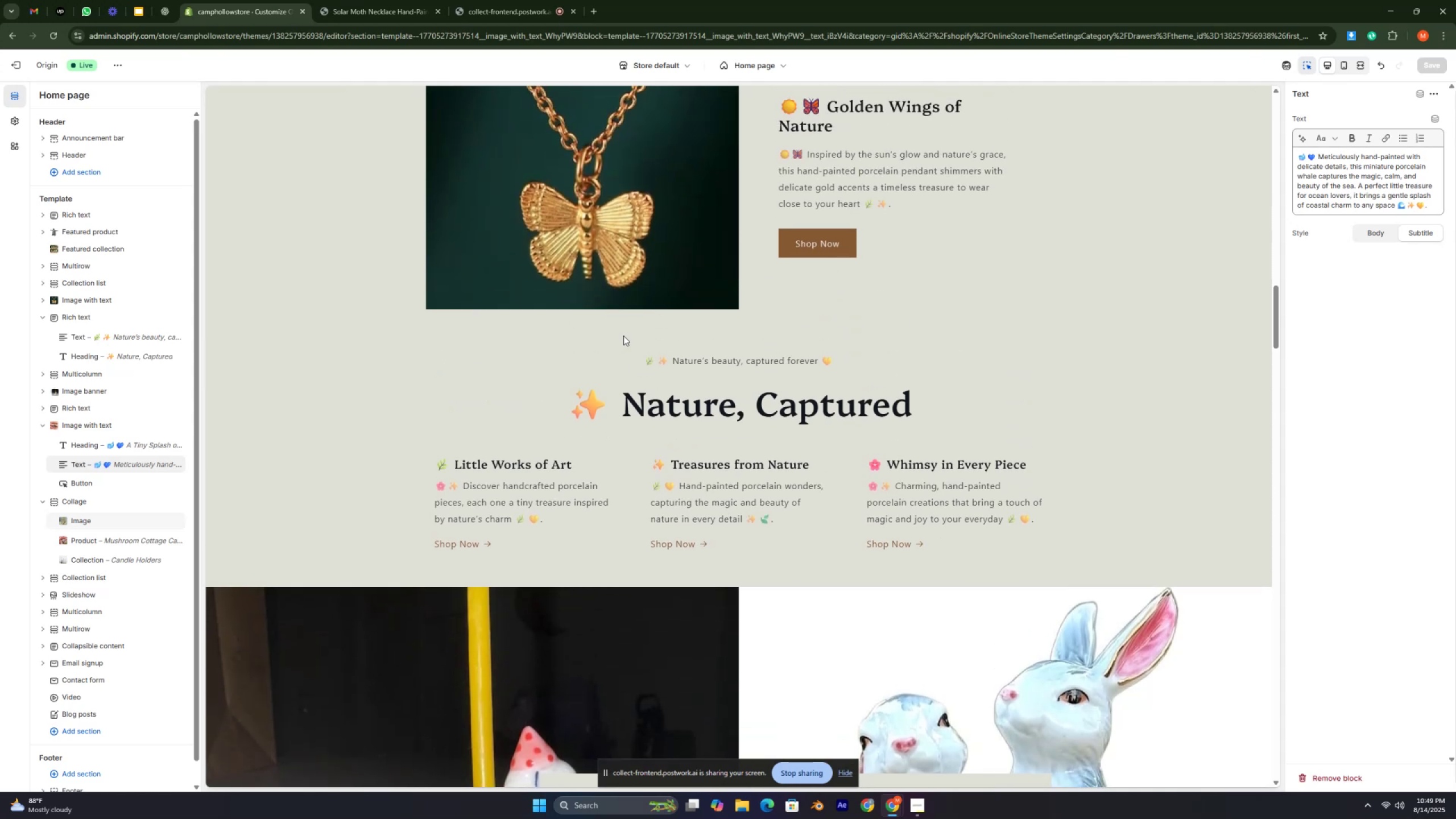 
scroll: coordinate [628, 340], scroll_direction: up, amount: 5.0
 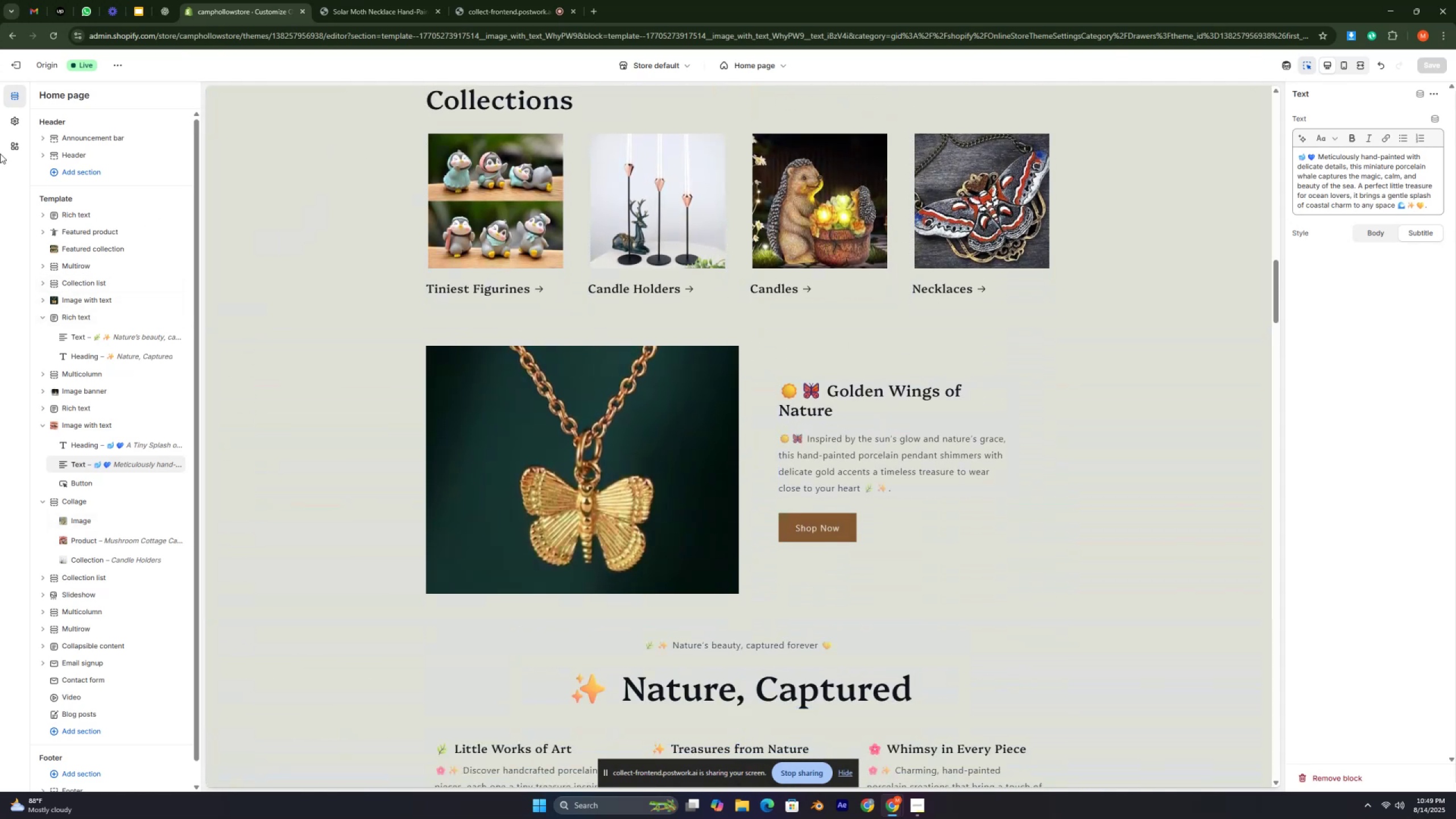 
left_click([13, 125])
 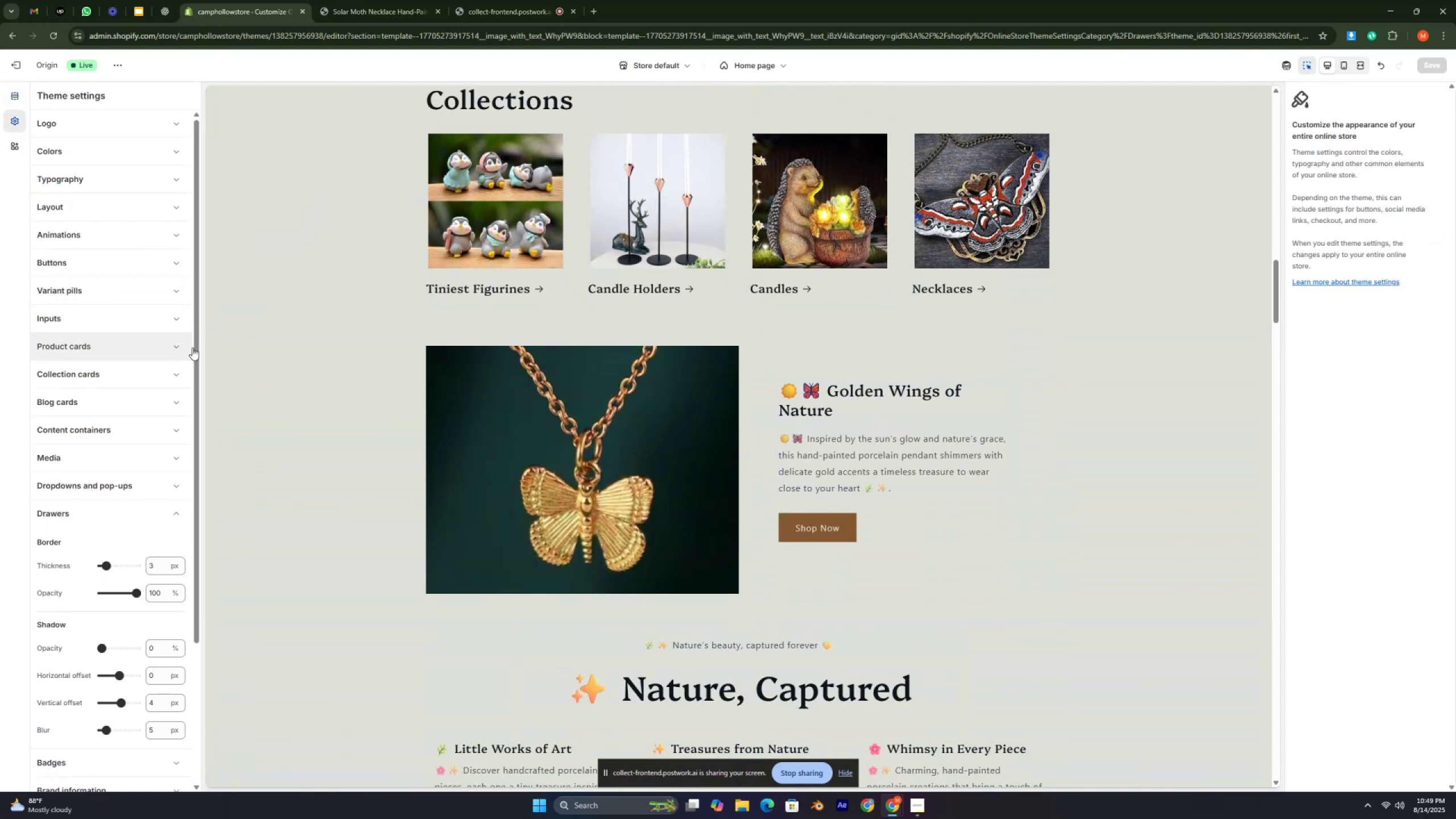 
scroll: coordinate [94, 390], scroll_direction: down, amount: 8.0
 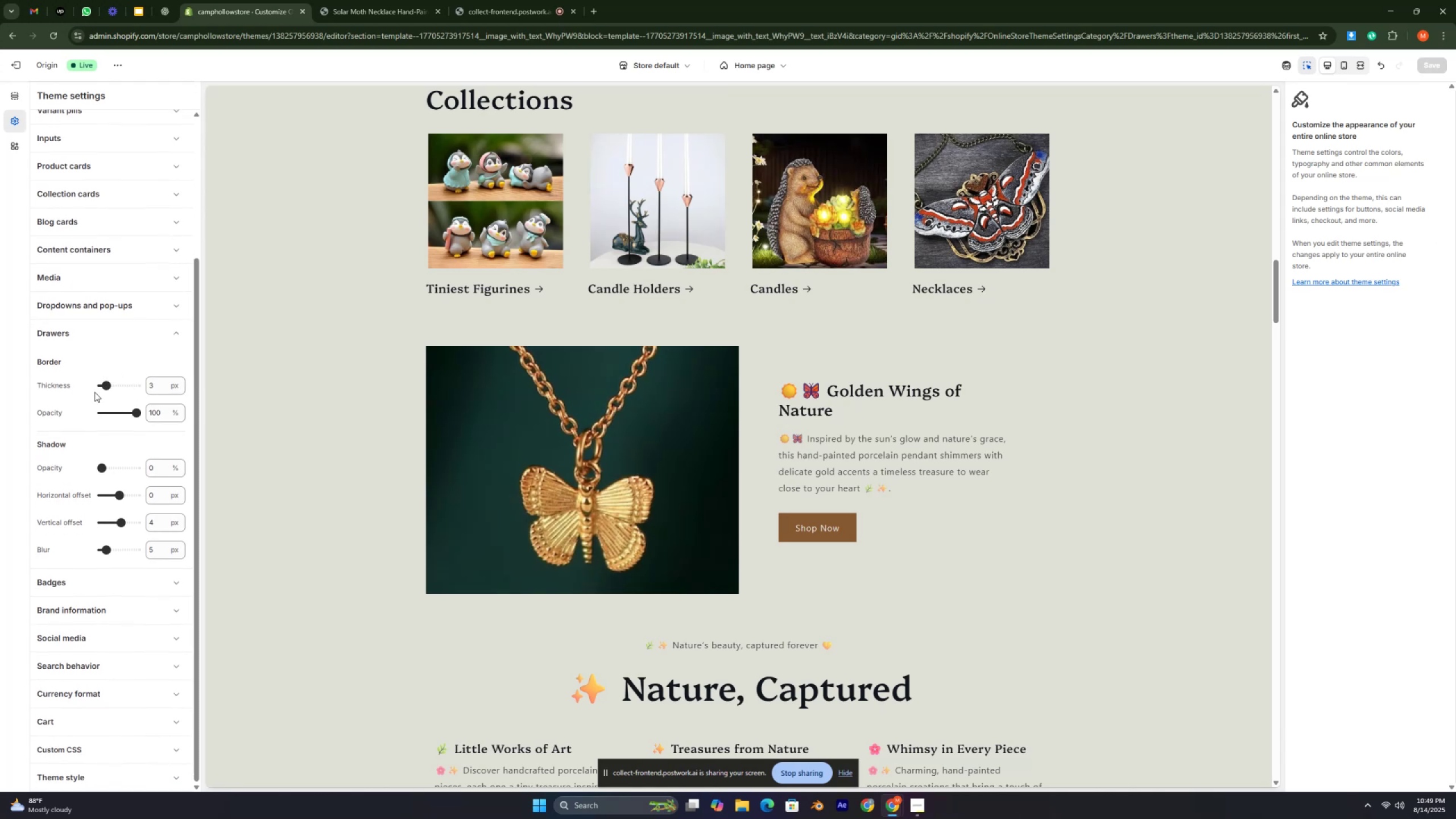 
scroll: coordinate [94, 392], scroll_direction: up, amount: 2.0
 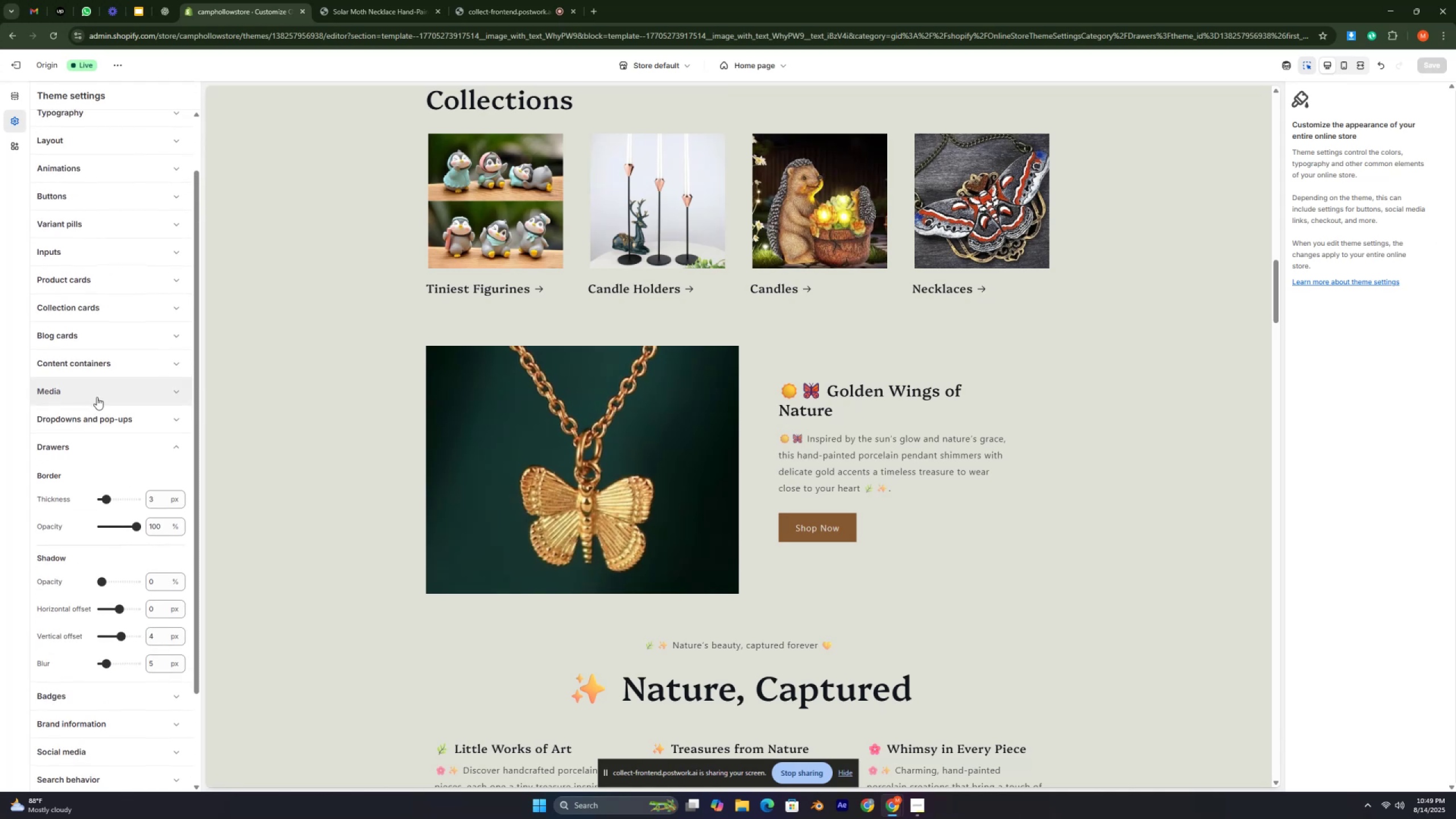 
key(Control+ControlLeft)
 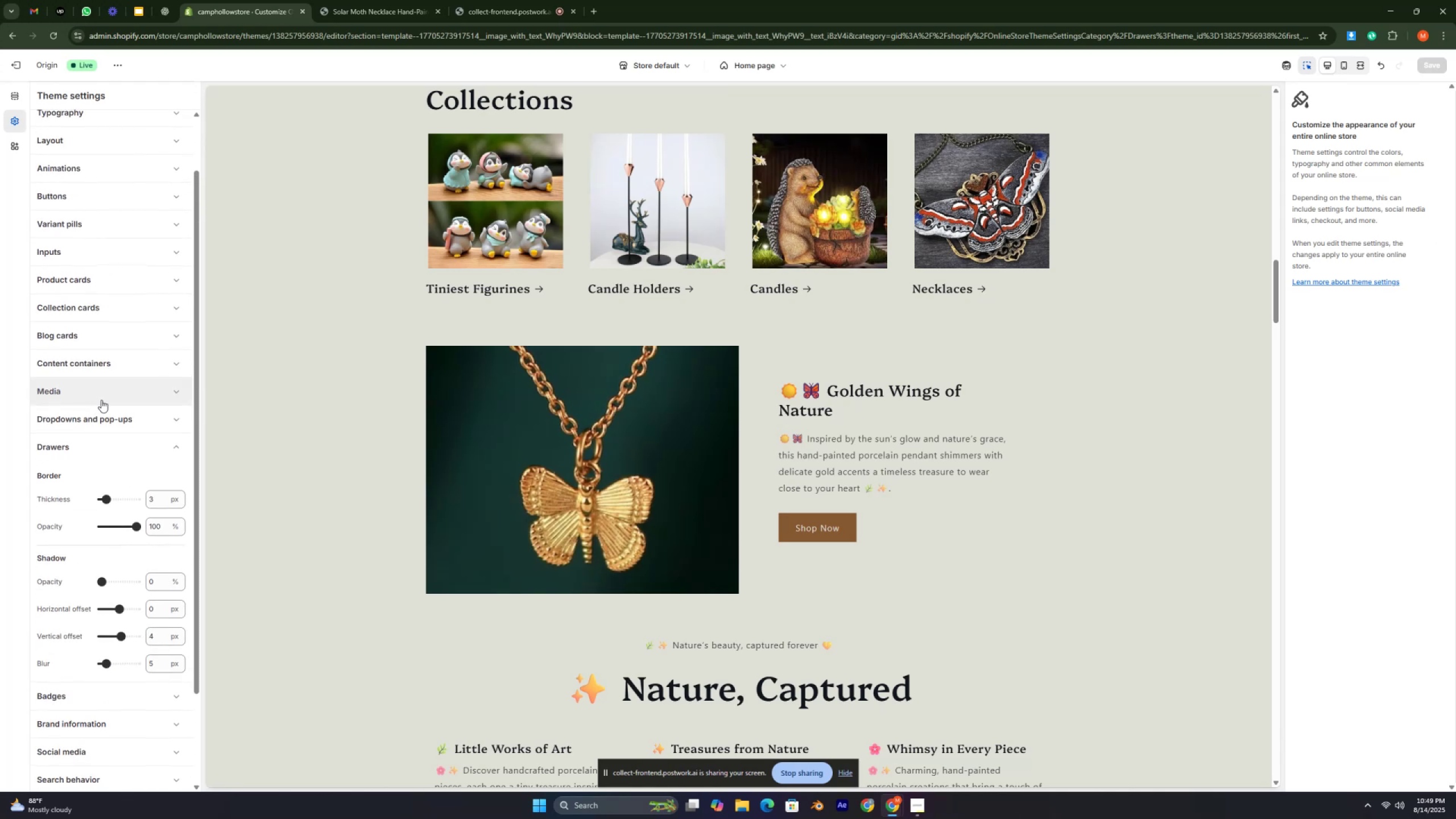 
key(Control+ControlLeft)
 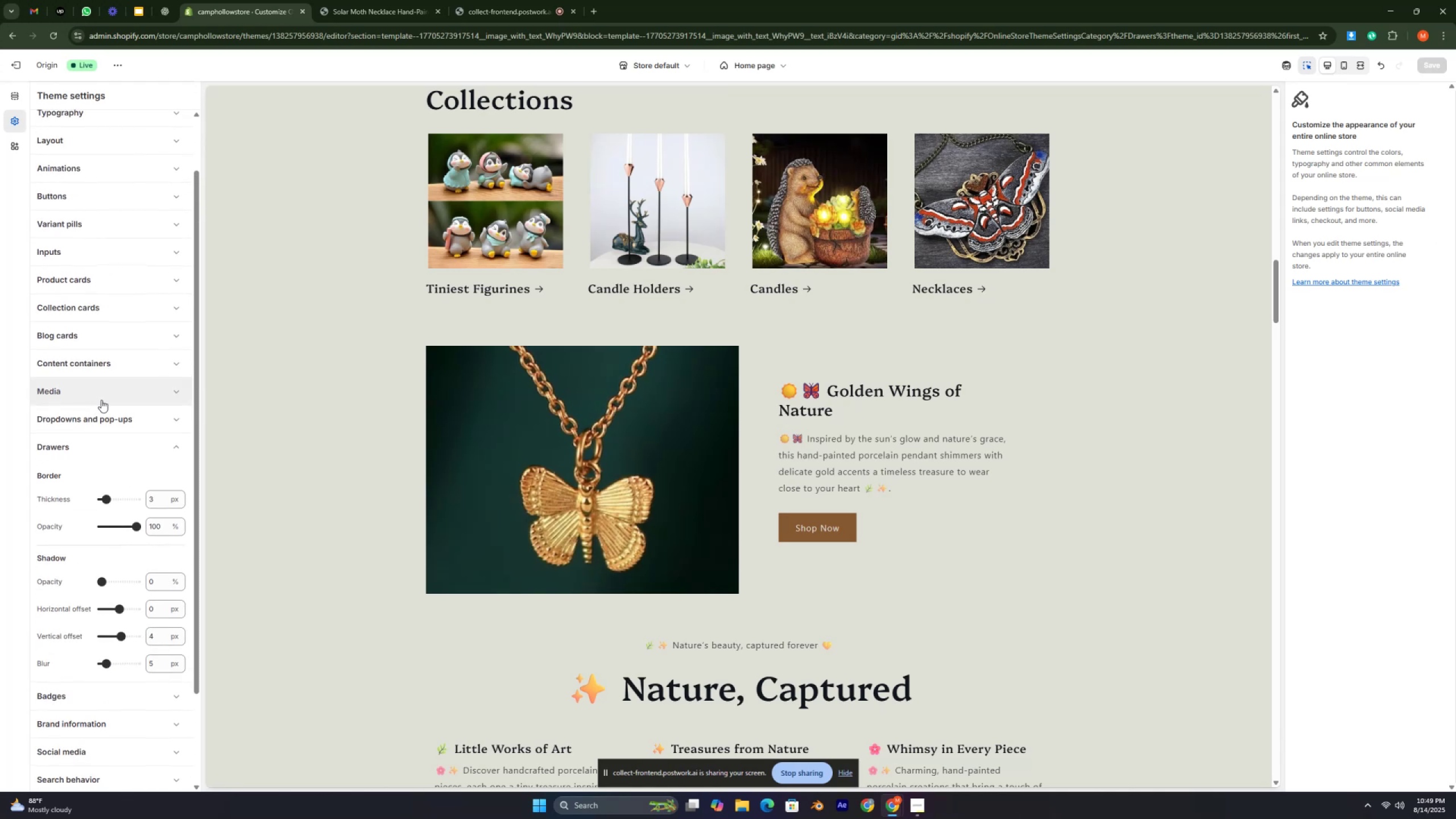 
key(Control+ControlLeft)
 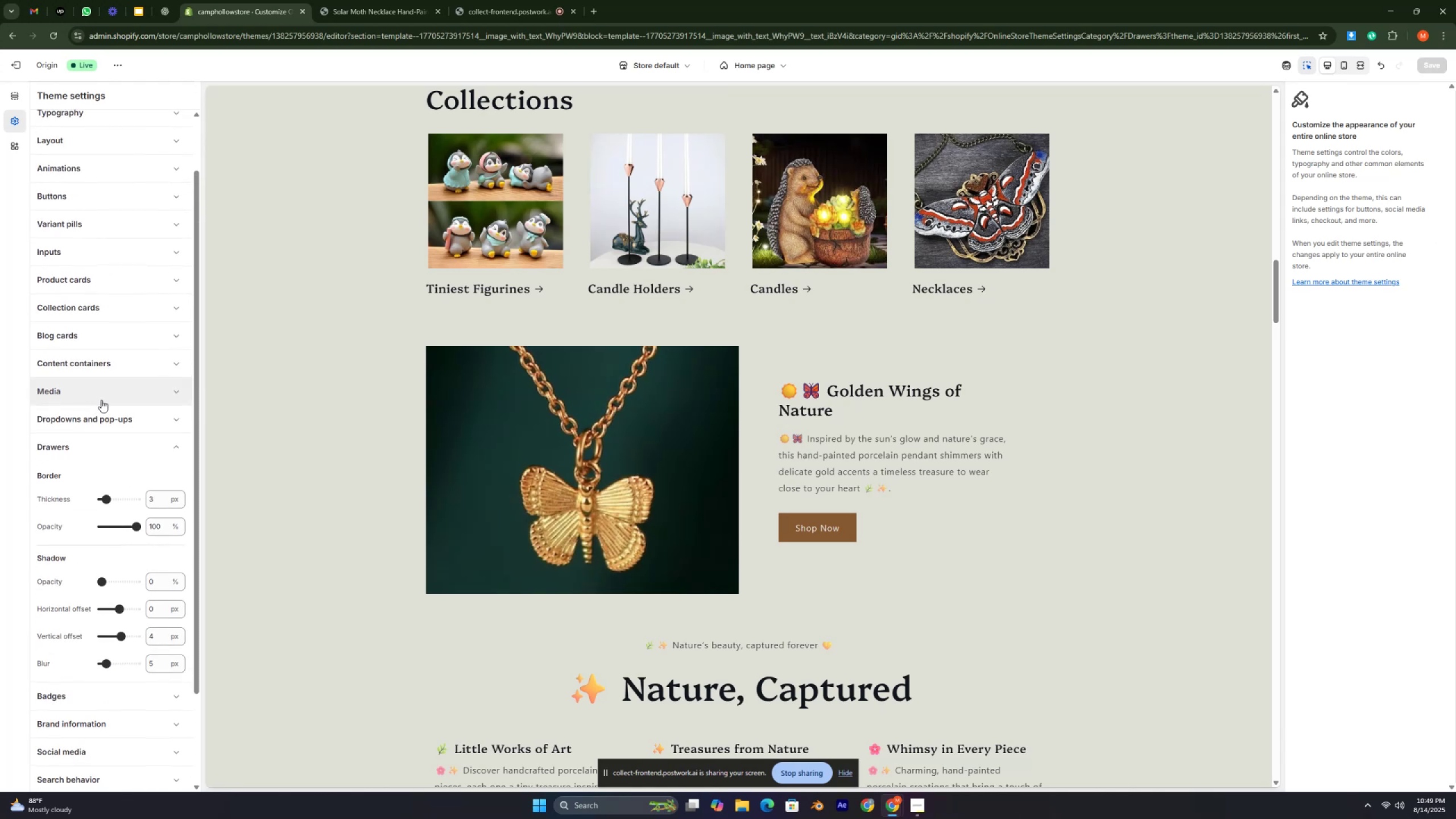 
key(Control+ControlLeft)
 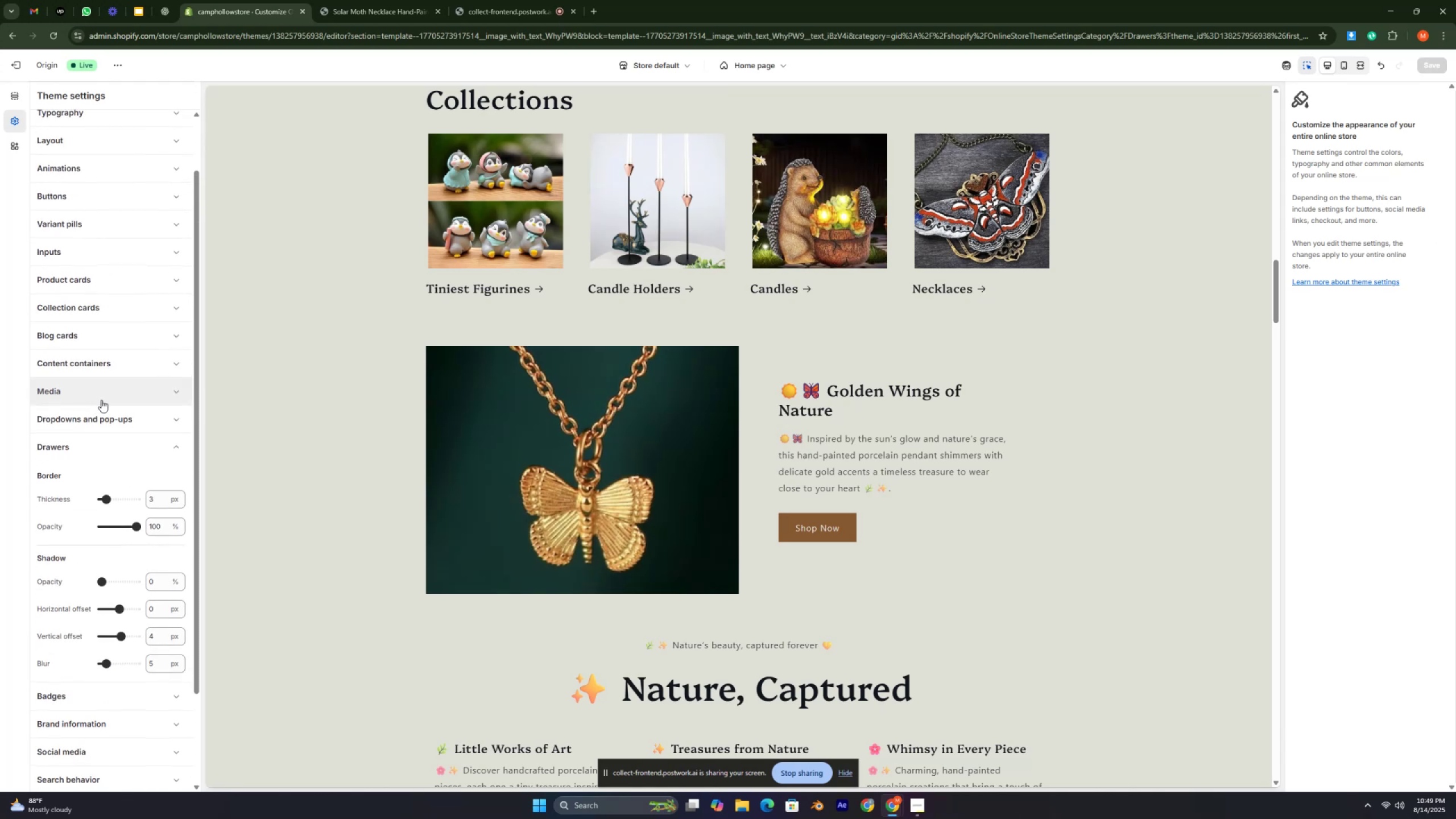 
key(Control+ControlLeft)
 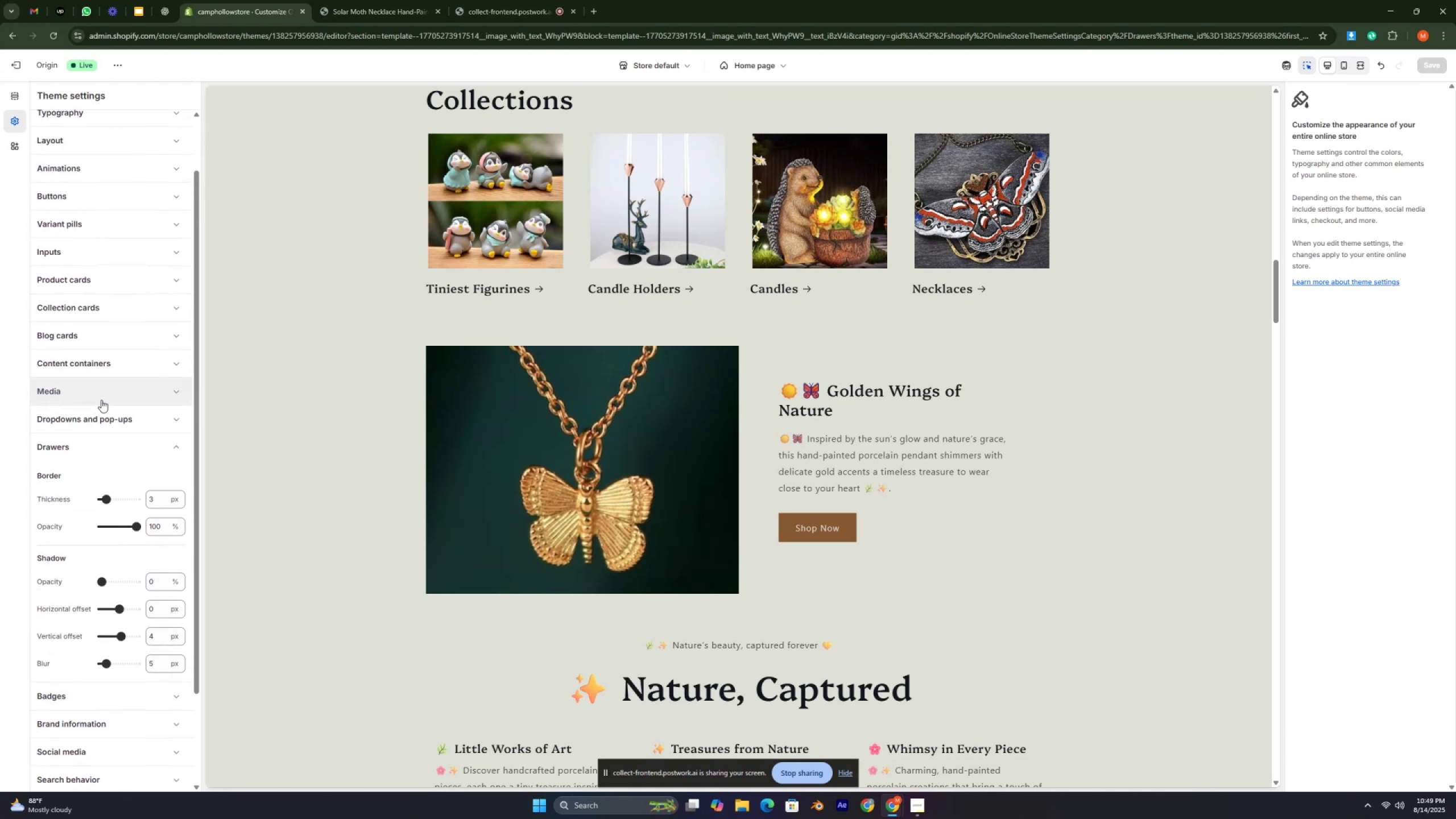 
key(Control+ControlLeft)
 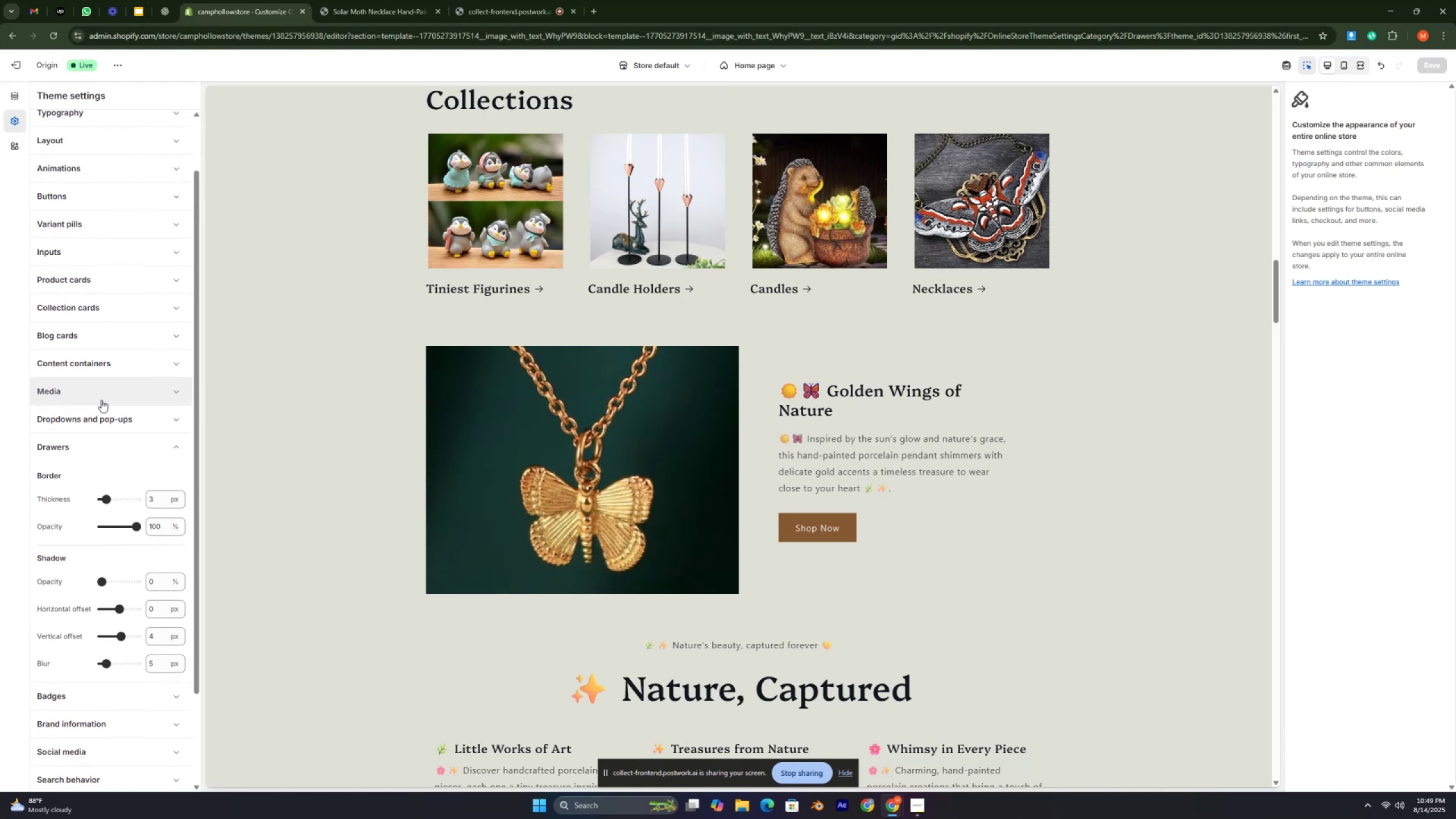 
key(Control+ControlLeft)
 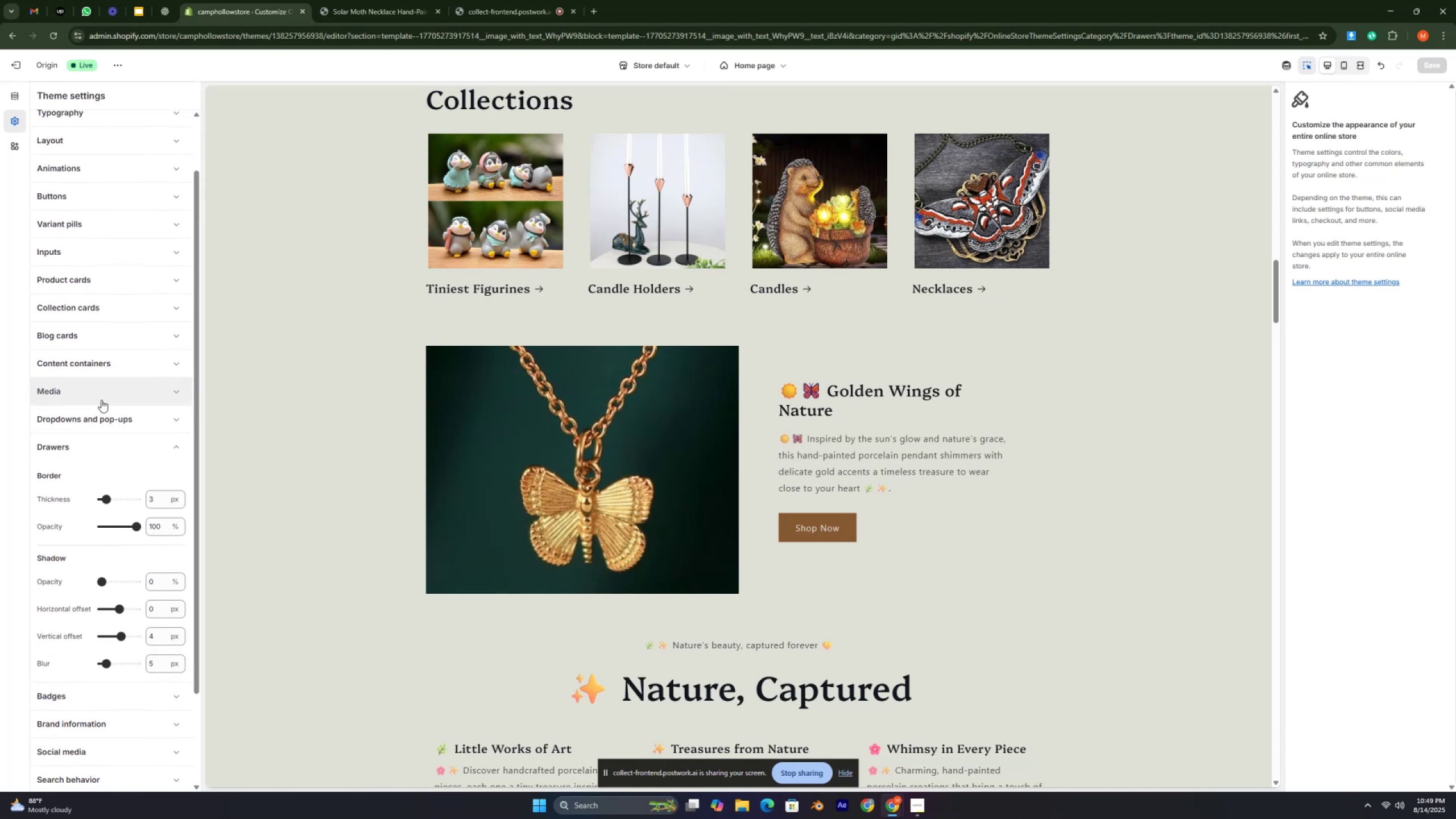 
key(Control+ControlLeft)
 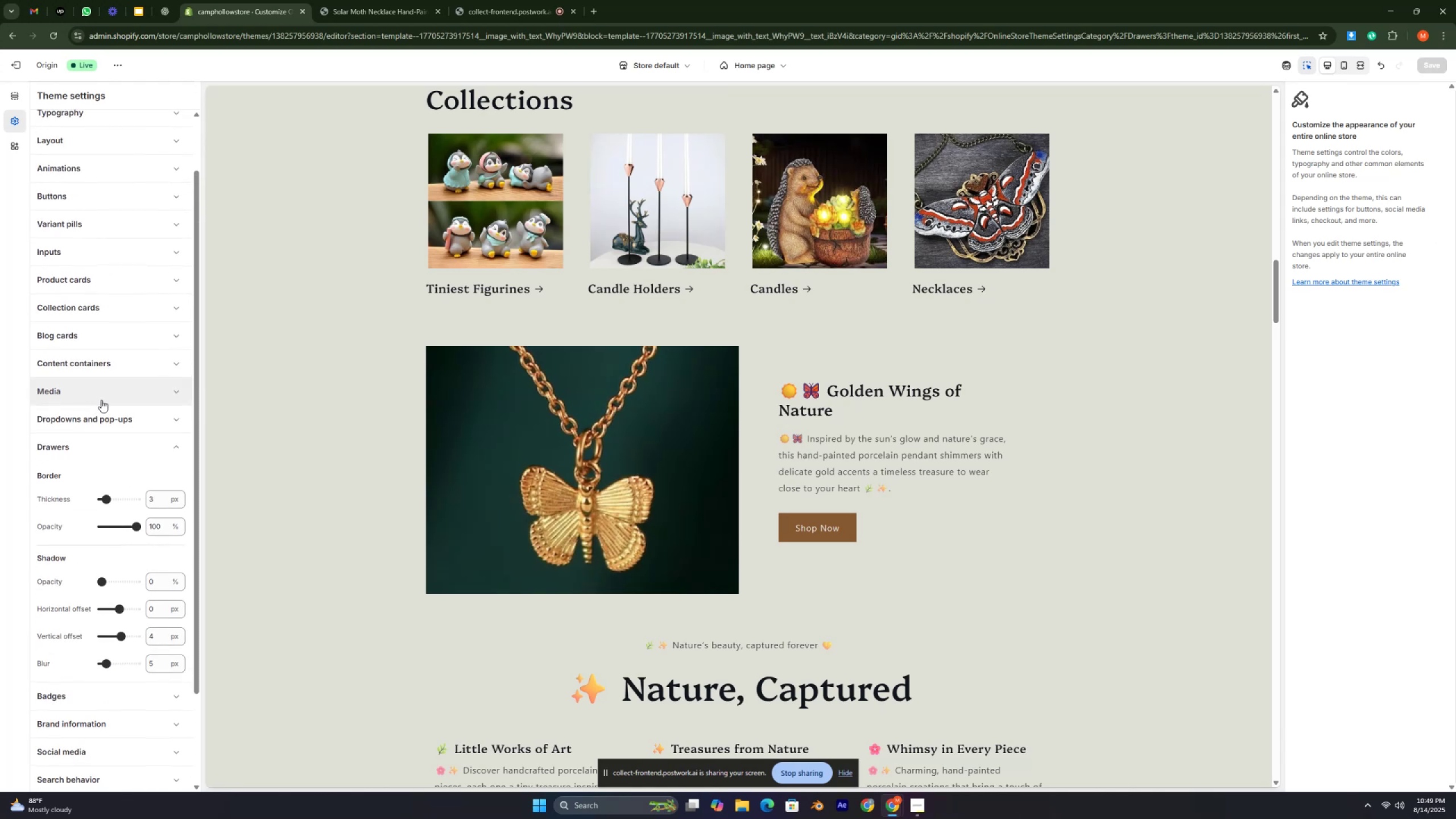 
key(Control+ControlLeft)
 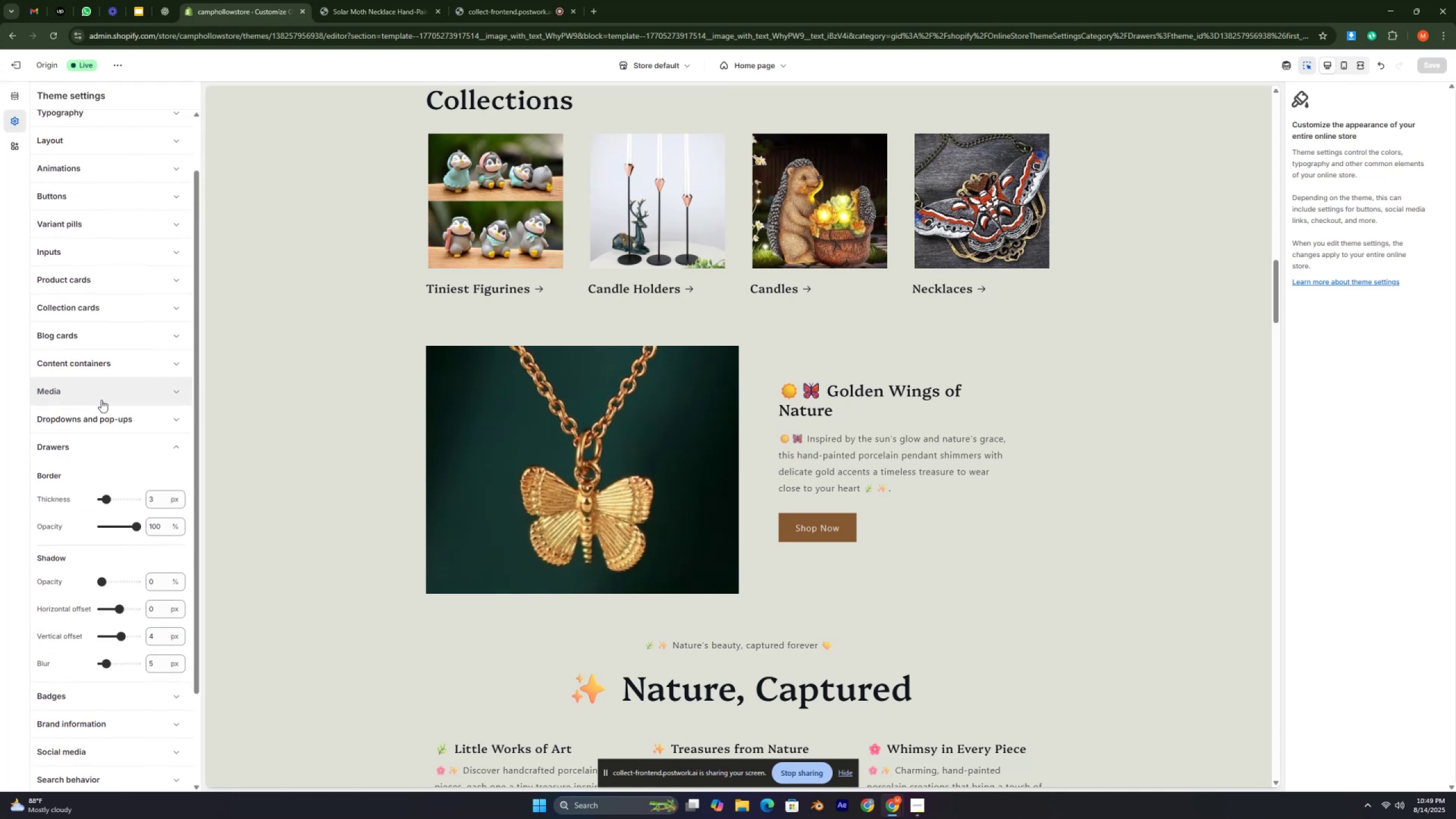 
key(Control+ControlLeft)
 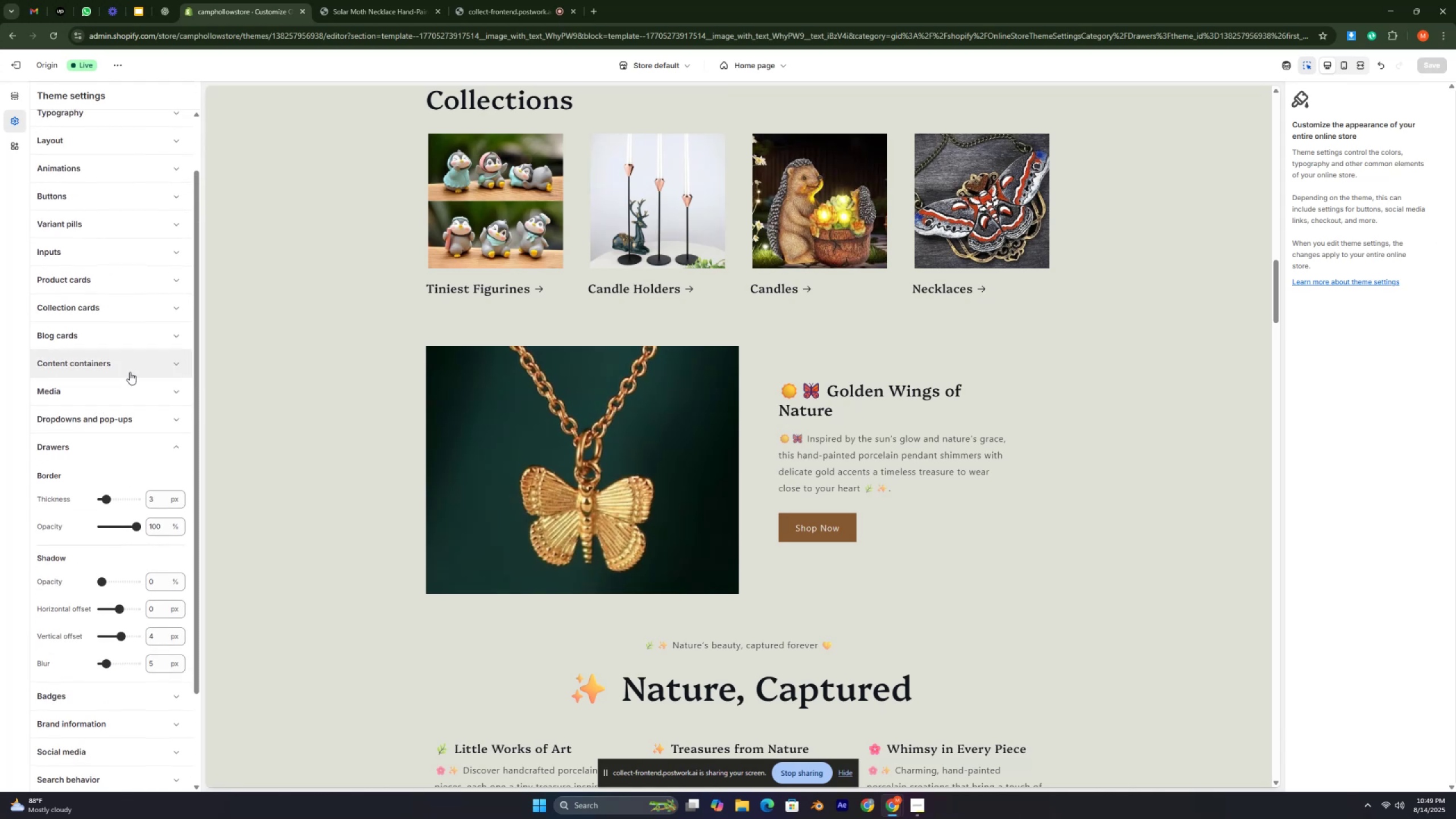 
left_click([140, 296])
 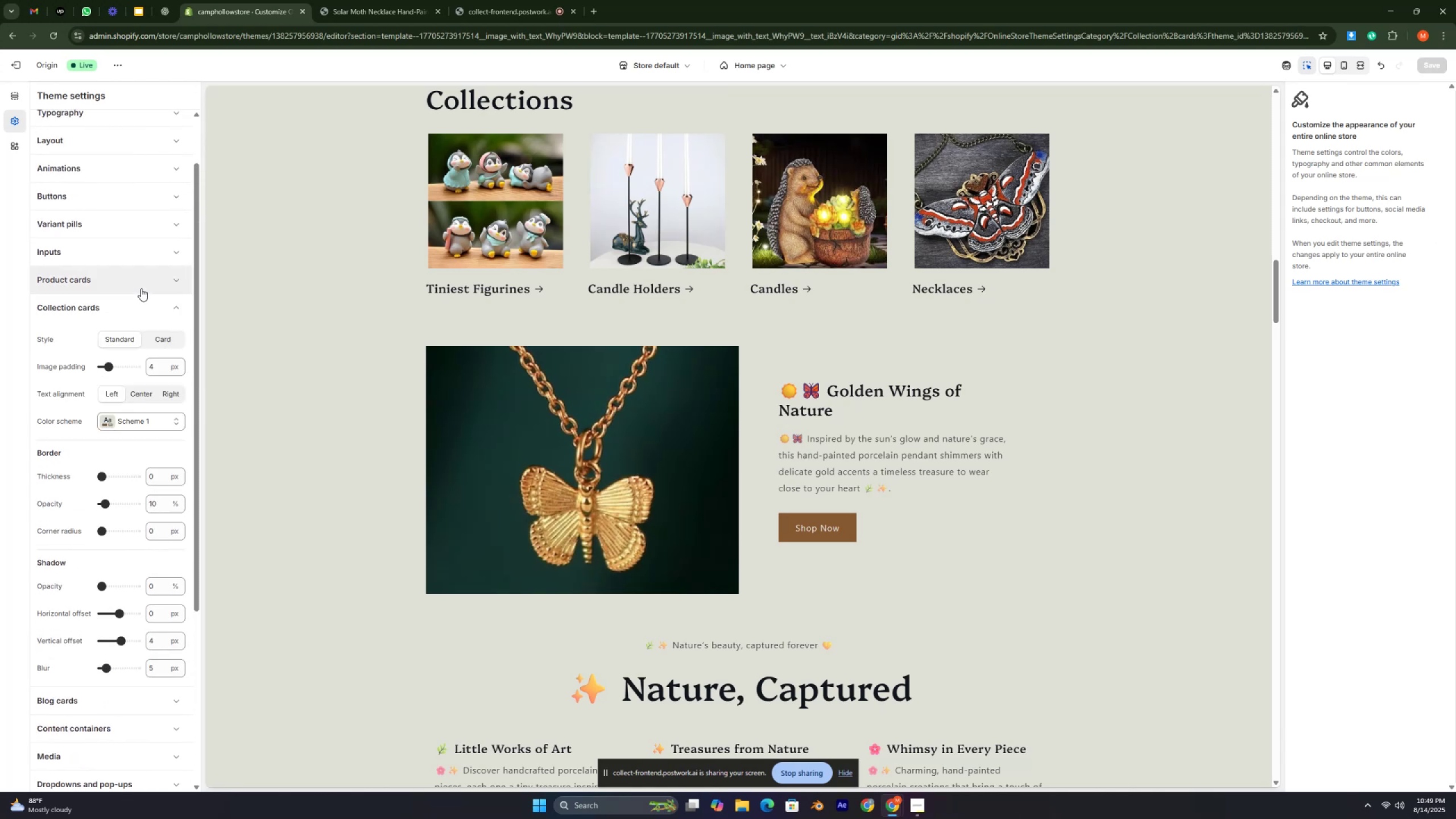 
left_click([141, 282])
 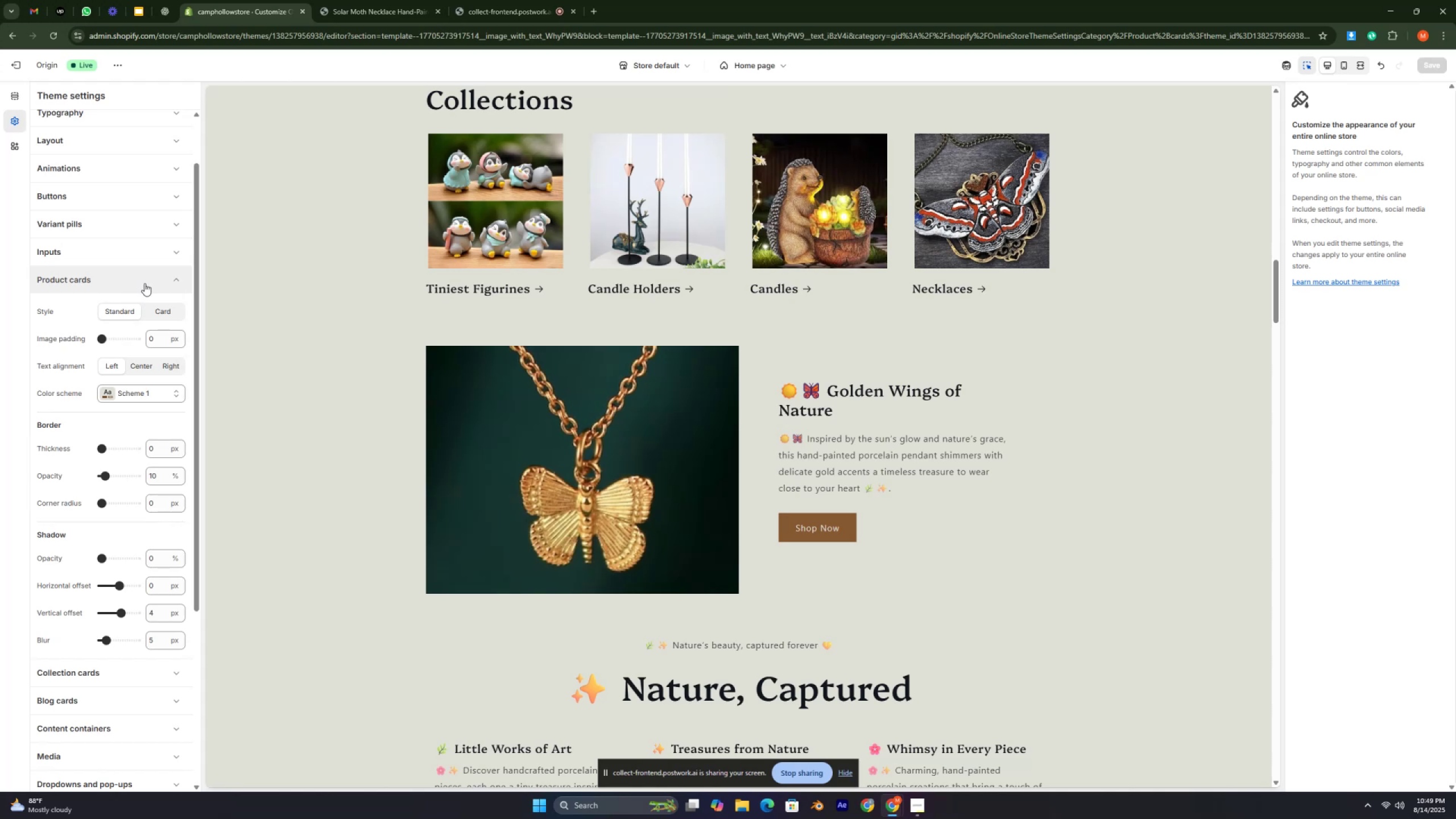 
key(Control+ControlLeft)
 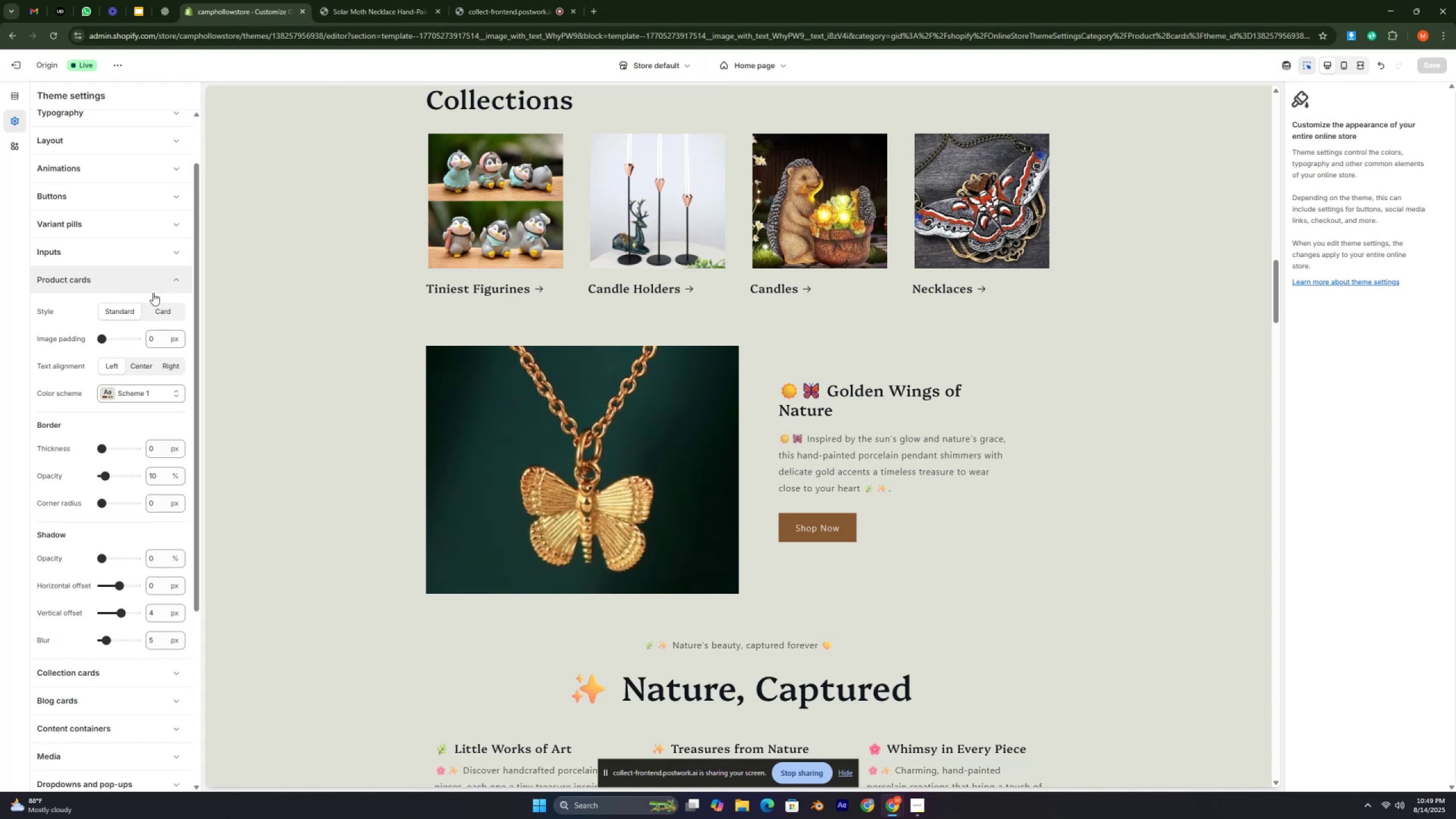 
key(Control+ControlLeft)
 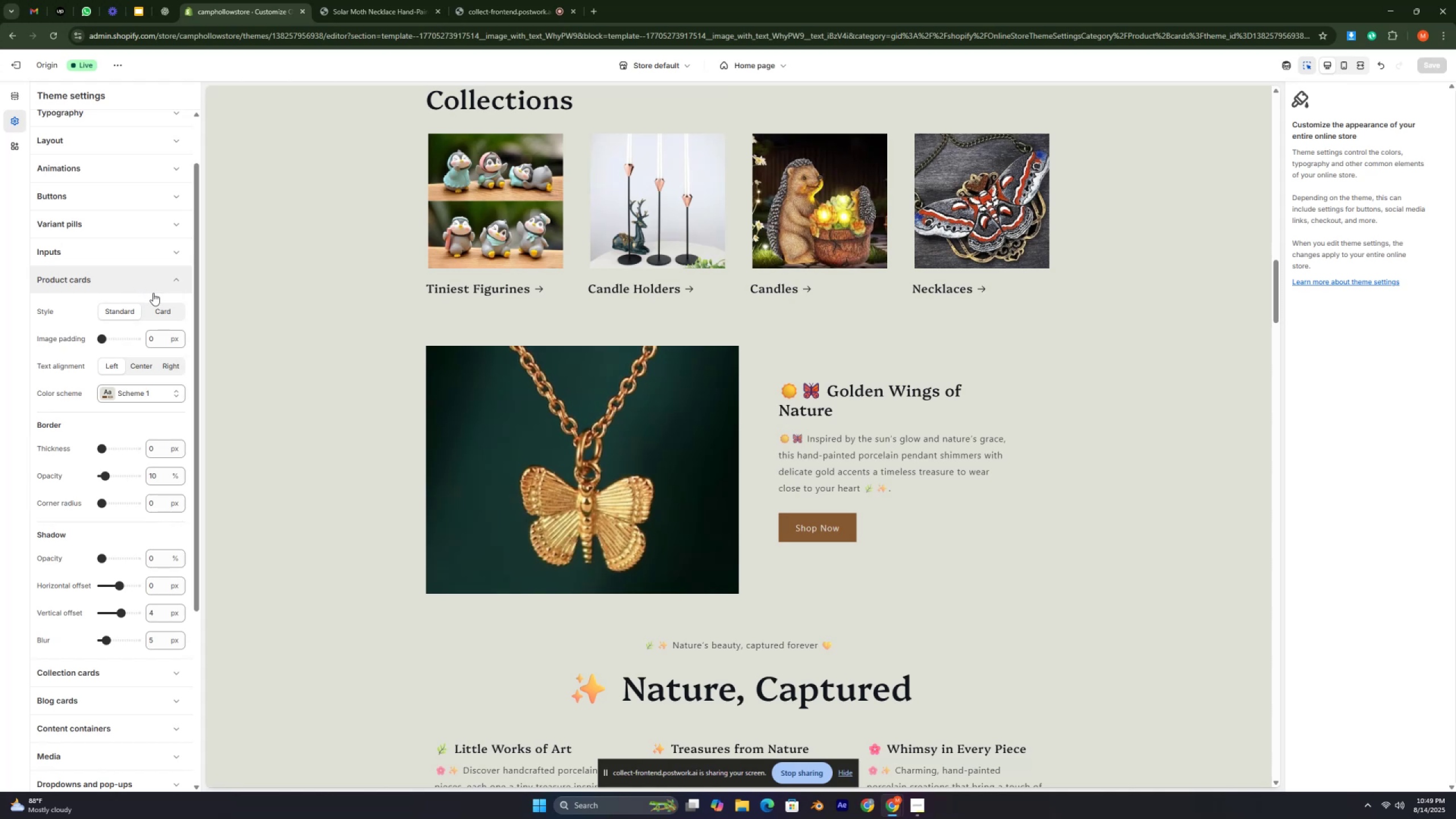 
key(Control+ControlLeft)
 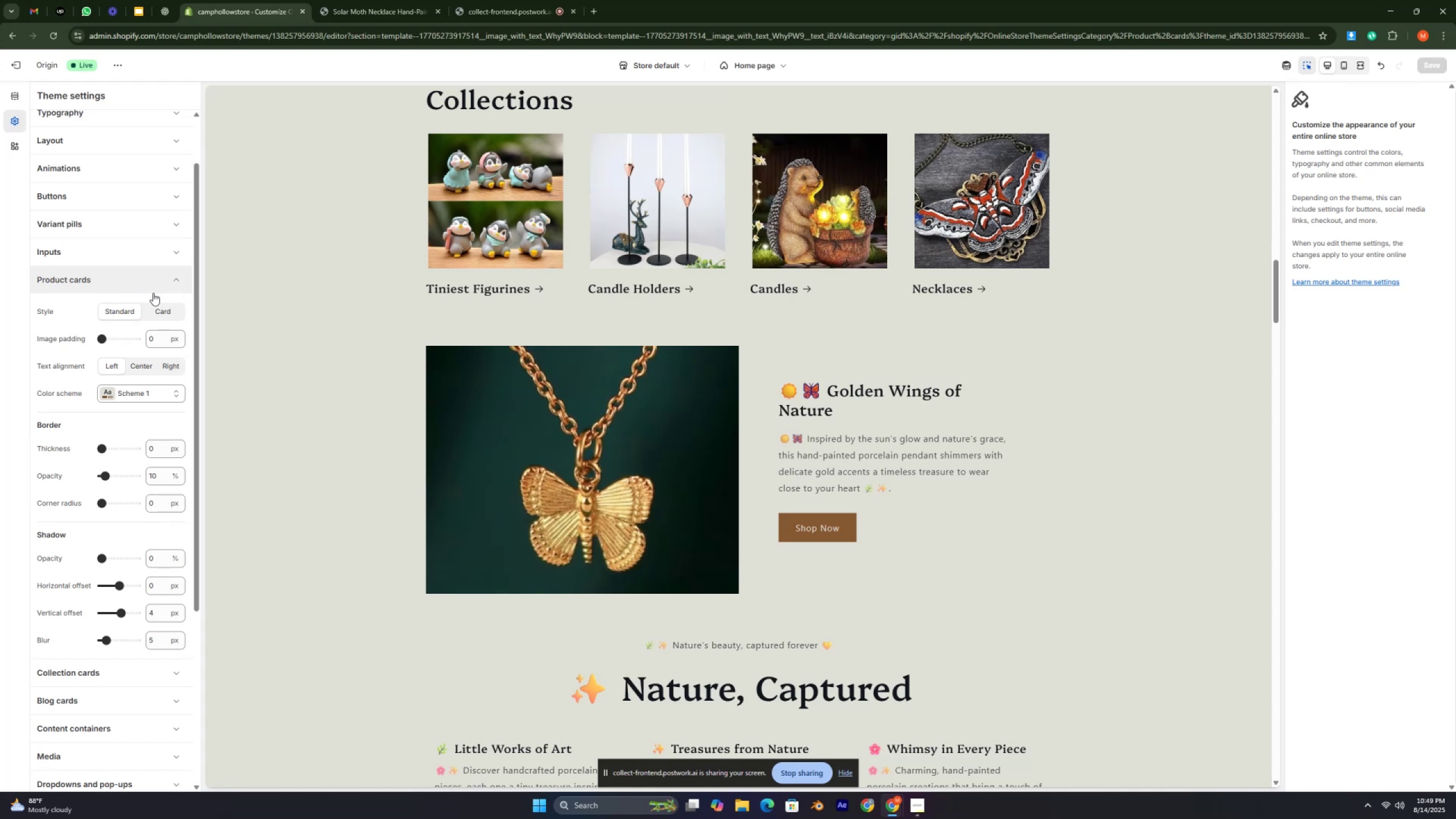 
key(Control+ControlLeft)
 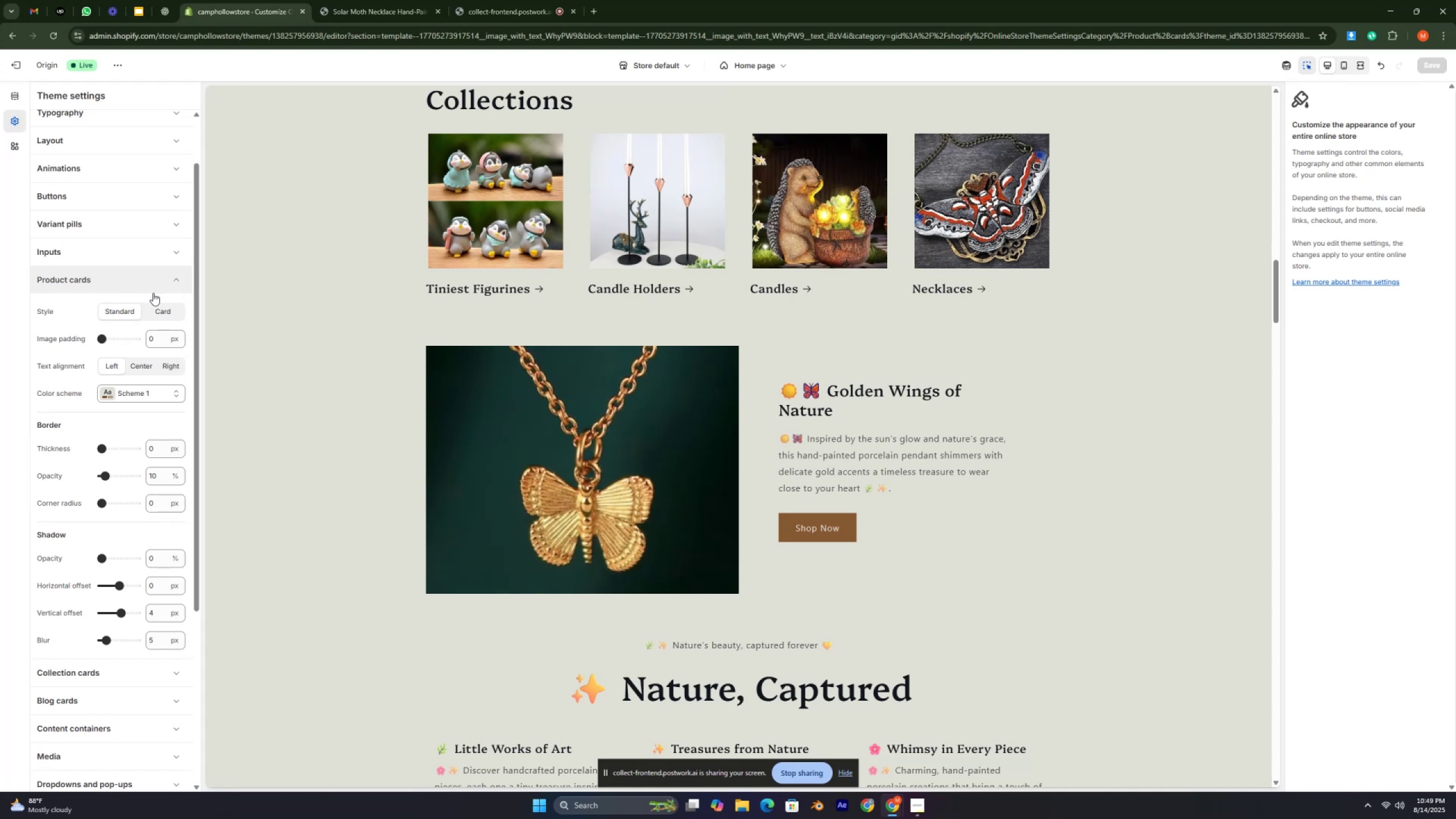 
key(Control+ControlLeft)
 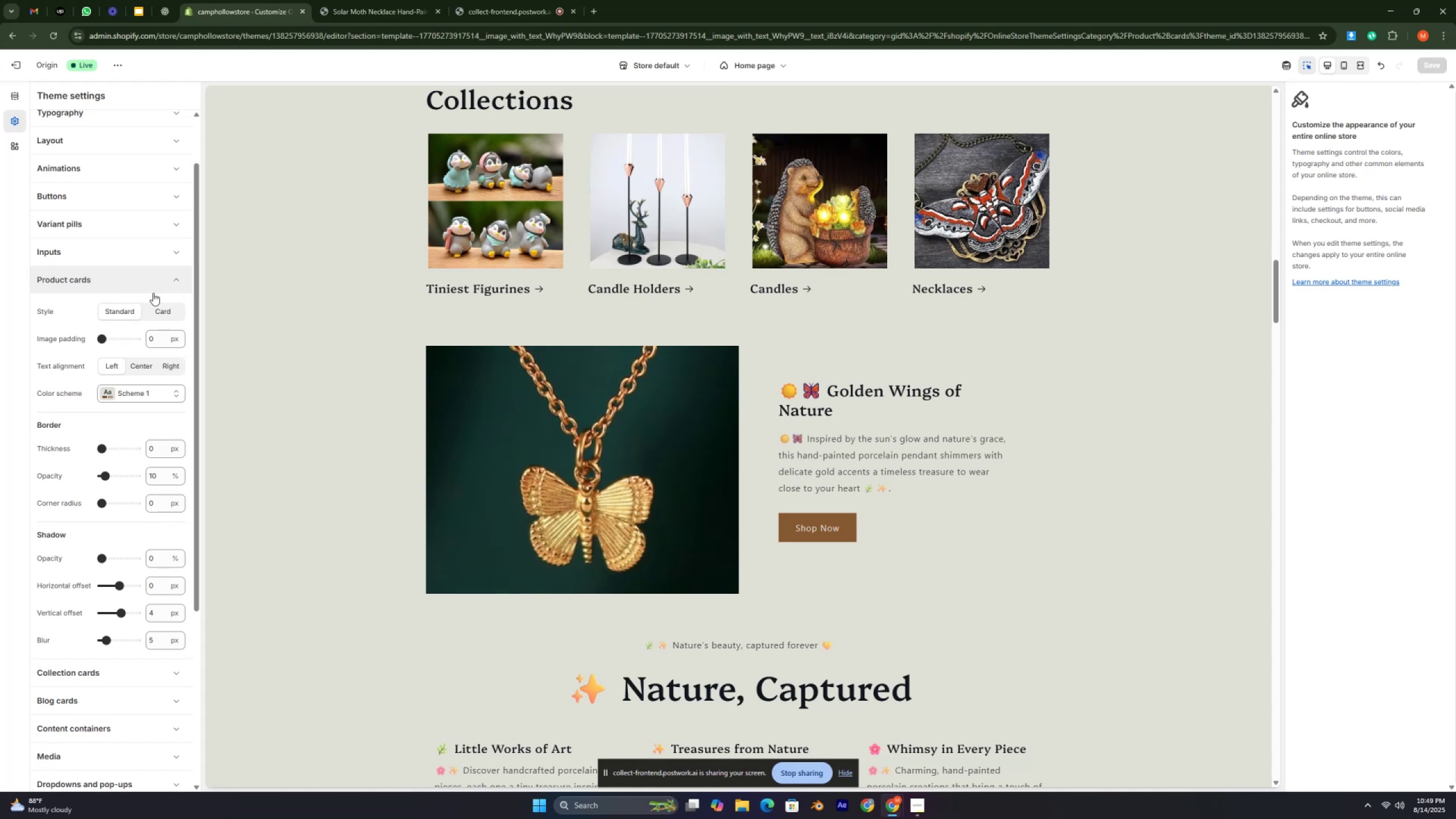 
key(Control+ControlLeft)
 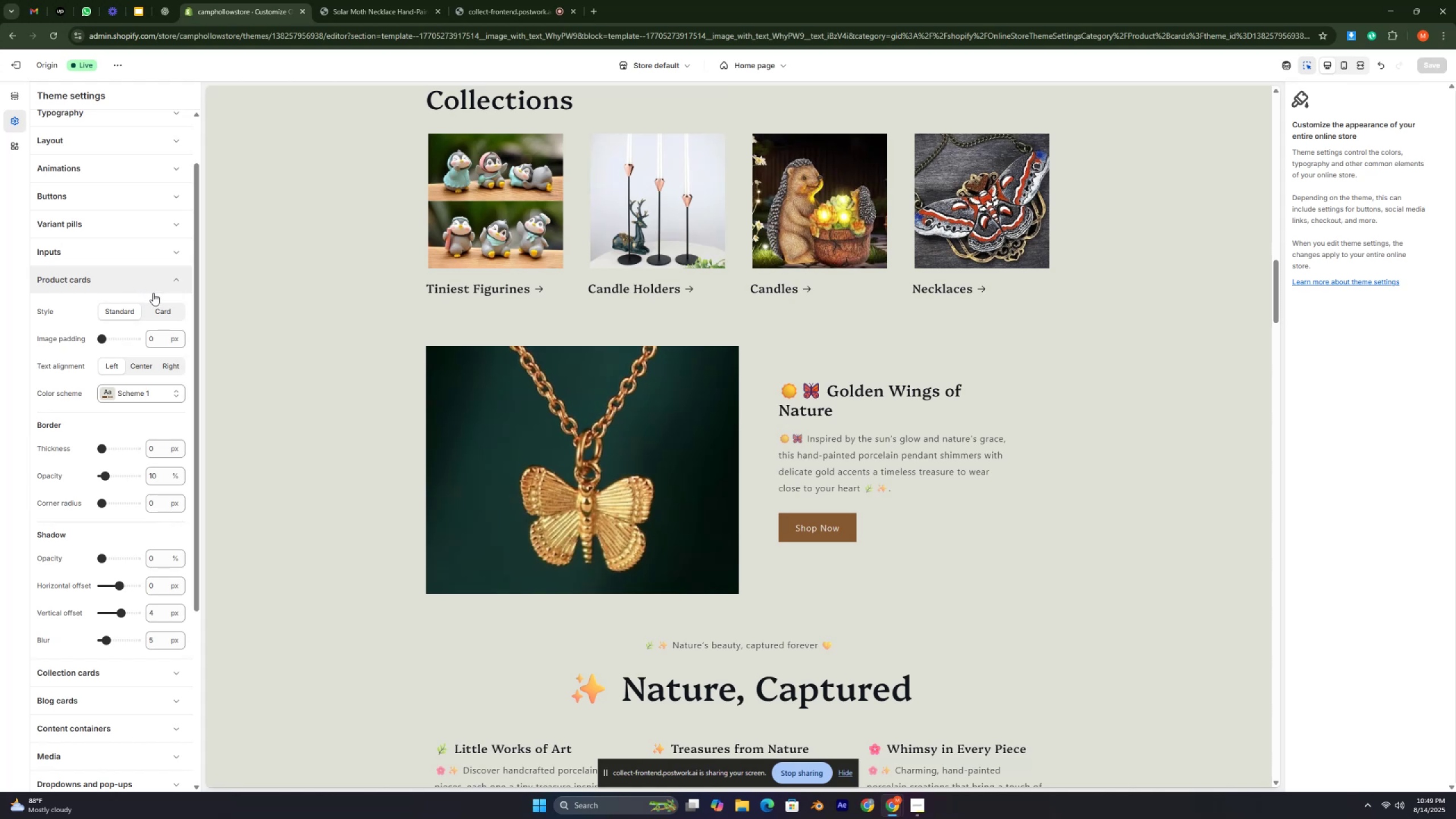 
key(Control+ControlLeft)
 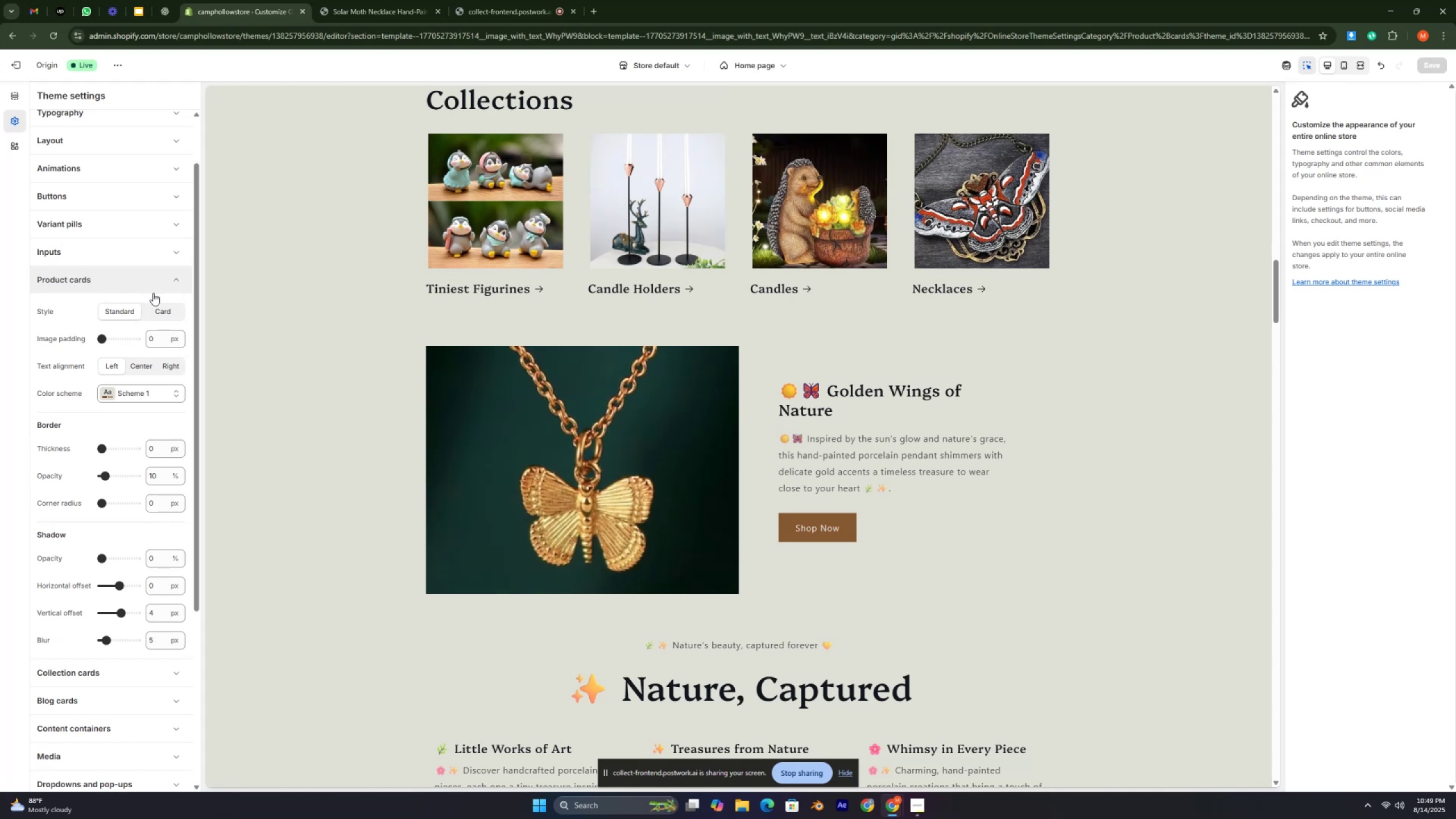 
key(Control+ControlLeft)
 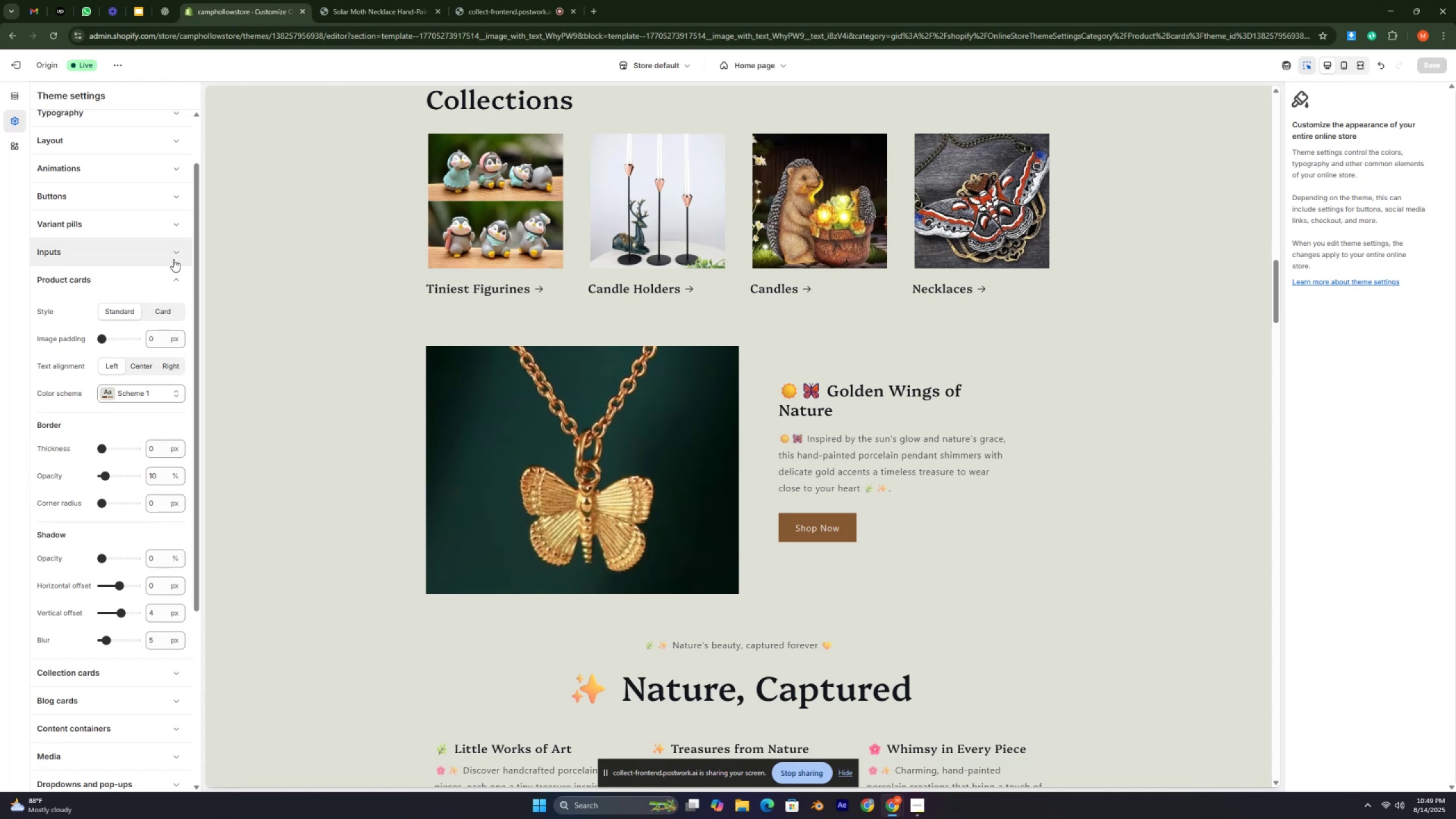 
wait(5.41)
 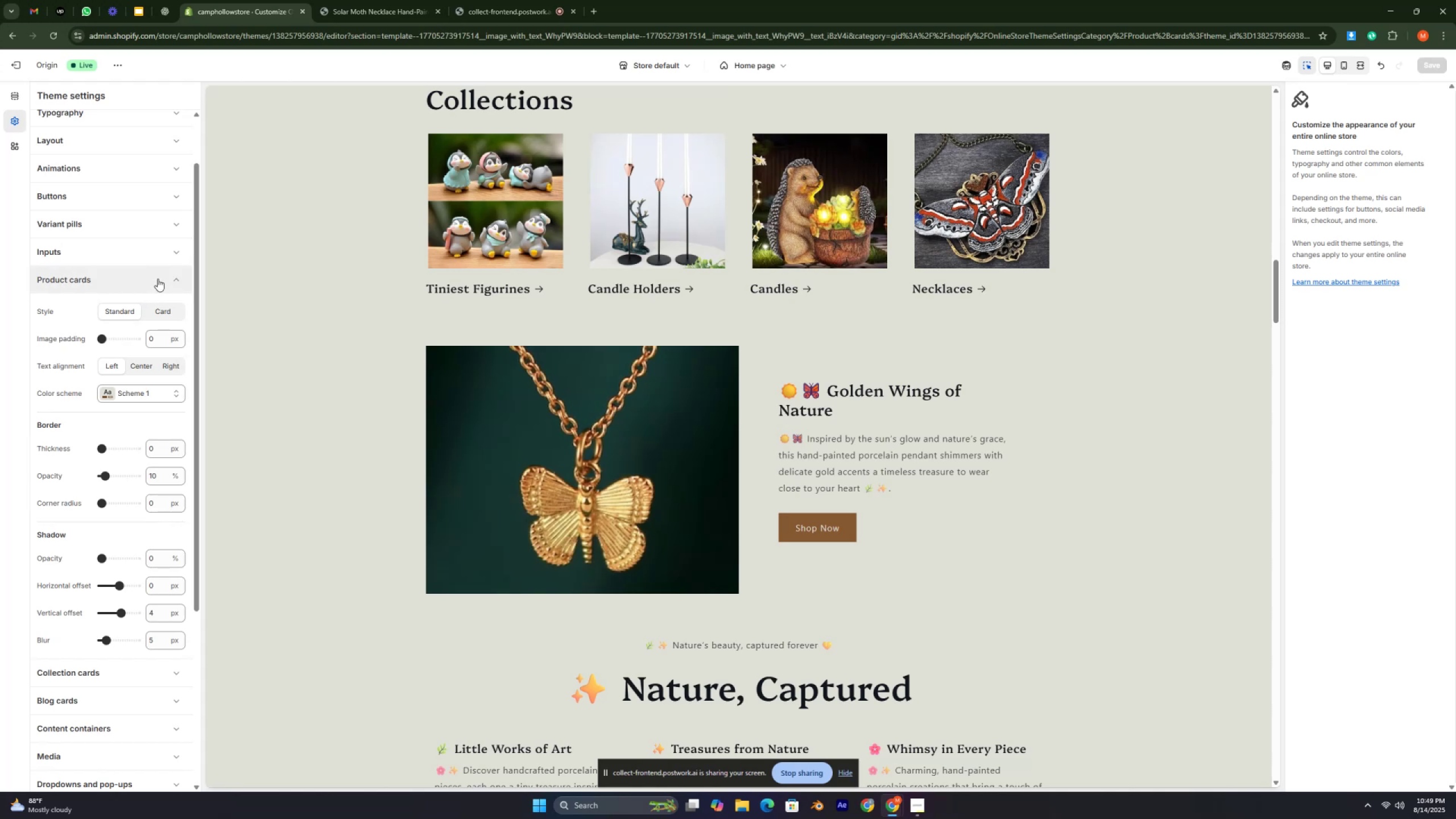 
key(Control+ControlLeft)
 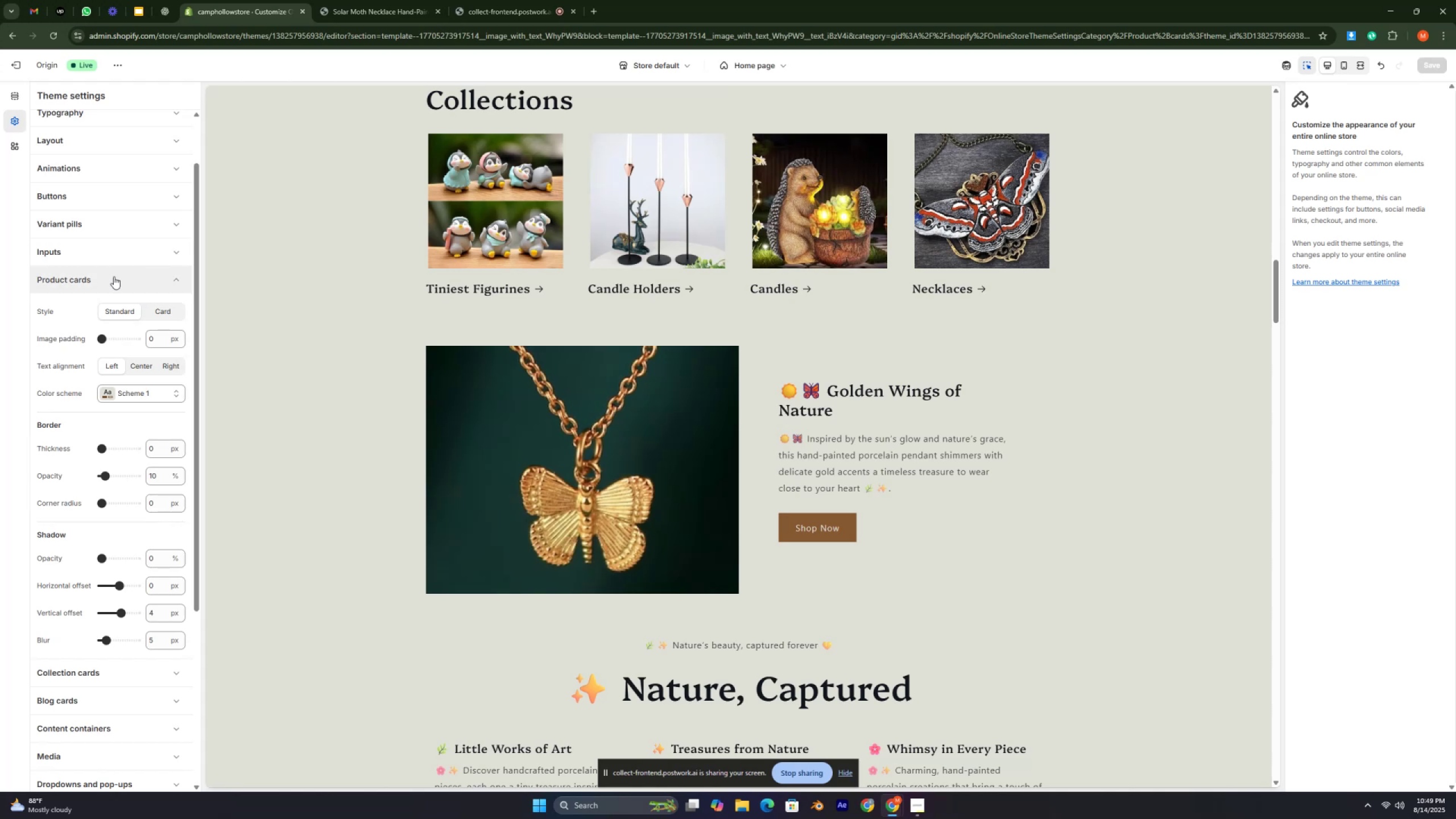 
key(Control+ControlLeft)
 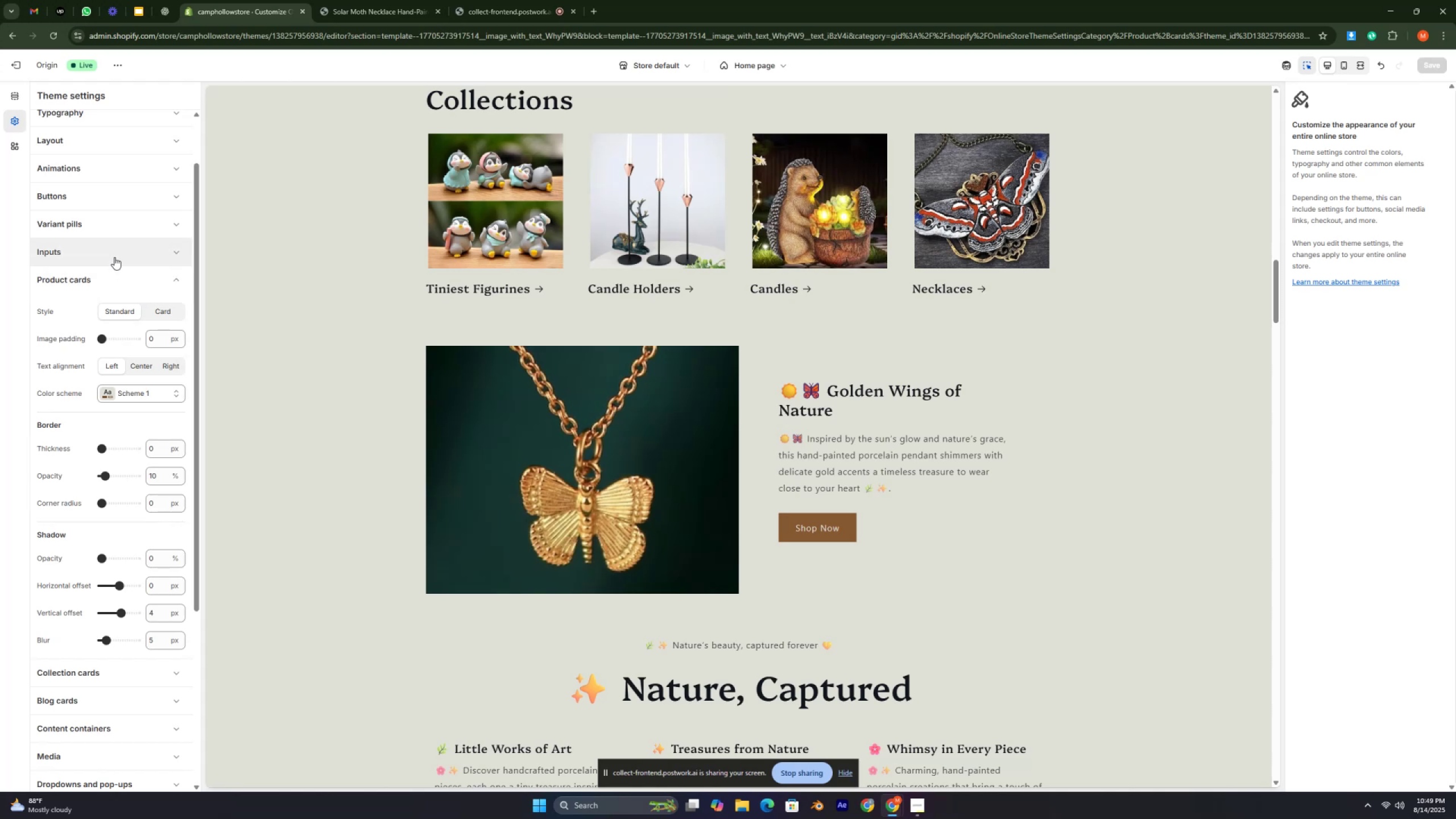 
left_click([114, 257])
 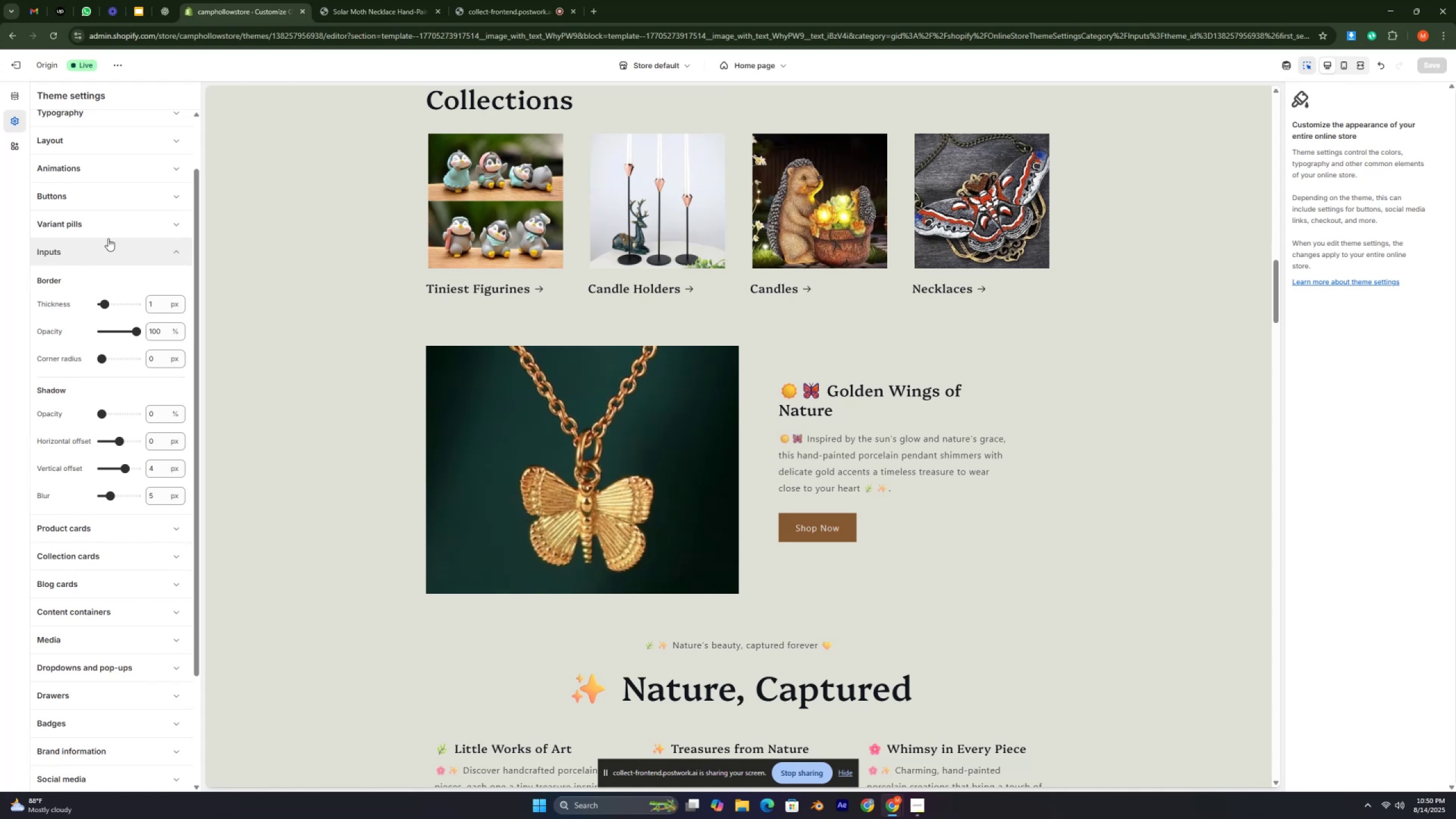 
left_click([104, 232])
 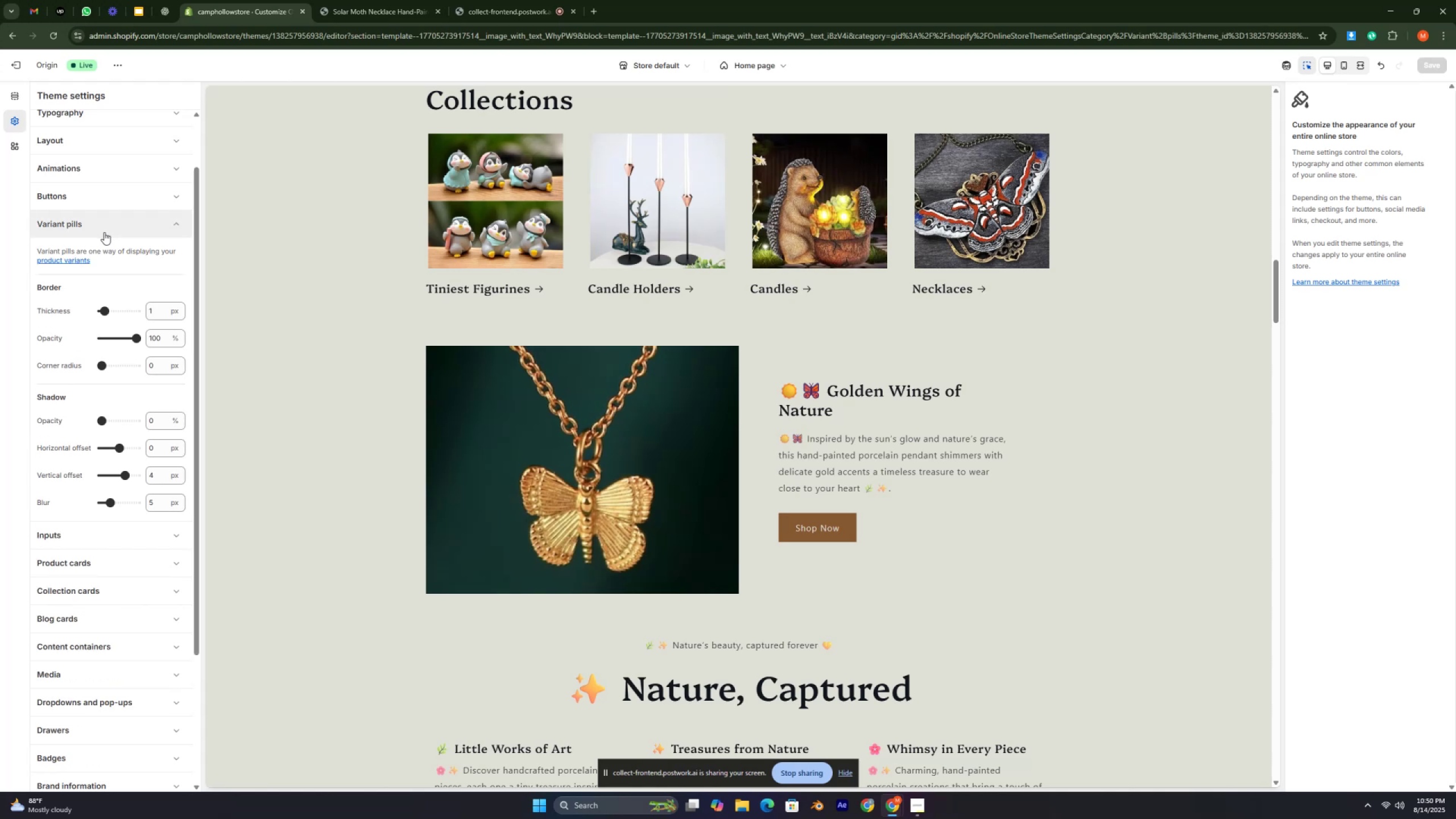 
key(Control+ControlLeft)
 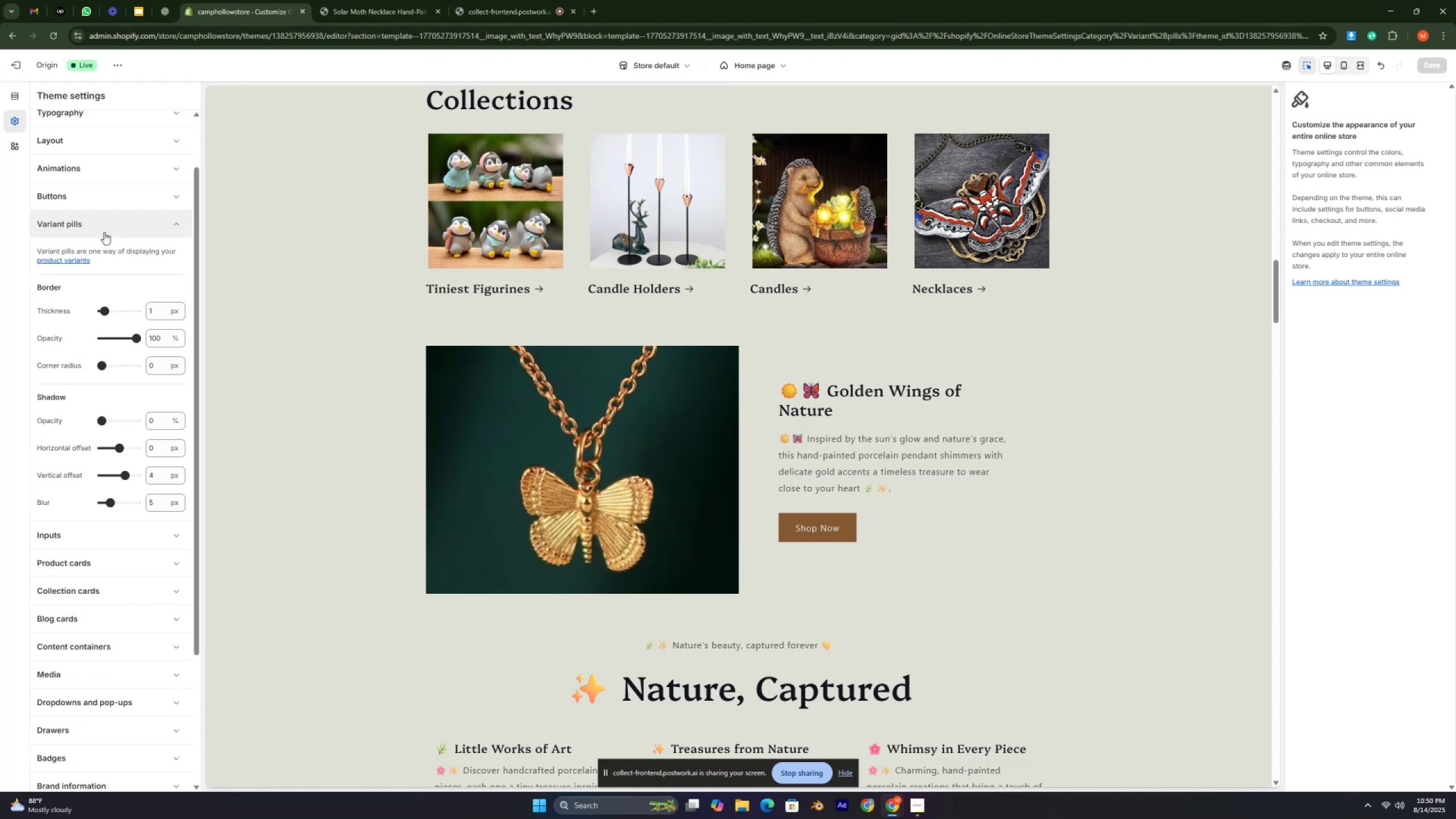 
key(Control+ControlLeft)
 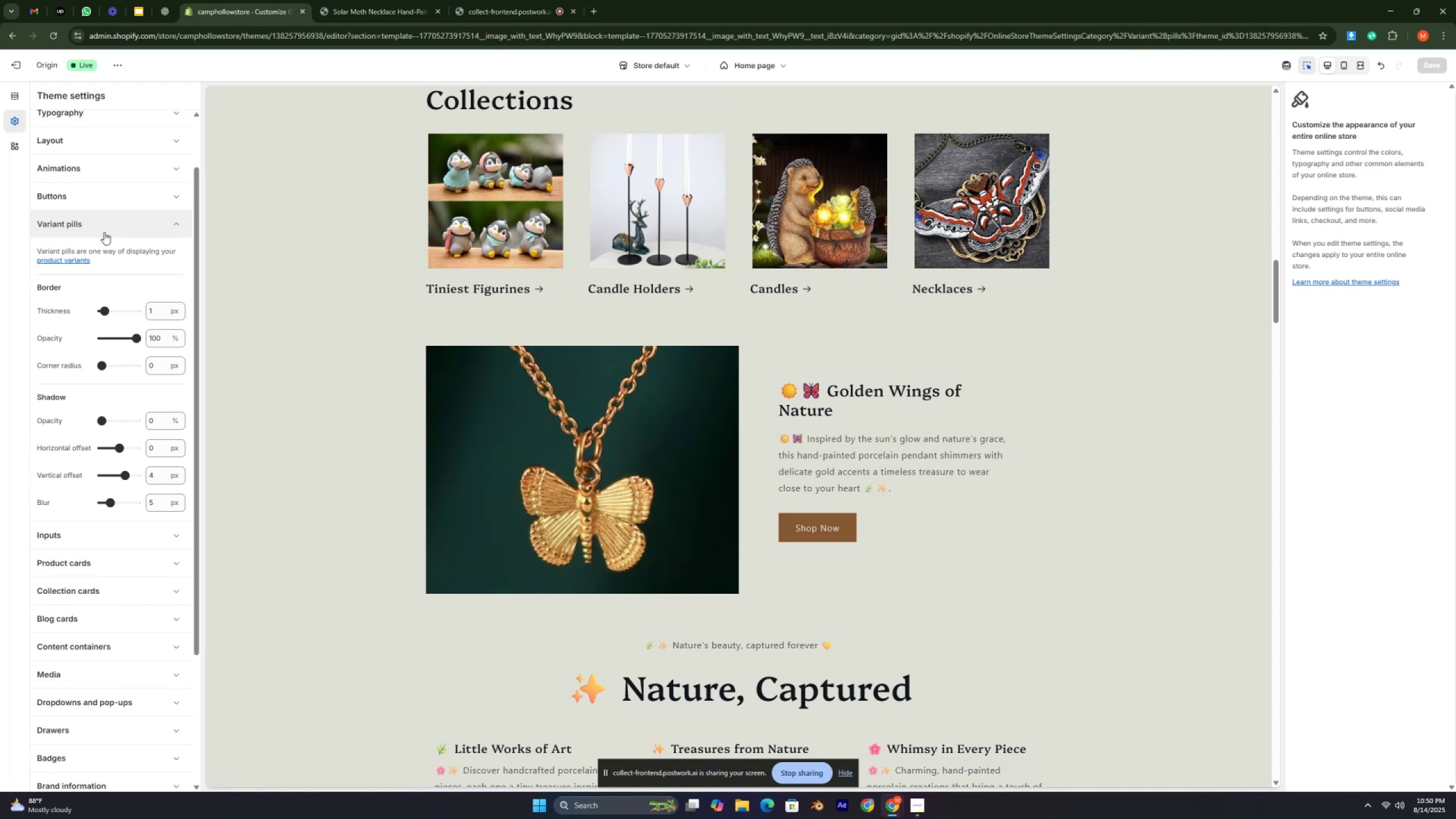 
key(Control+ControlLeft)
 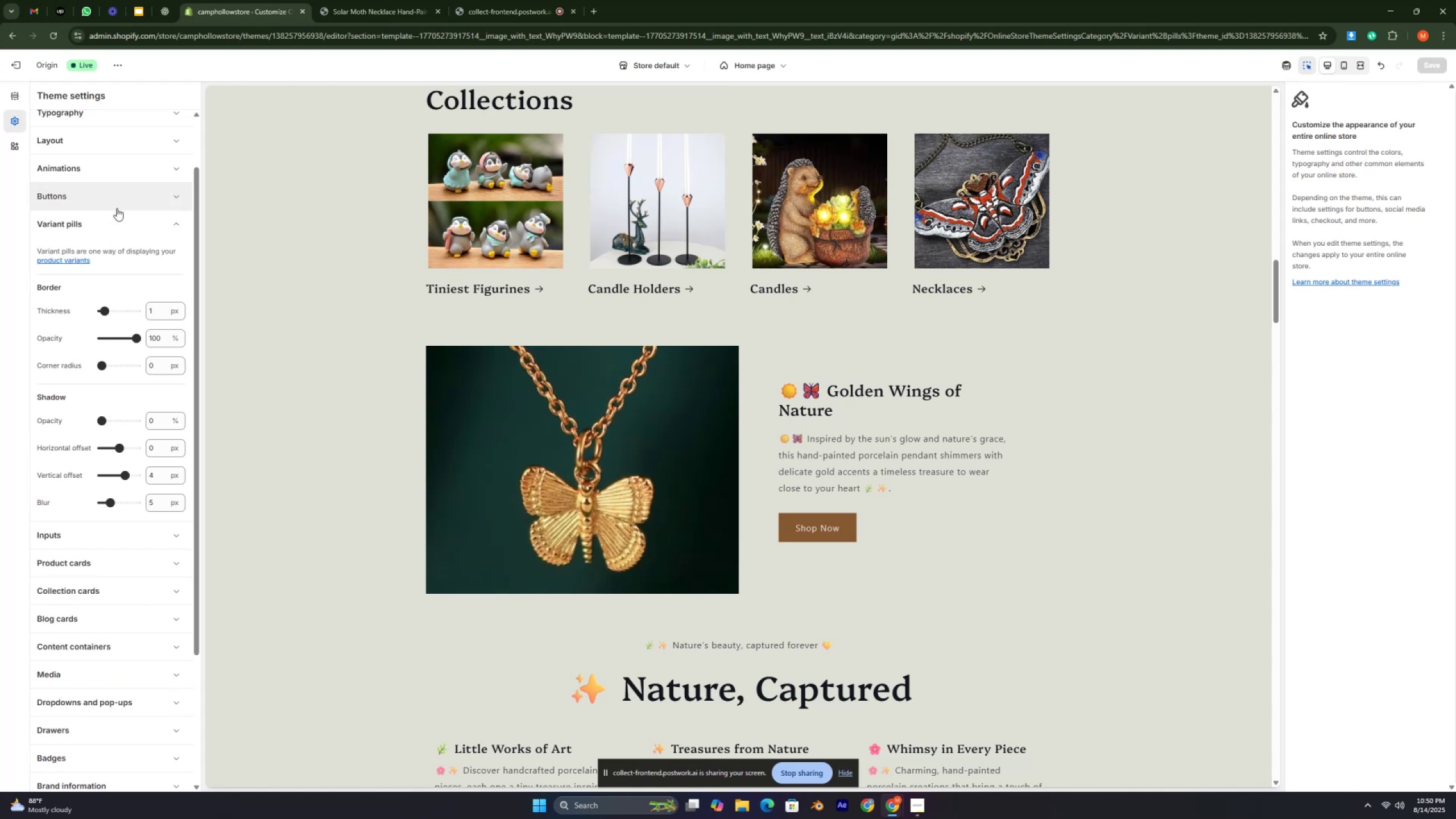 
left_click([117, 208])
 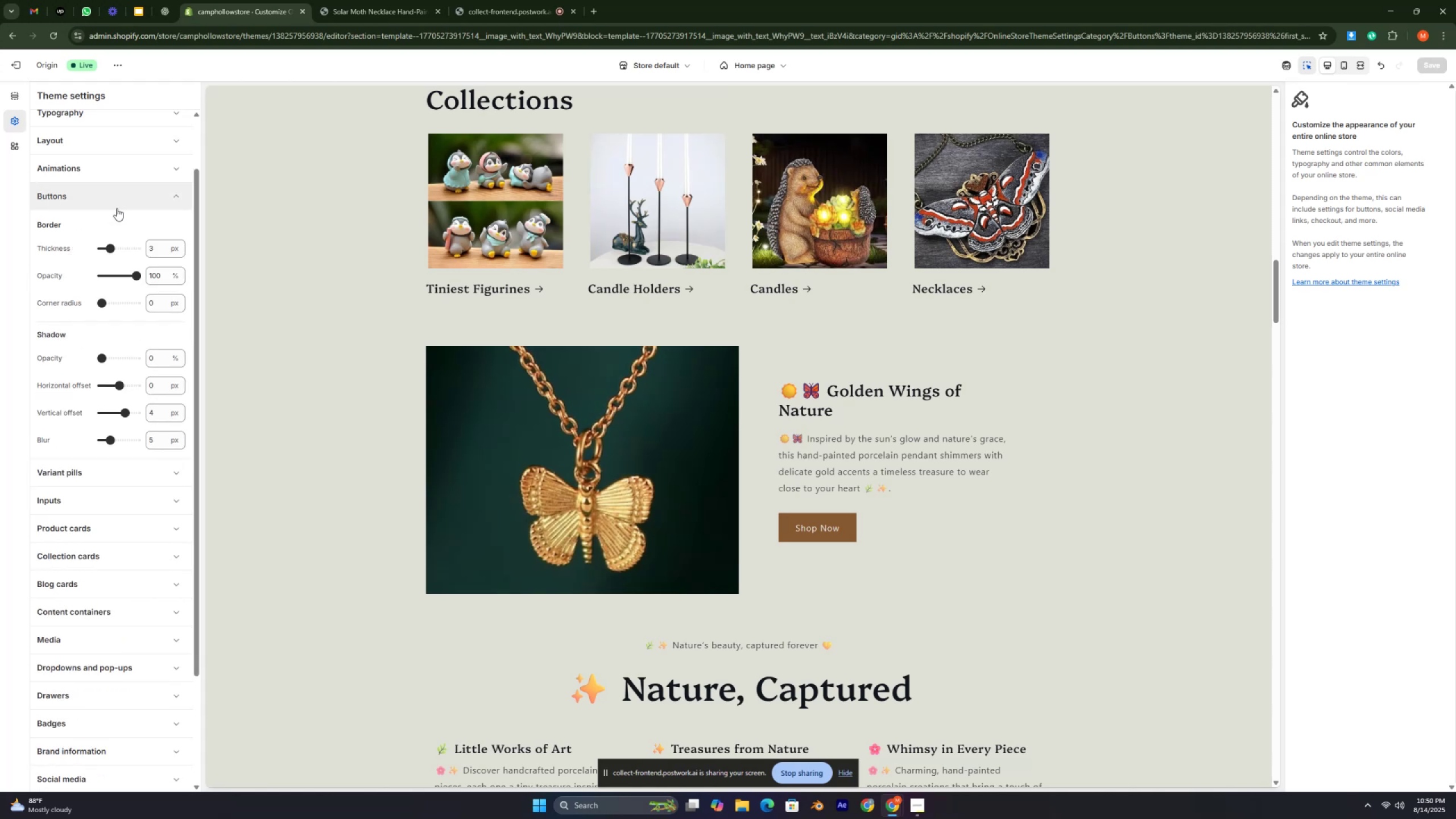 
key(Control+ControlLeft)
 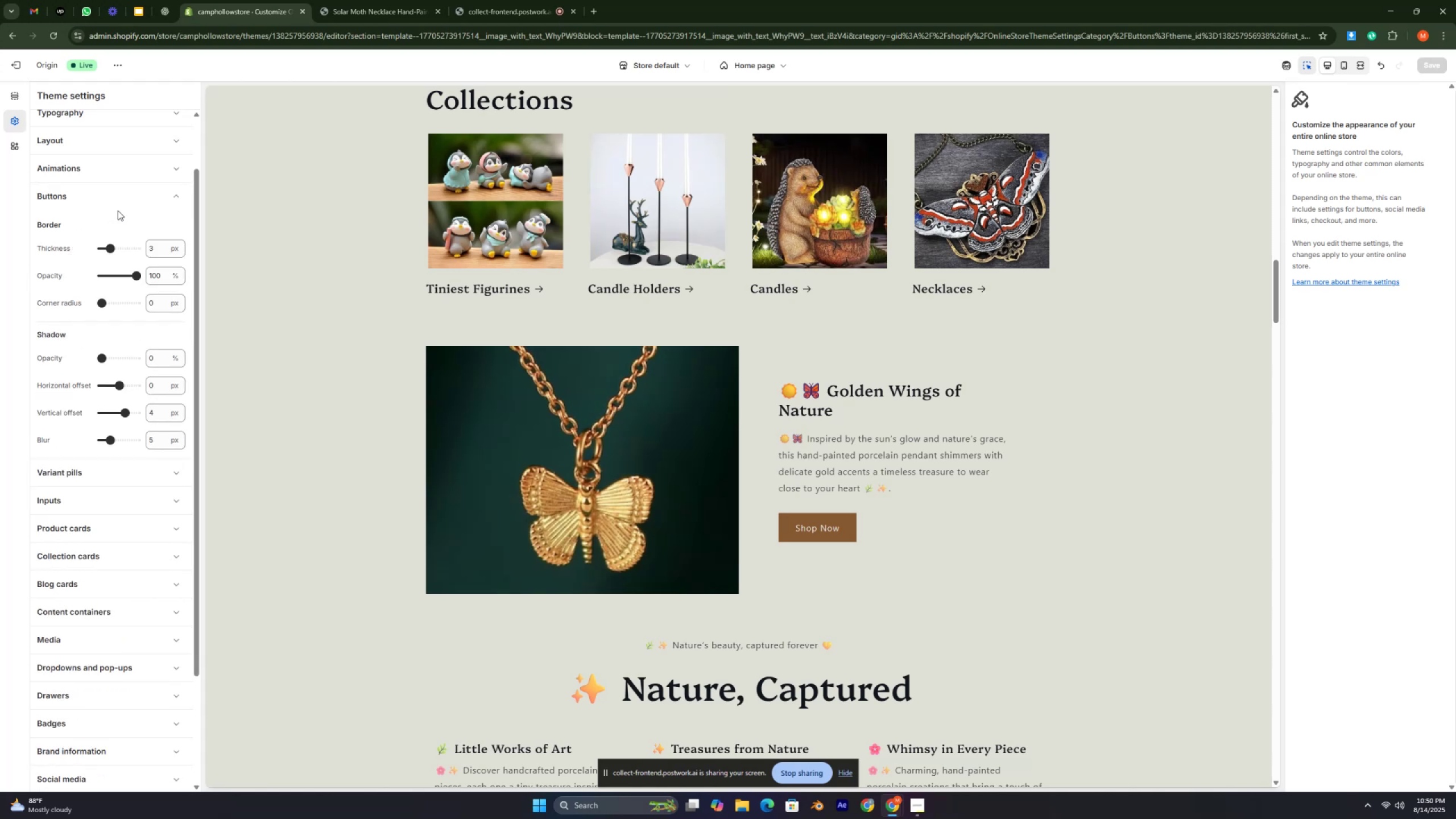 
key(Control+ControlLeft)
 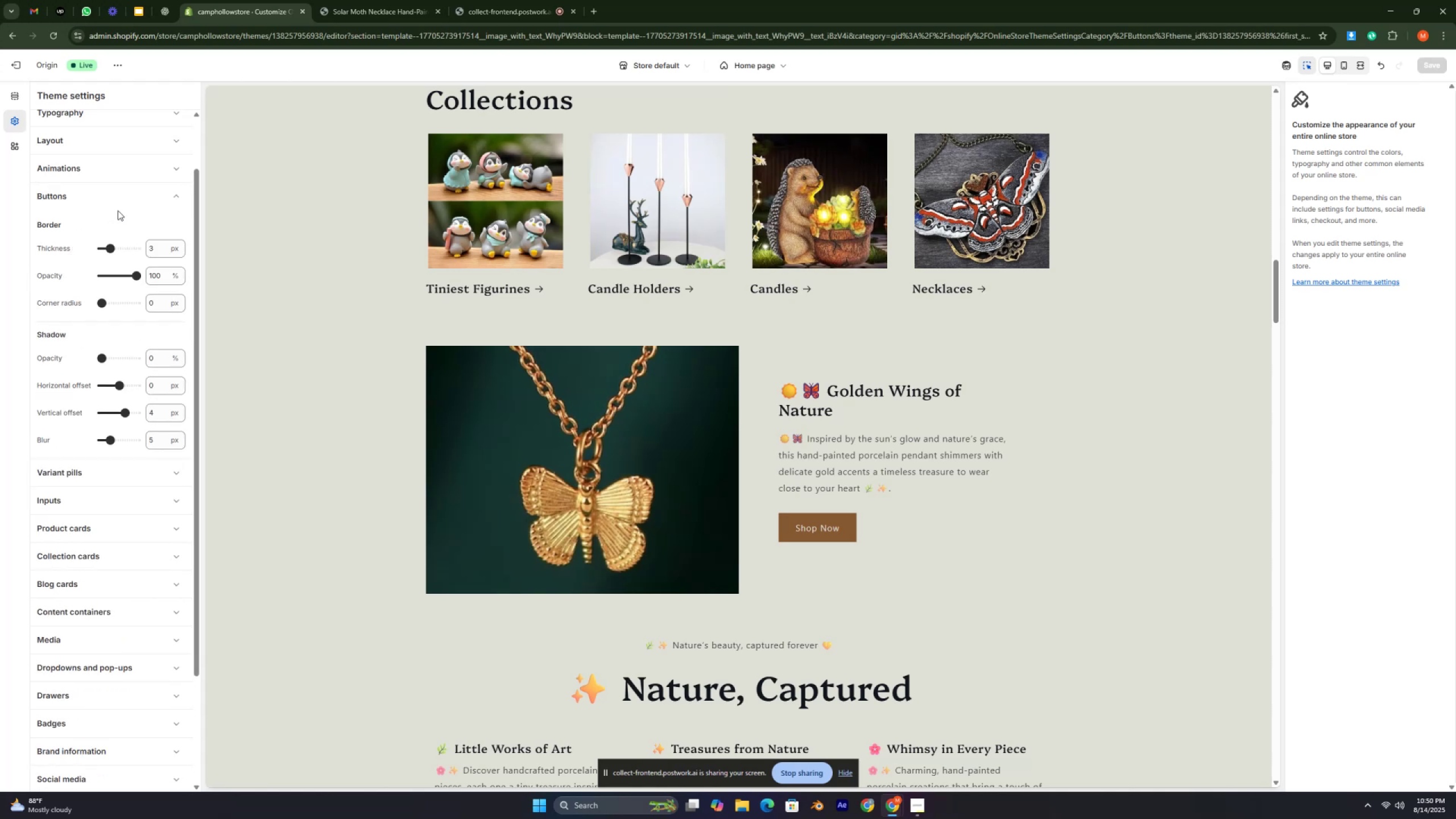 
key(Control+ControlLeft)
 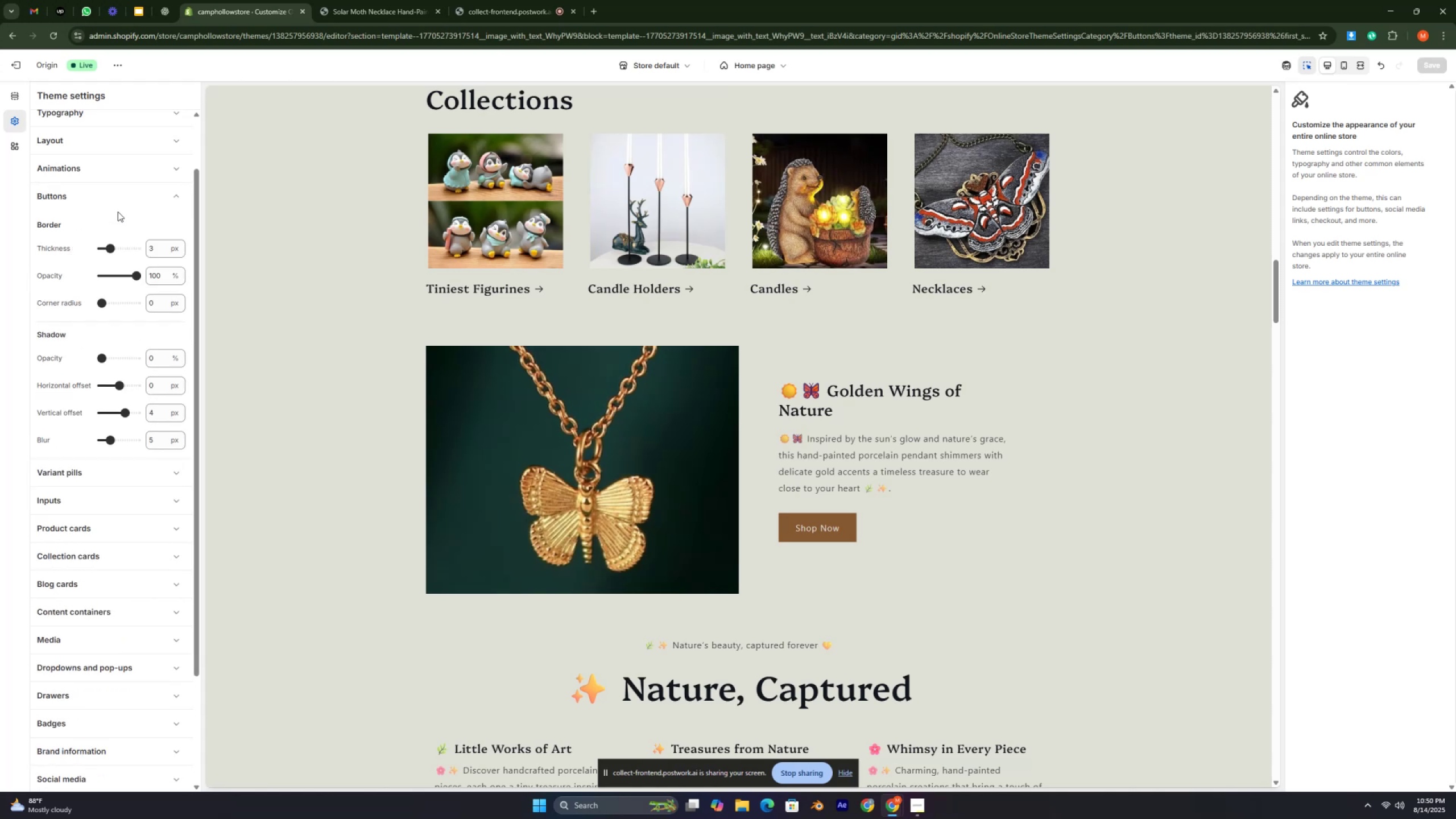 
key(Control+ControlLeft)
 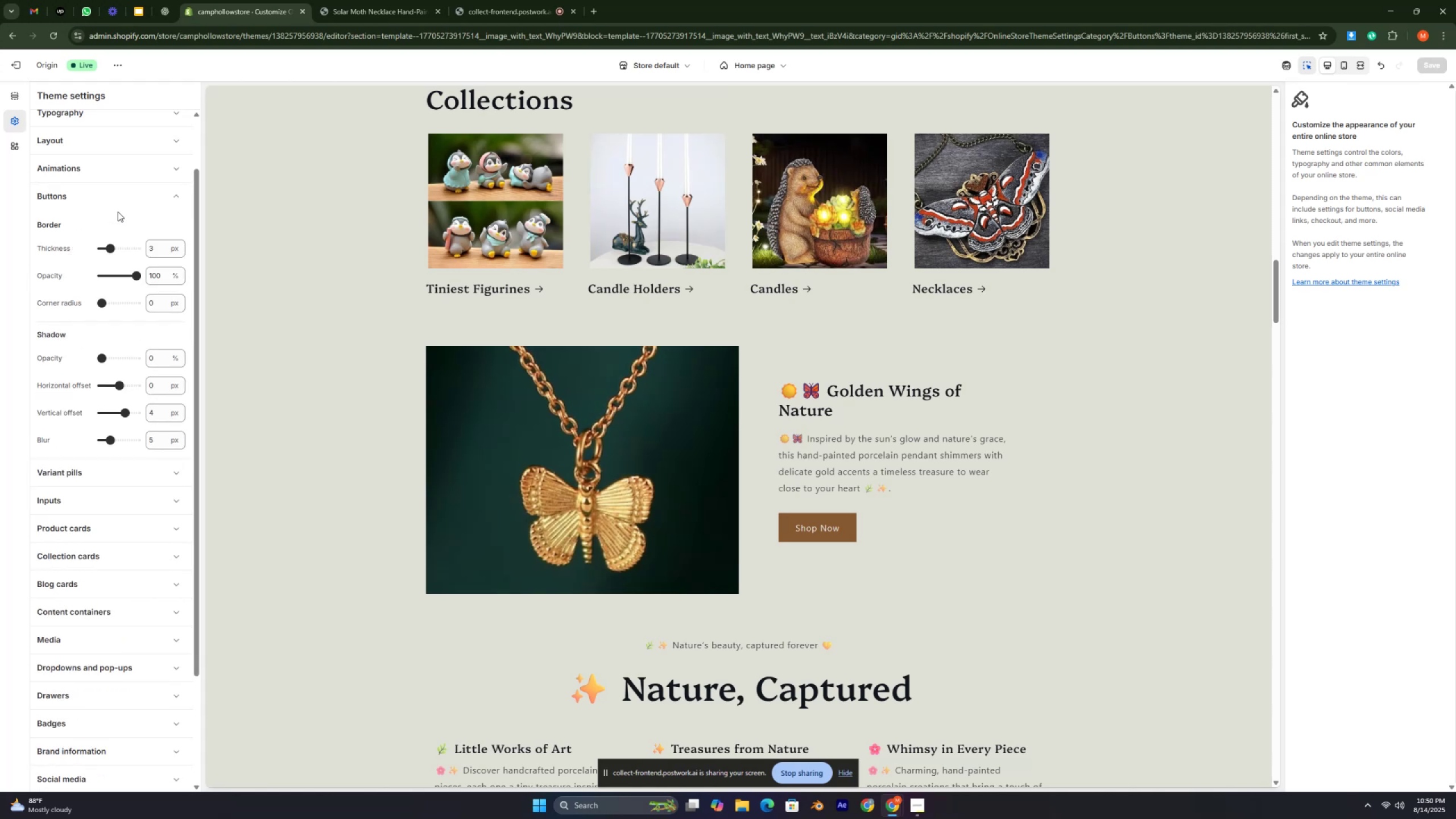 
key(Control+ControlLeft)
 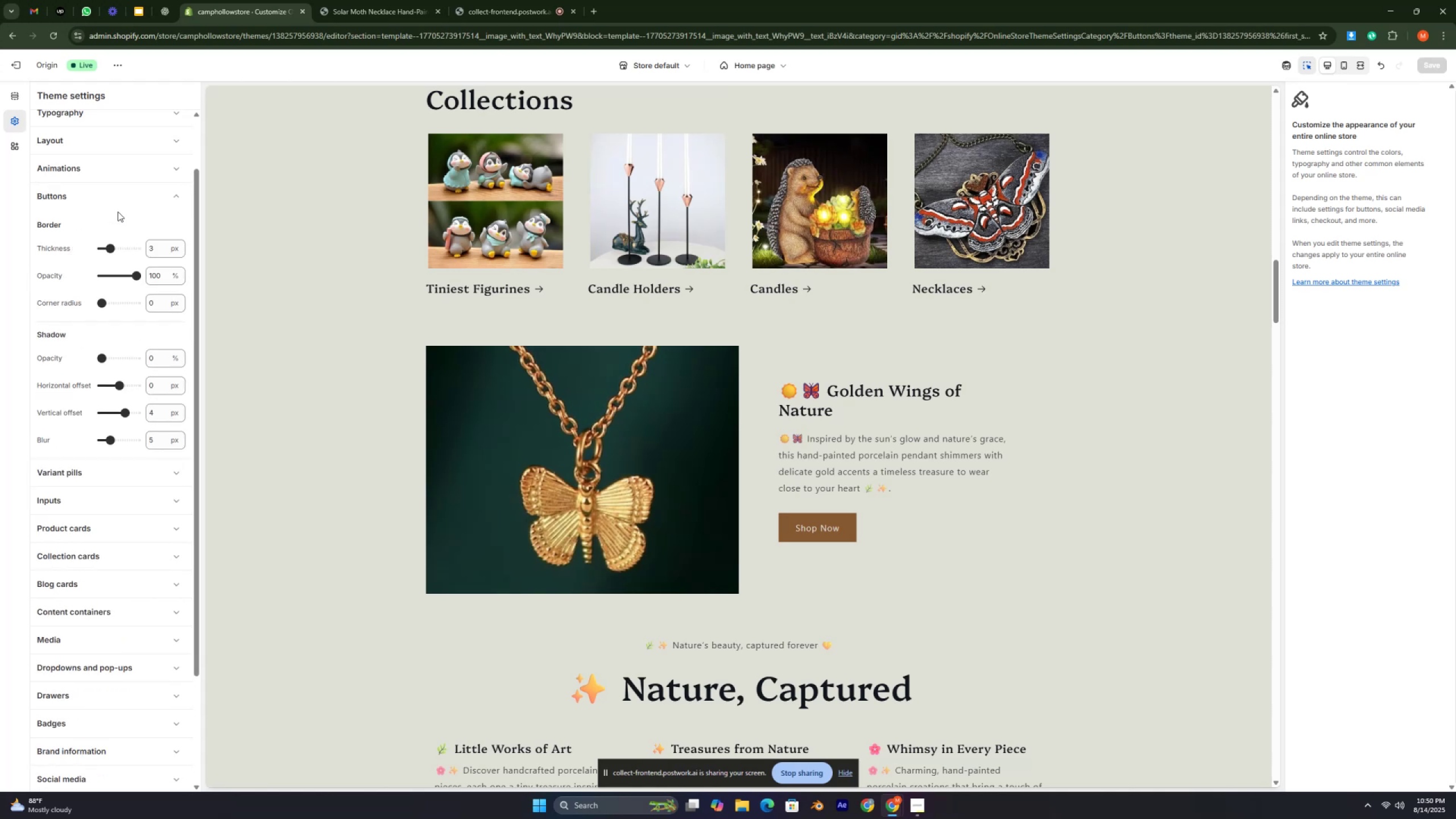 
key(Control+ControlLeft)
 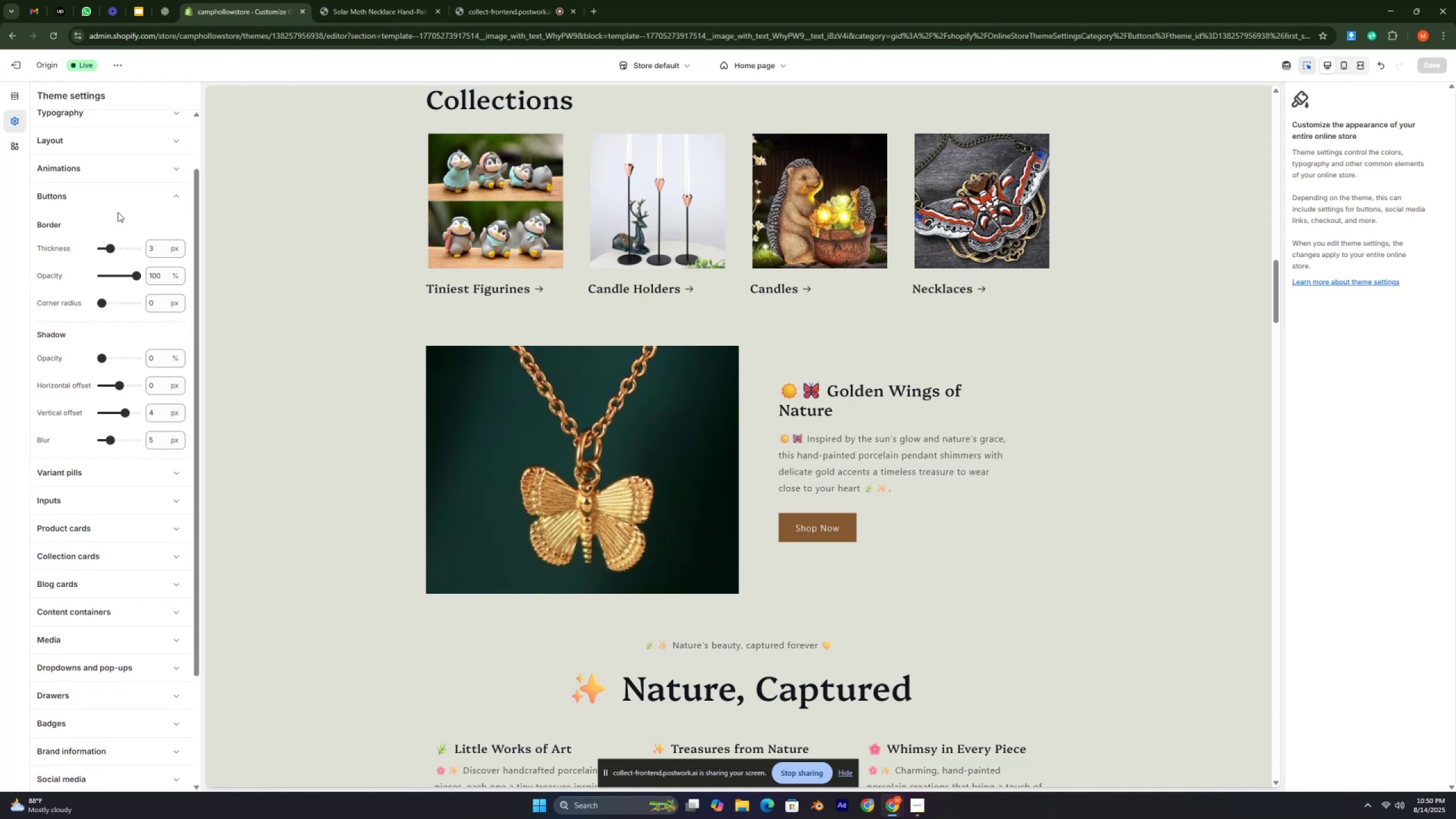 
key(Control+ControlLeft)
 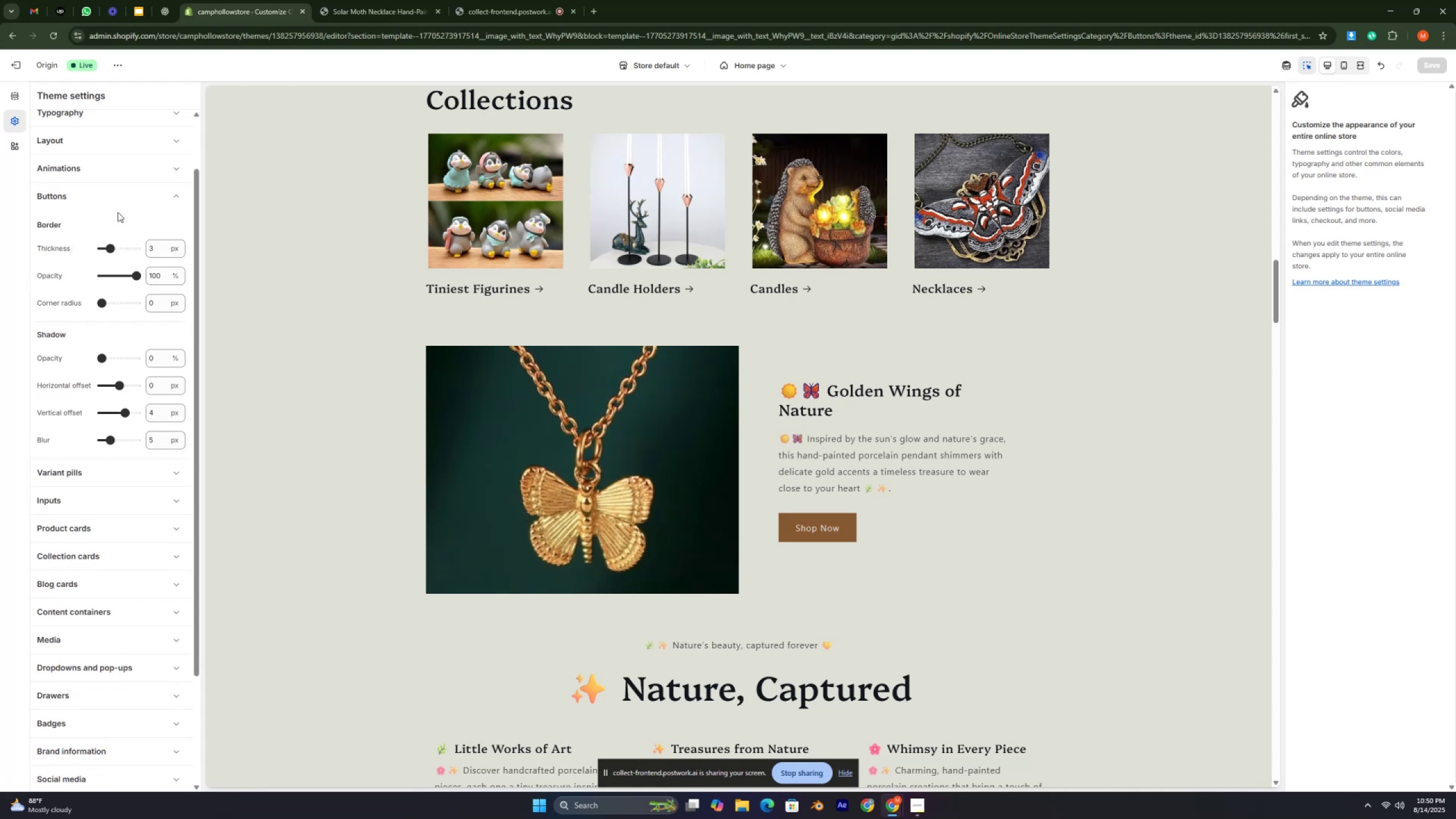 
key(Control+ControlLeft)
 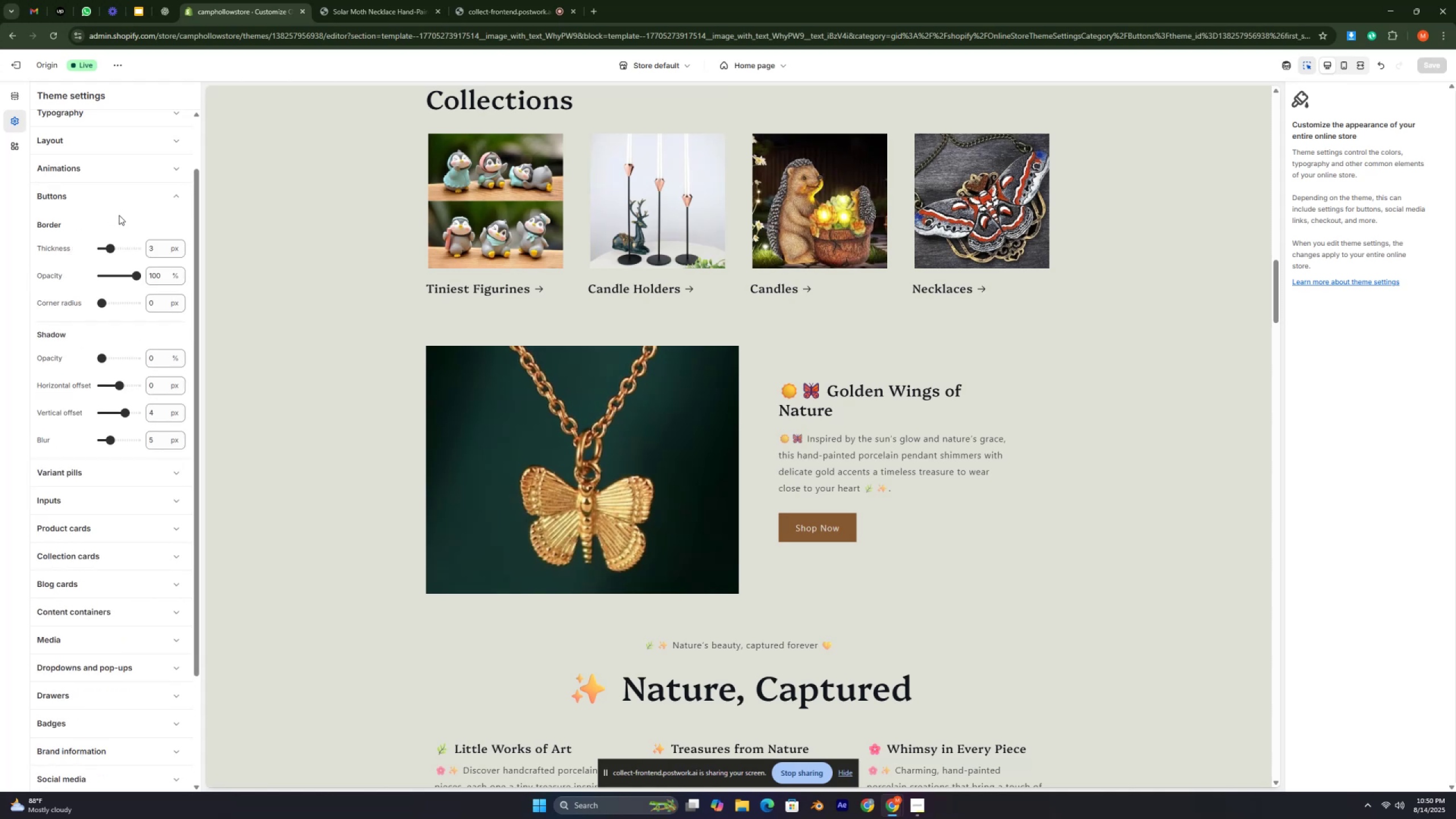 
key(Control+ControlLeft)
 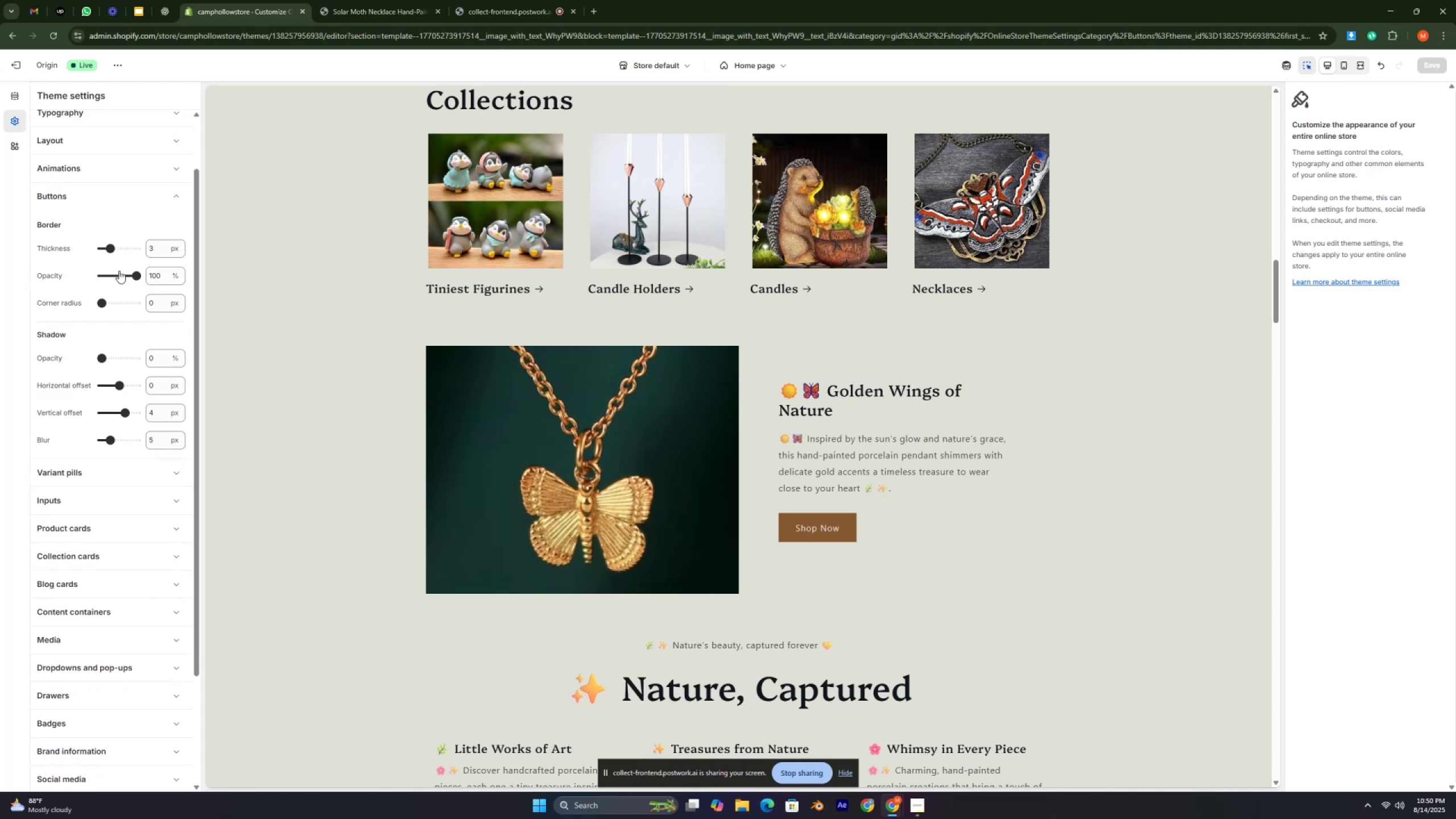 
scroll: coordinate [119, 290], scroll_direction: down, amount: 6.0
 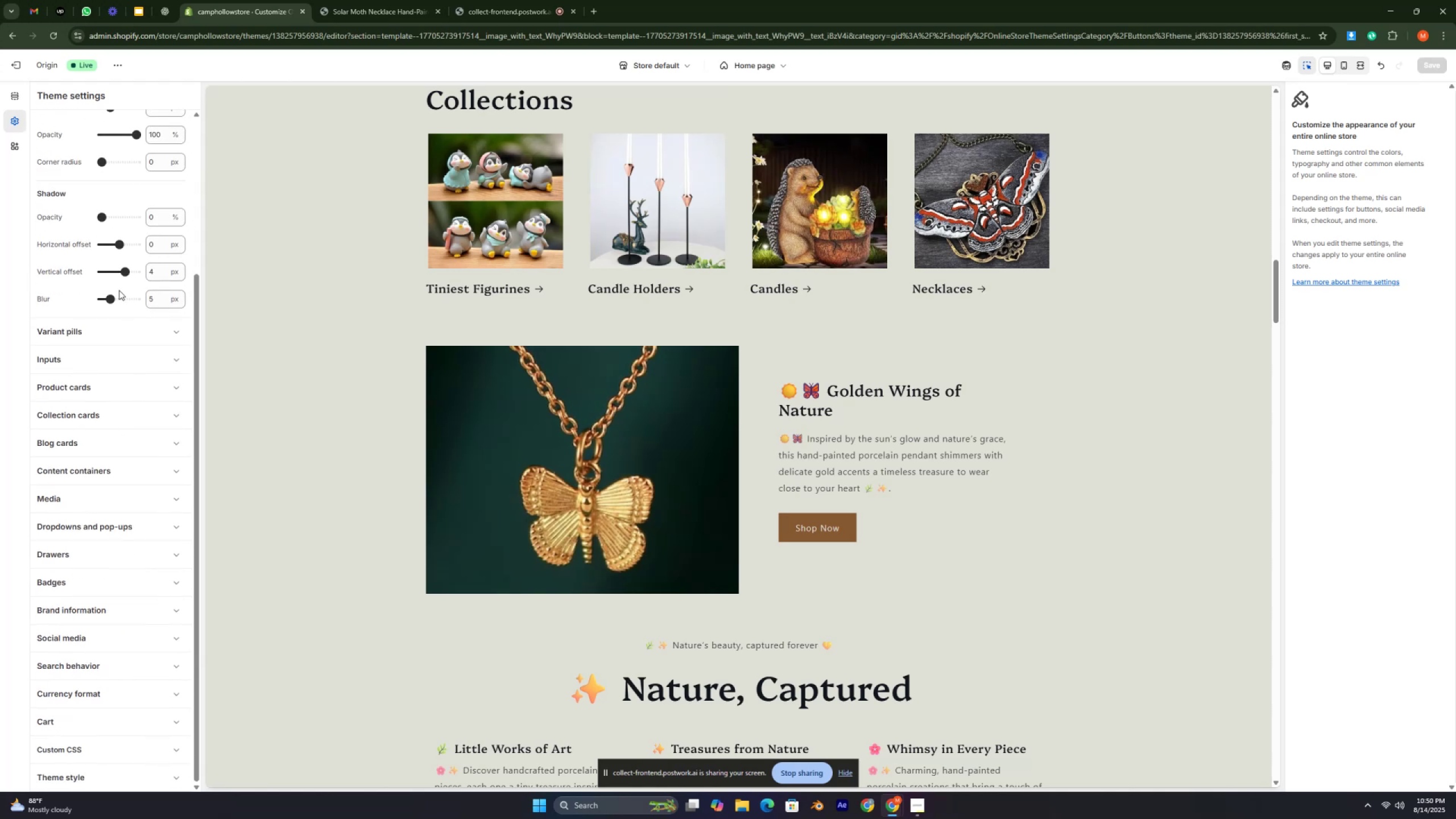 
key(Control+ControlLeft)
 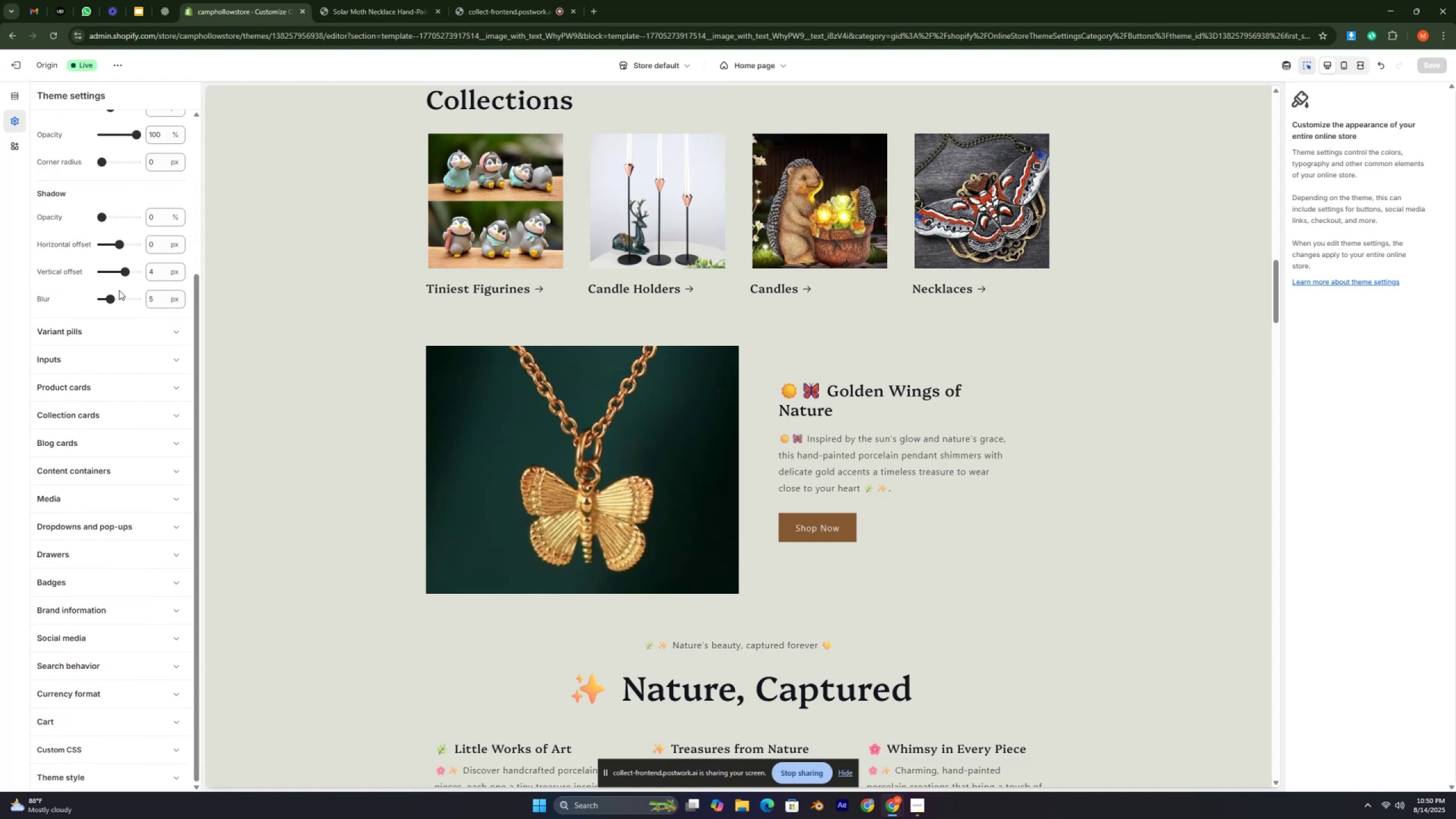 
key(Control+ControlLeft)
 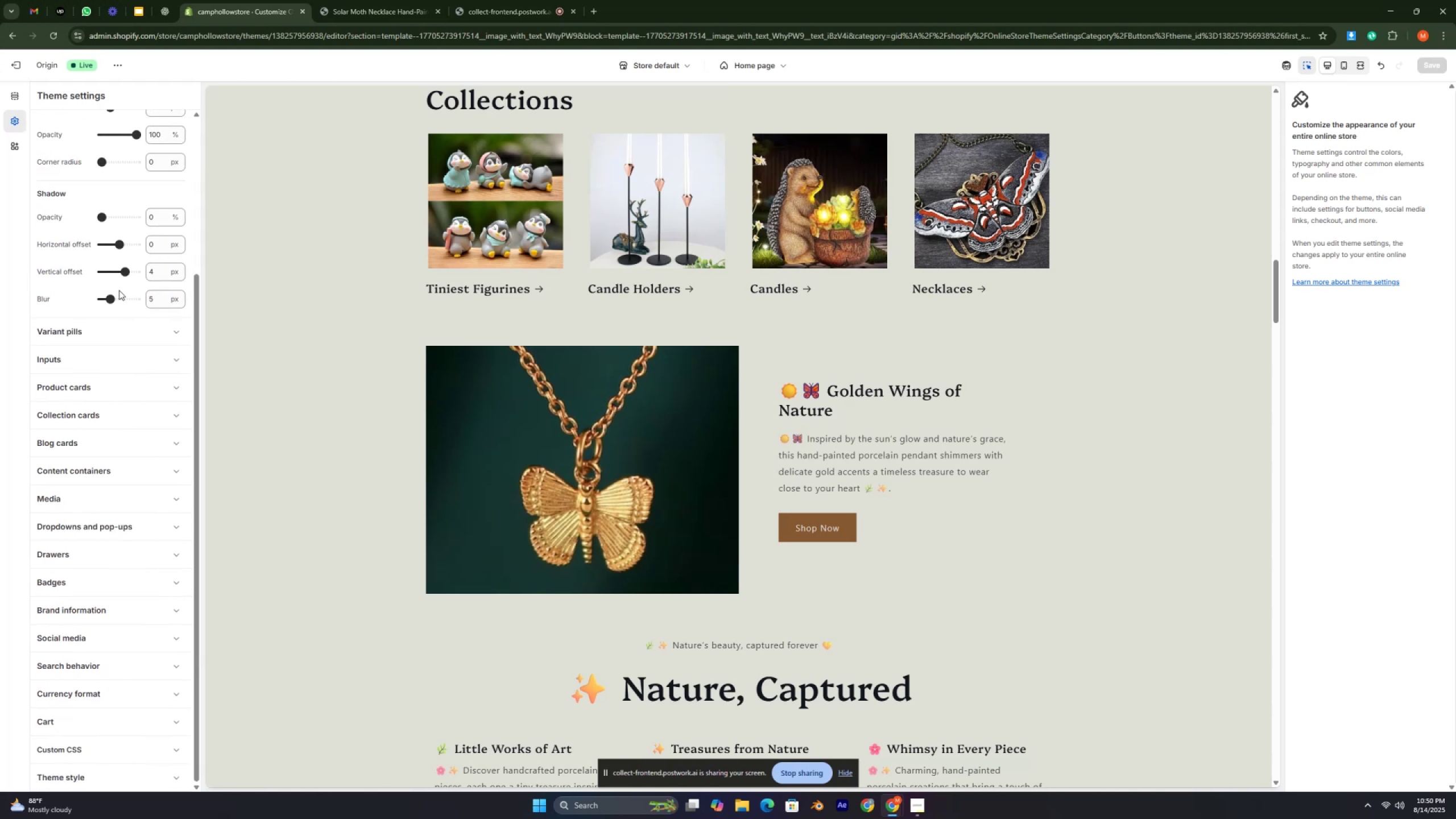 
key(Control+ControlLeft)
 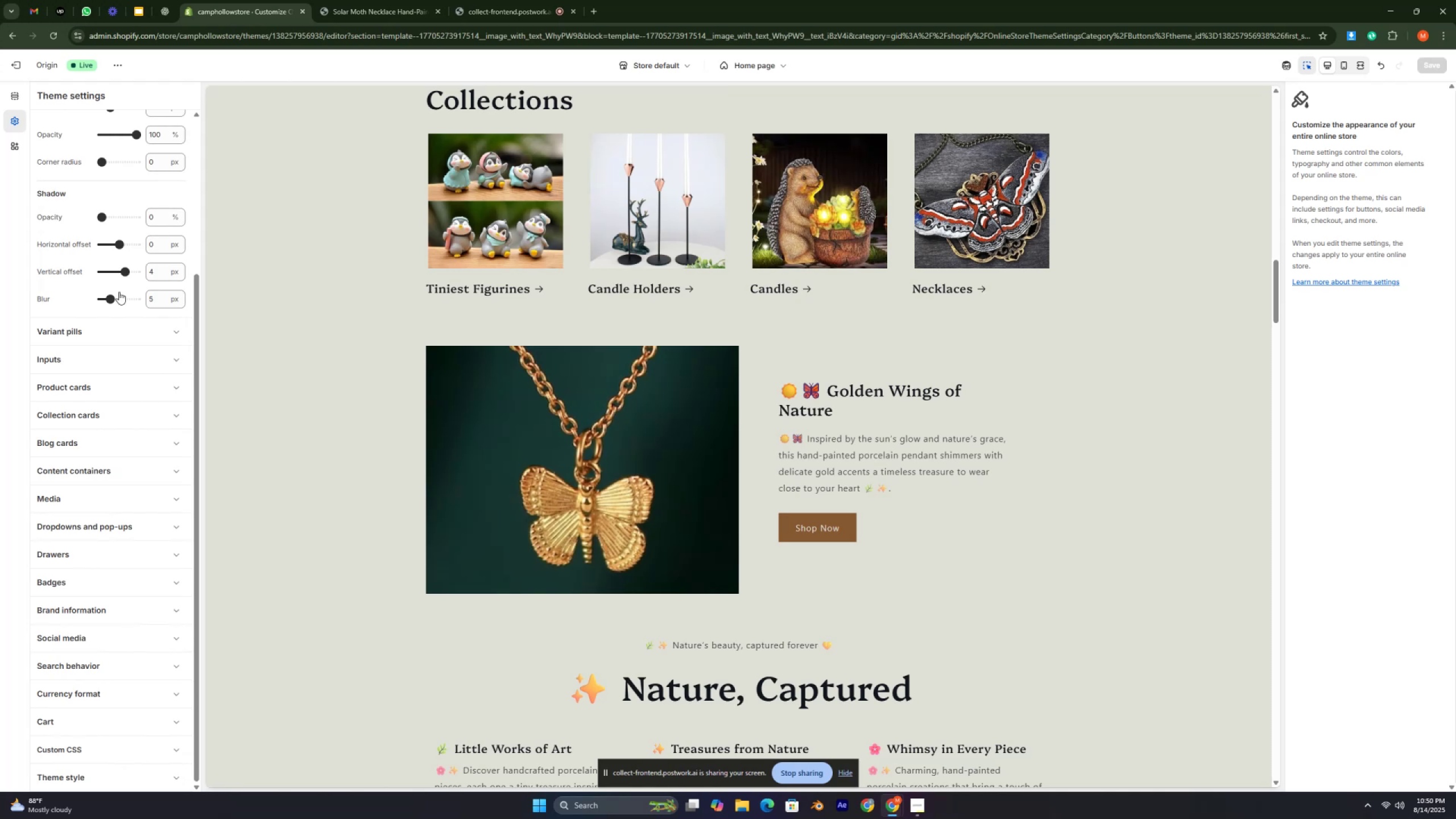 
wait(7.25)
 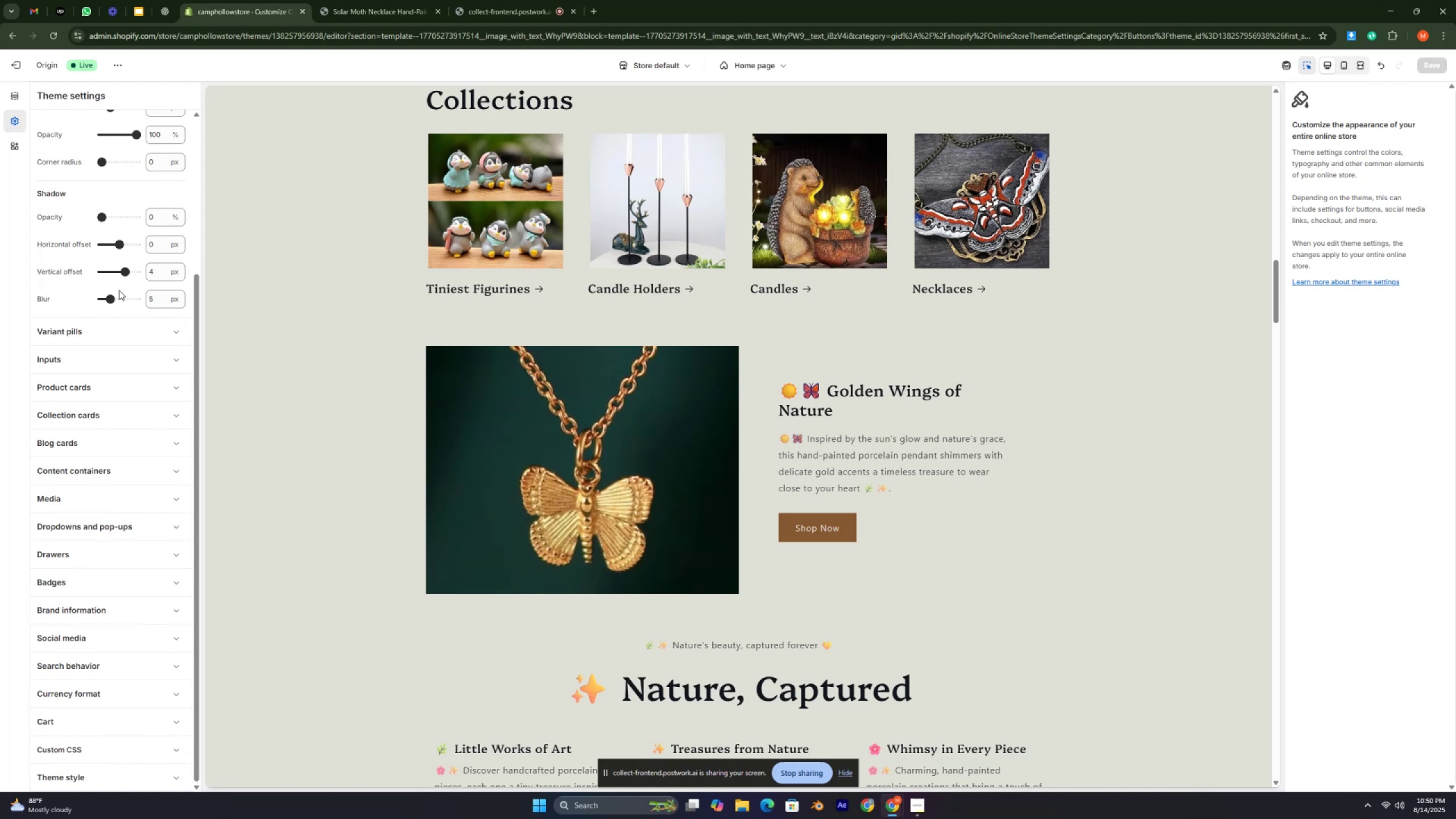 
key(Control+ControlLeft)
 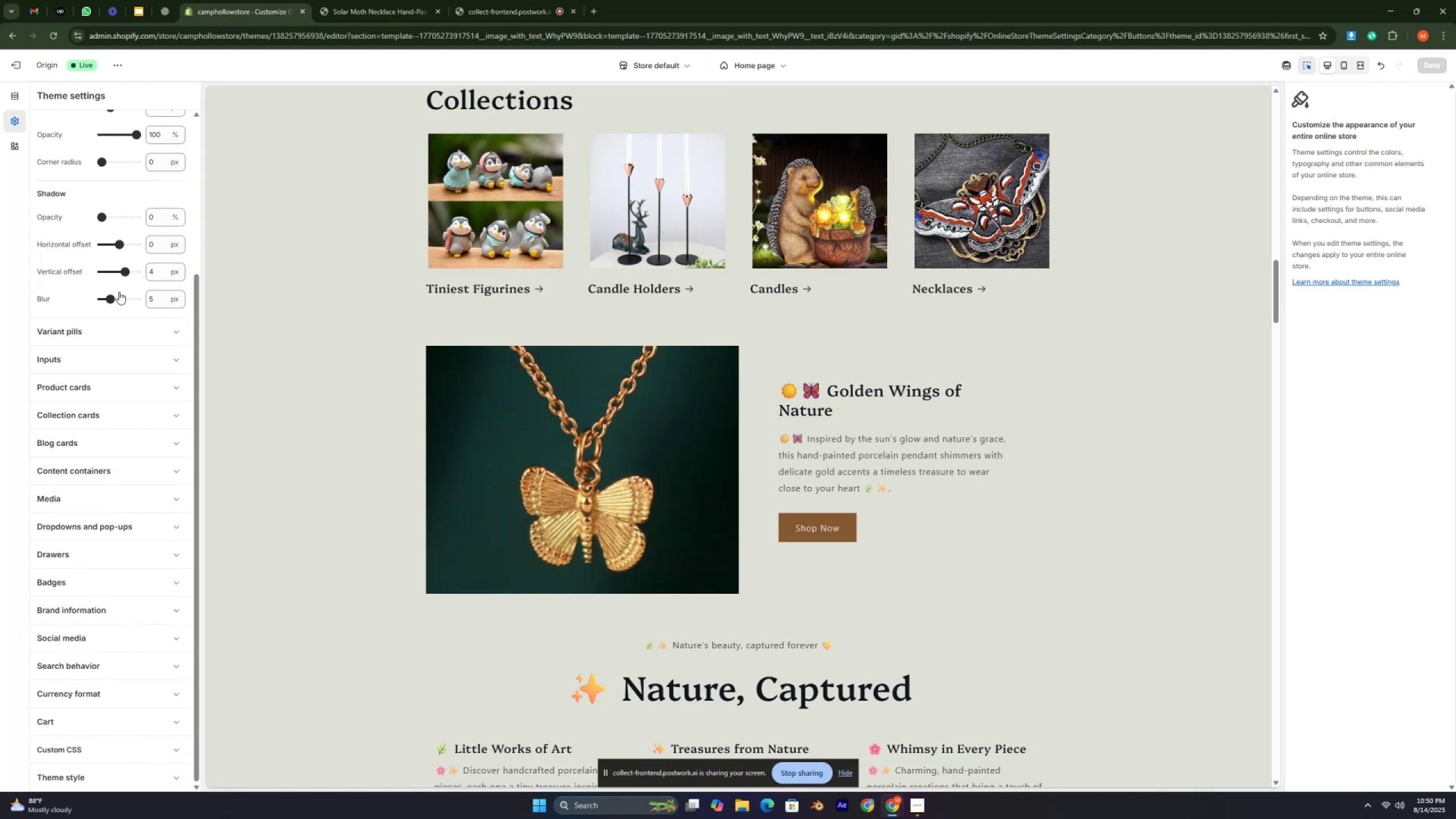 
key(Control+ControlLeft)
 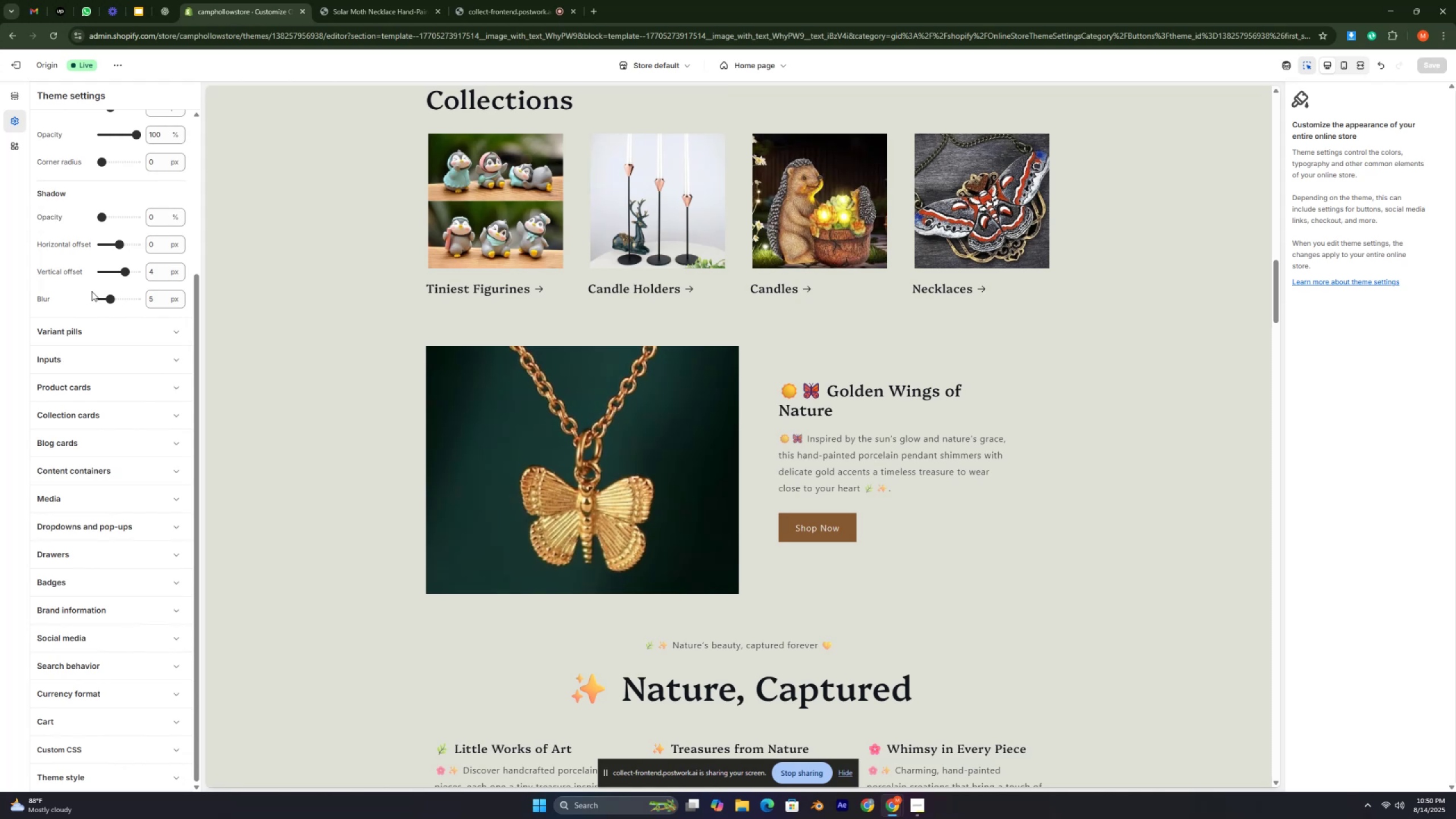 
scroll: coordinate [89, 319], scroll_direction: down, amount: 5.0
 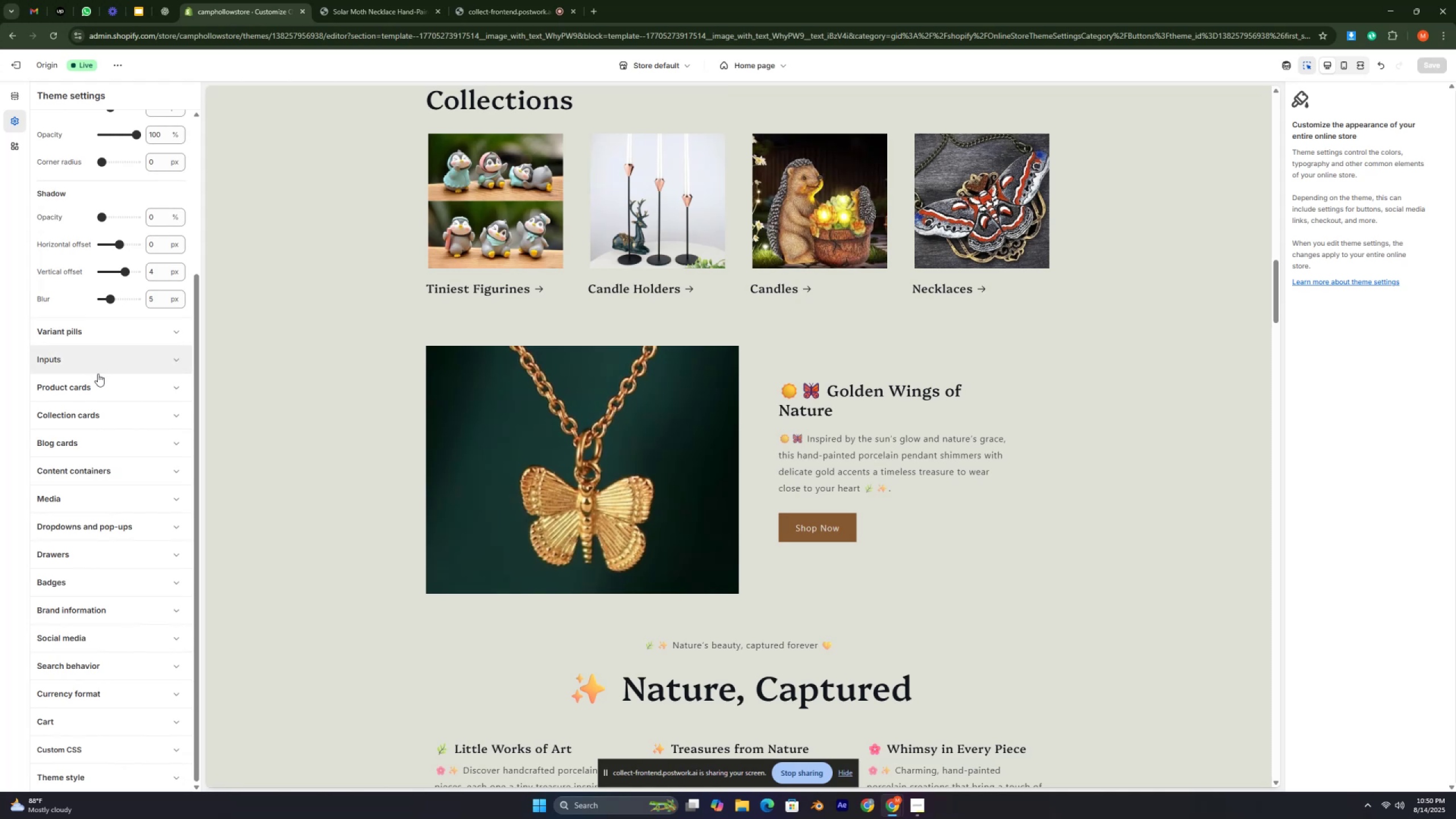 
scroll: coordinate [102, 386], scroll_direction: up, amount: 7.0
 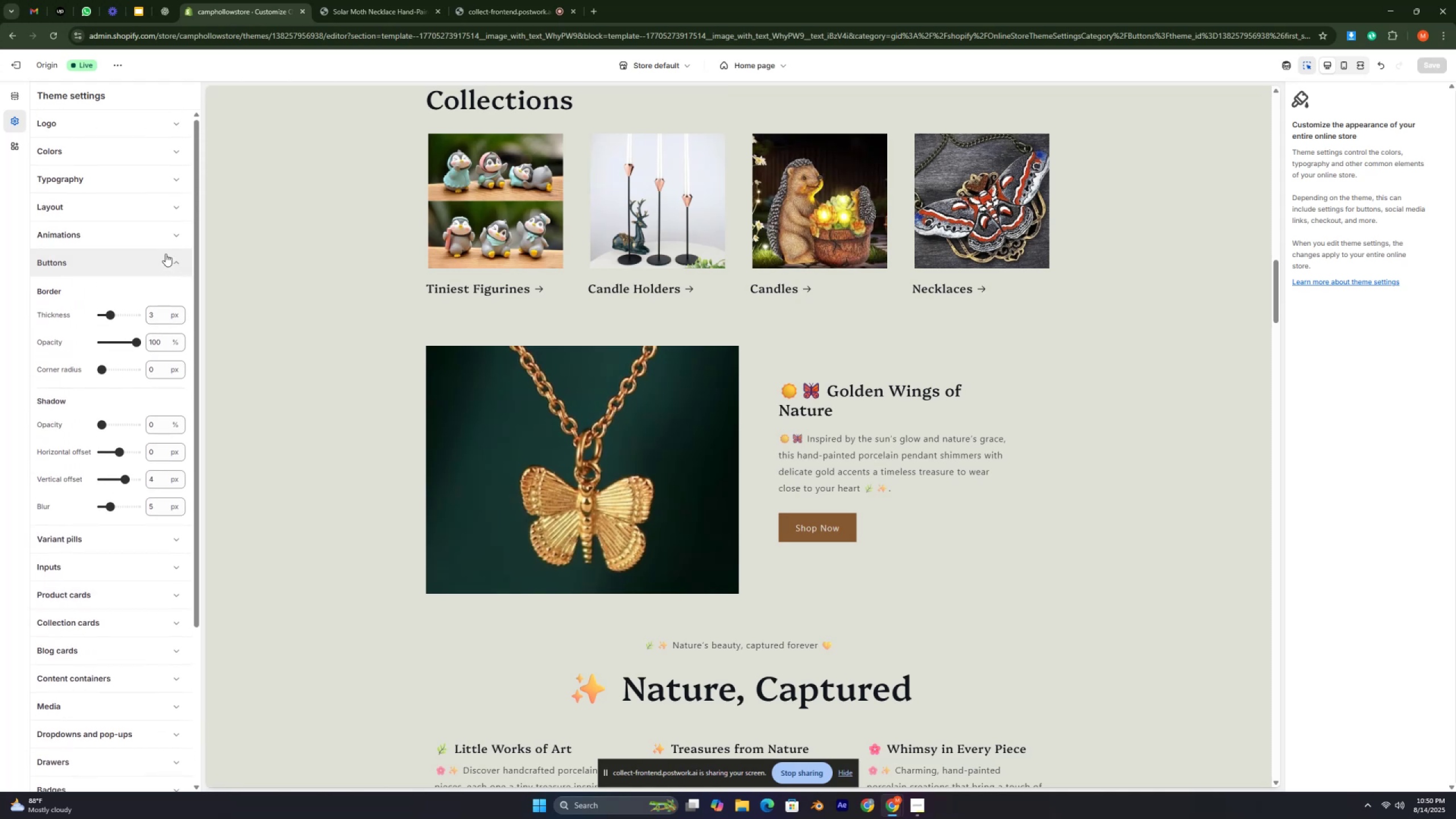 
left_click([171, 238])
 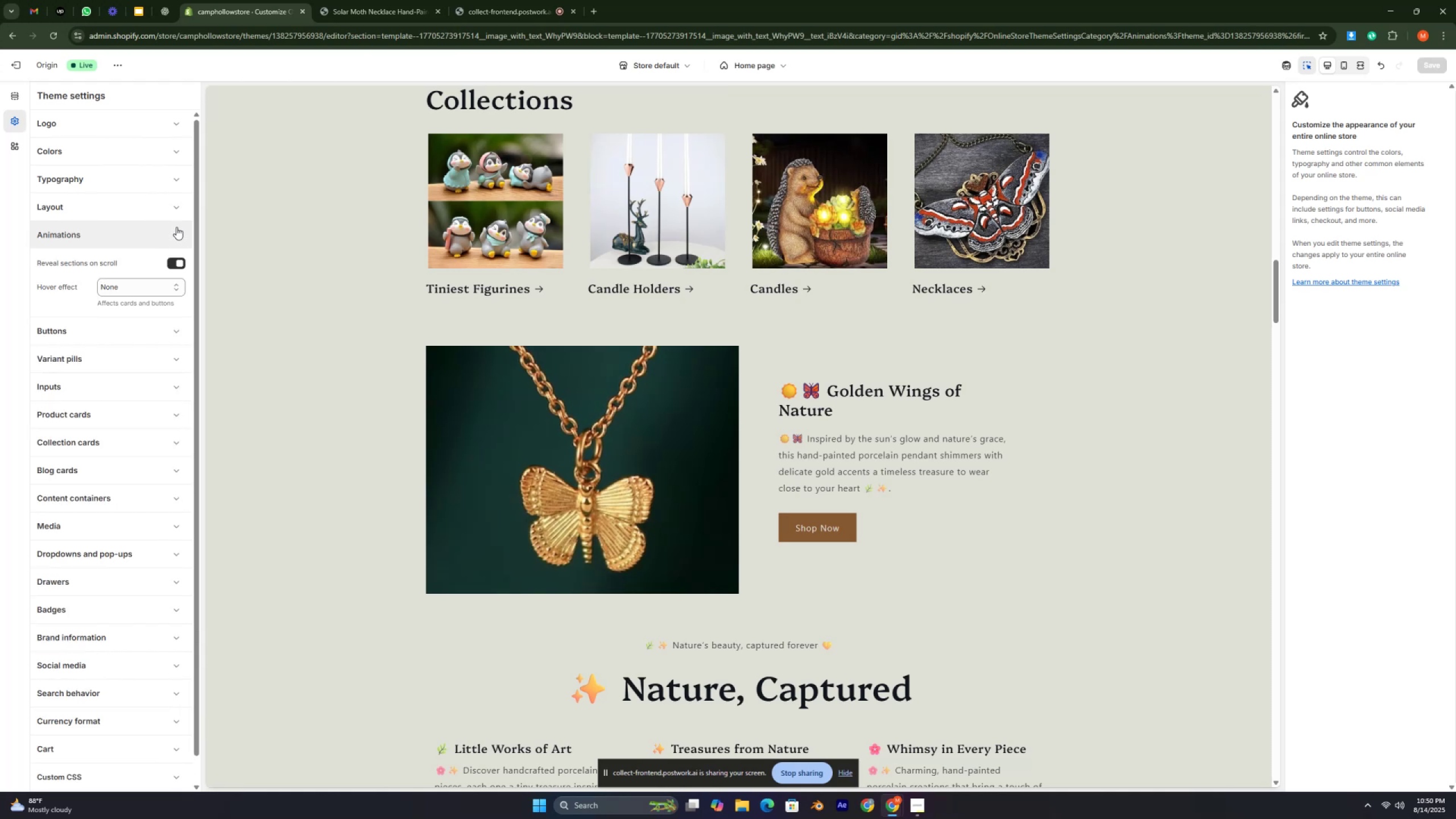 
left_click([177, 208])
 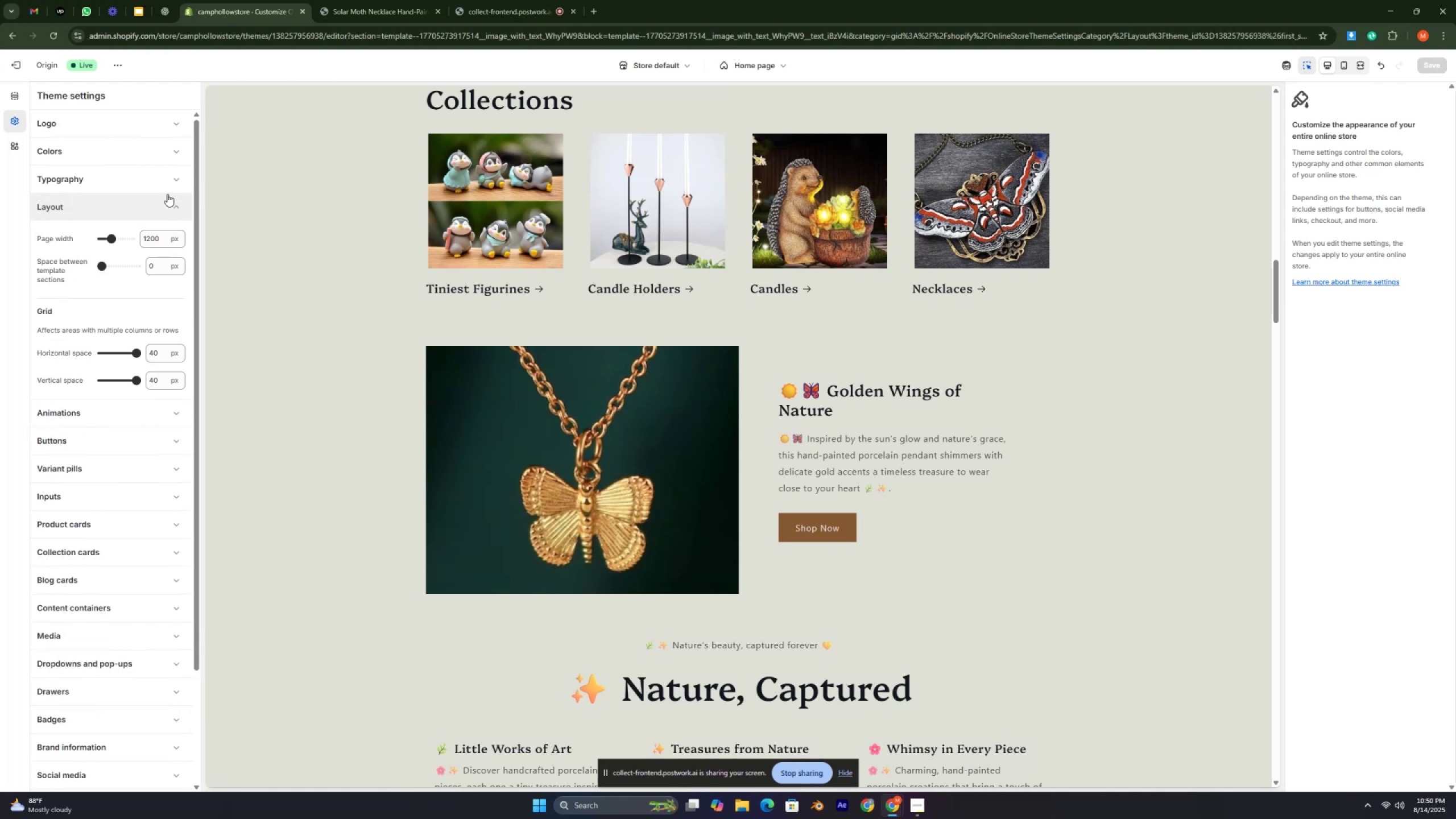 
wait(7.77)
 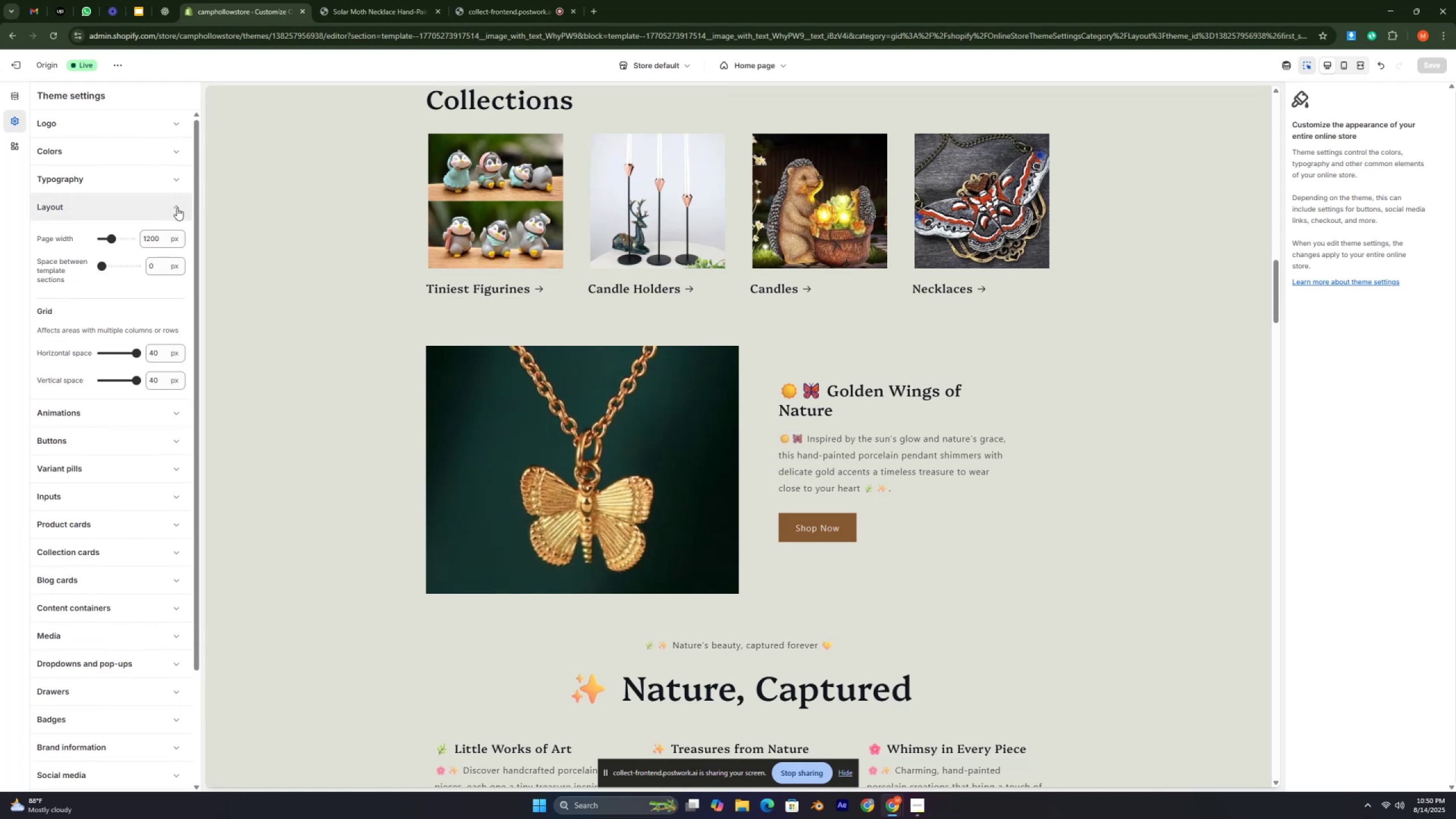 
scroll: coordinate [140, 326], scroll_direction: down, amount: 2.0
 